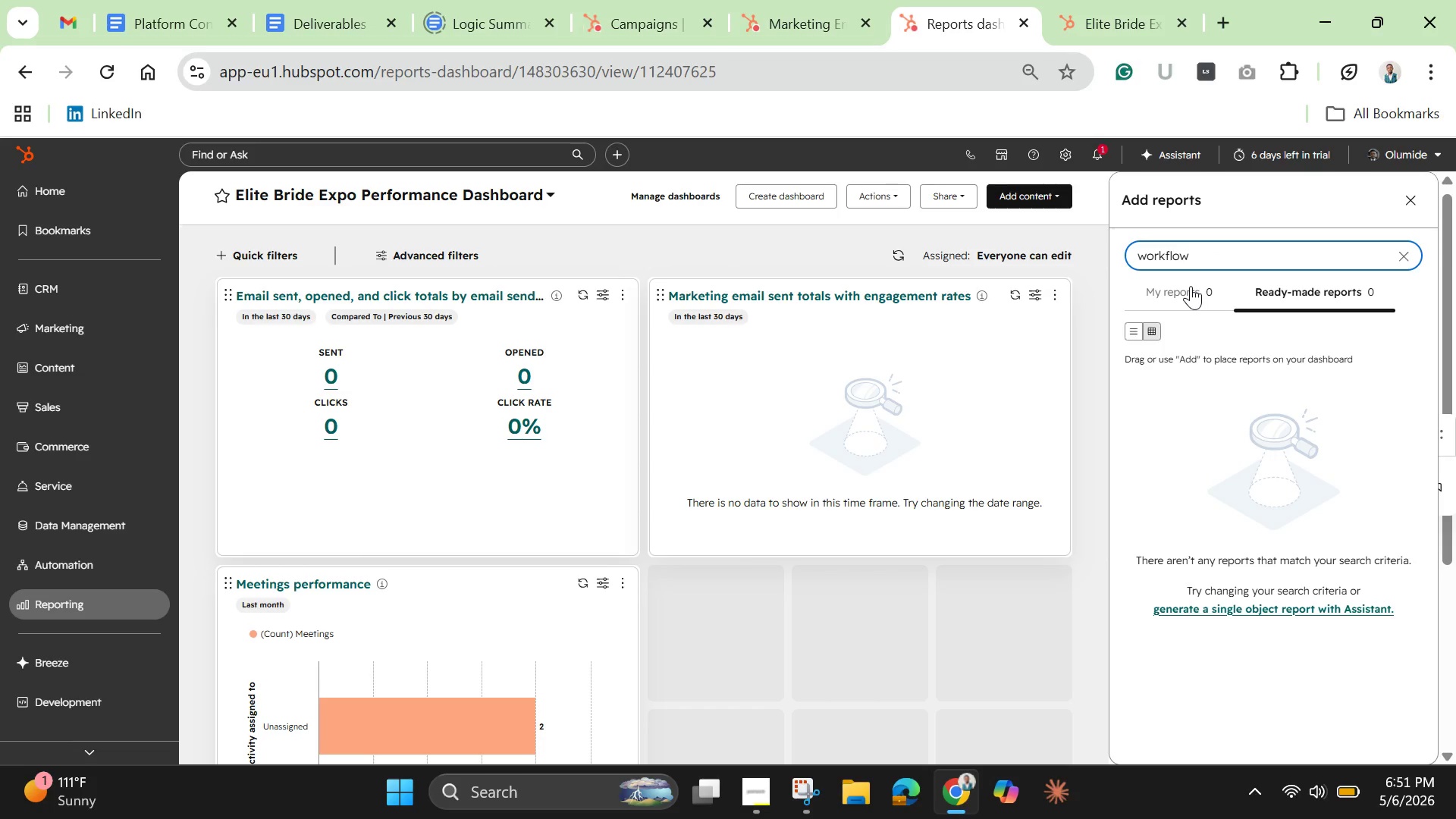 
key(Backspace)
 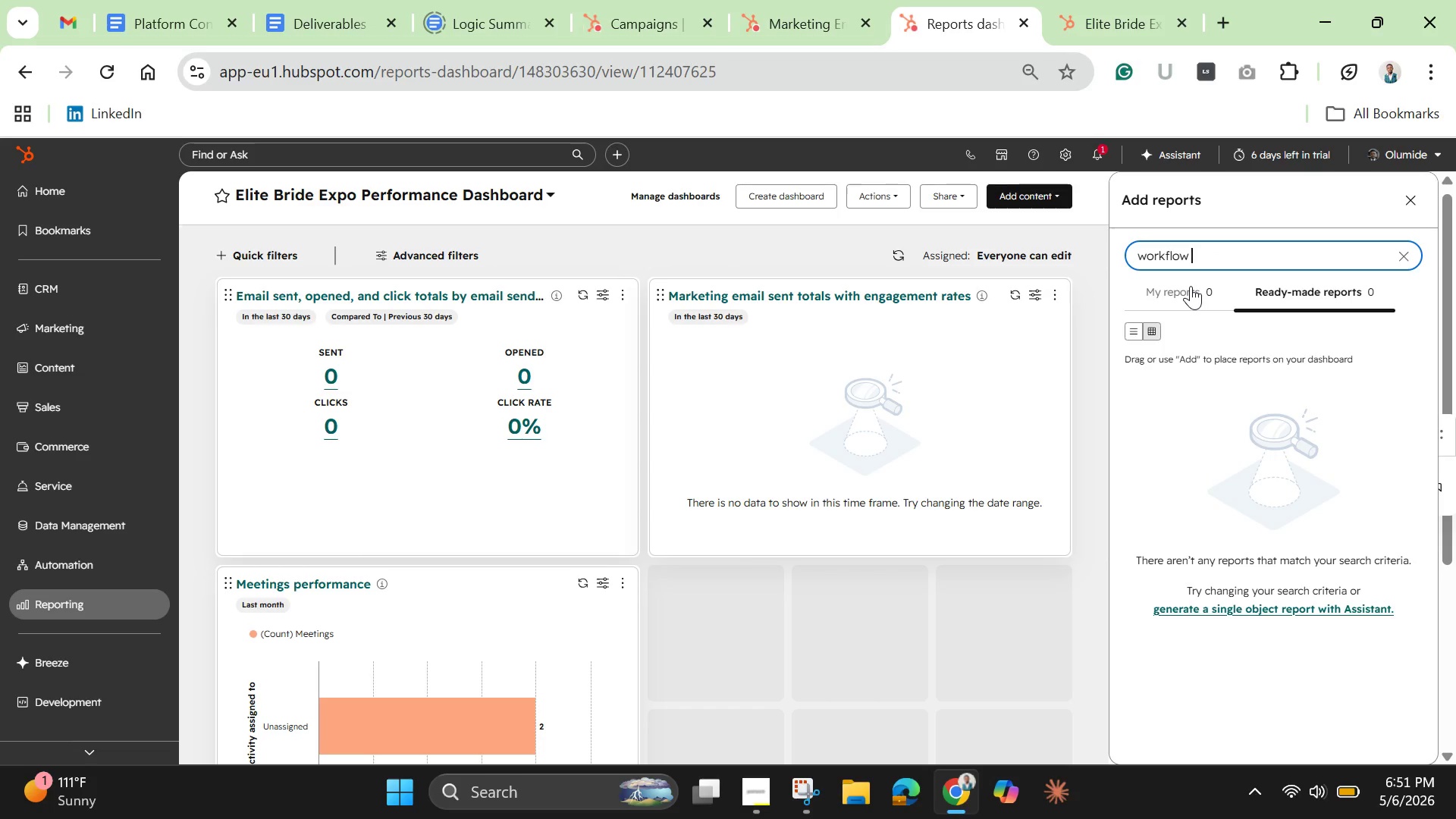 
key(Backspace)
 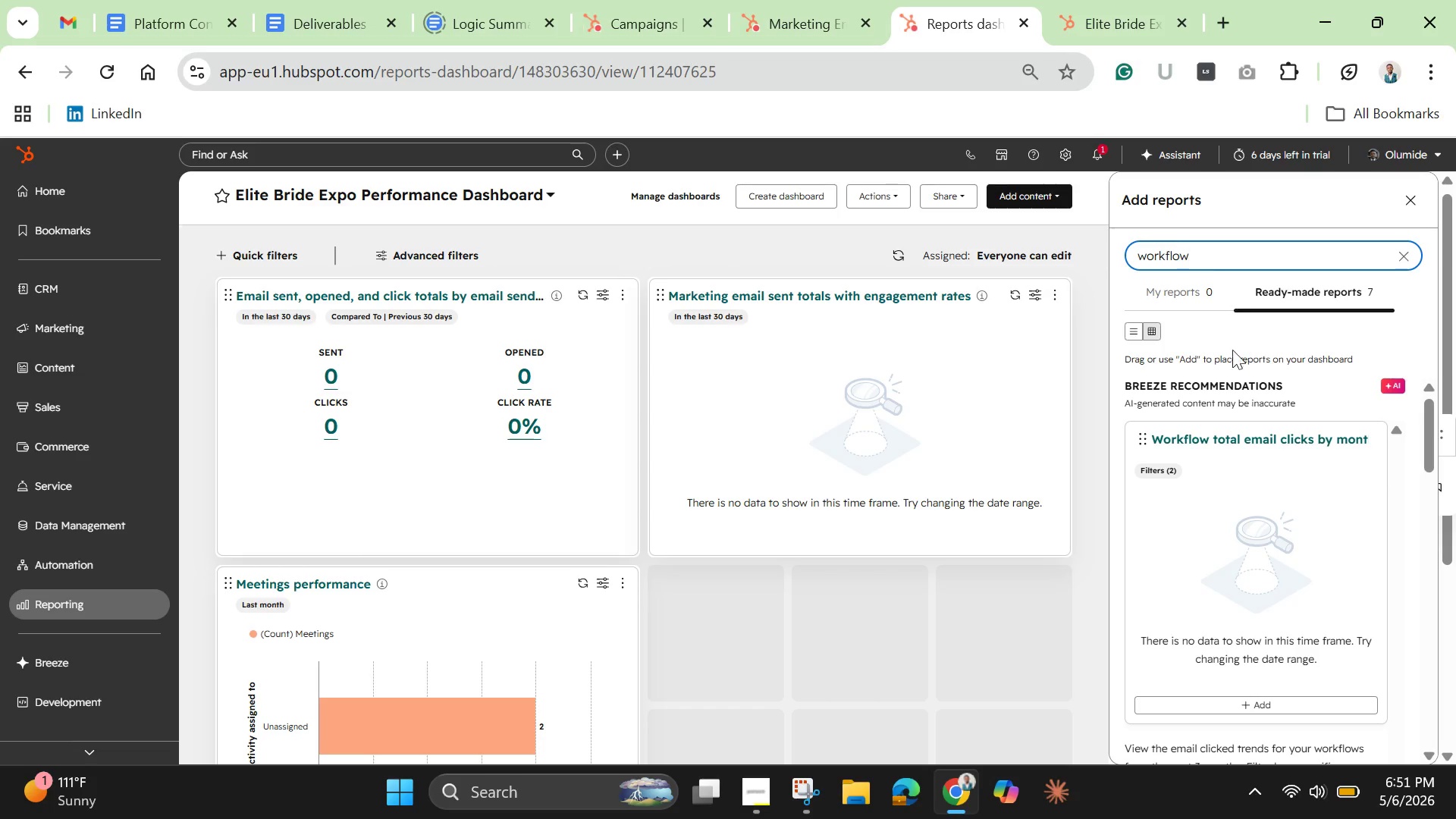 
wait(7.11)
 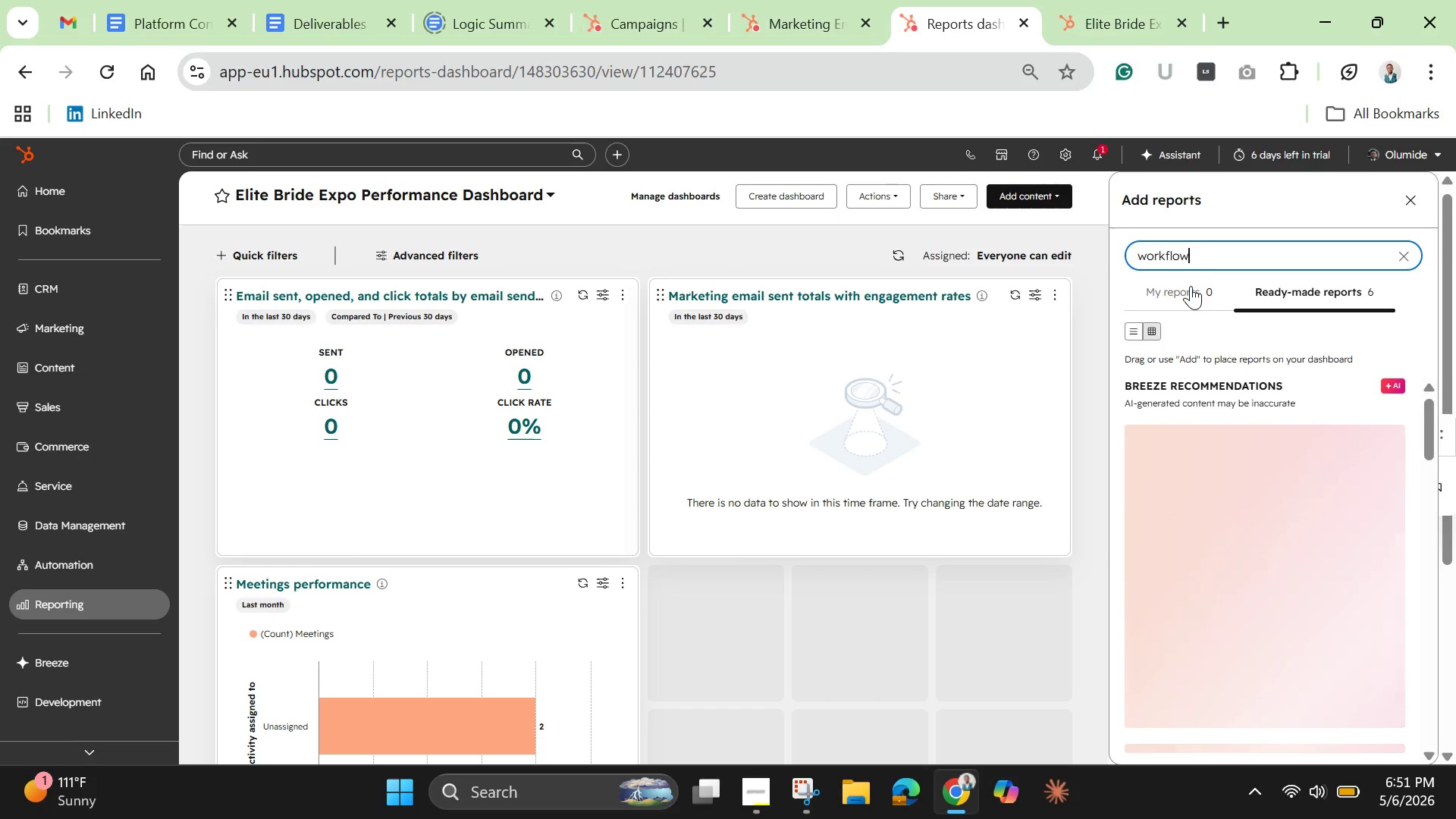 
left_click_drag(start_coordinate=[1435, 442], to_coordinate=[1423, 547])
 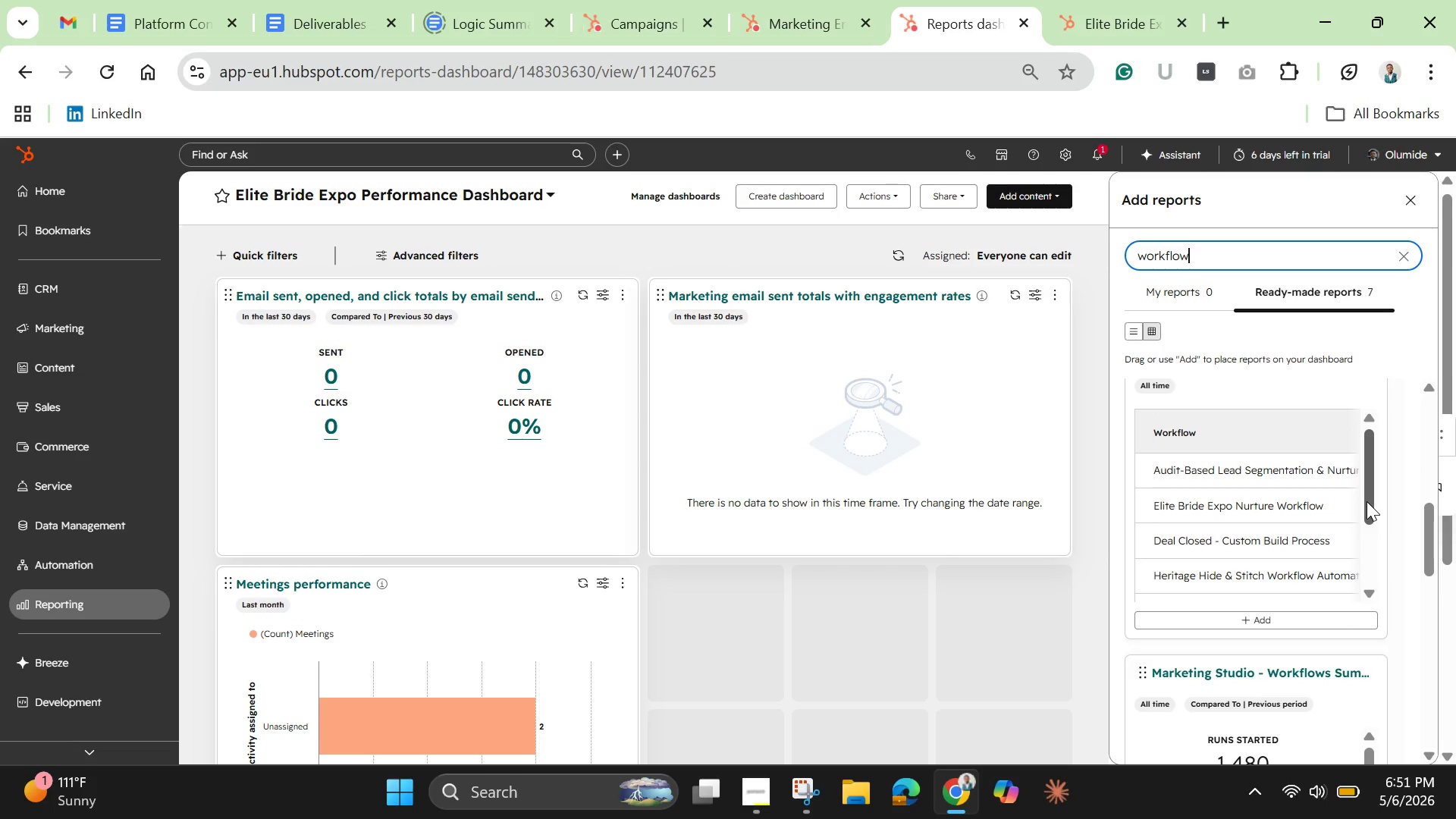 
left_click_drag(start_coordinate=[1367, 501], to_coordinate=[1361, 511])
 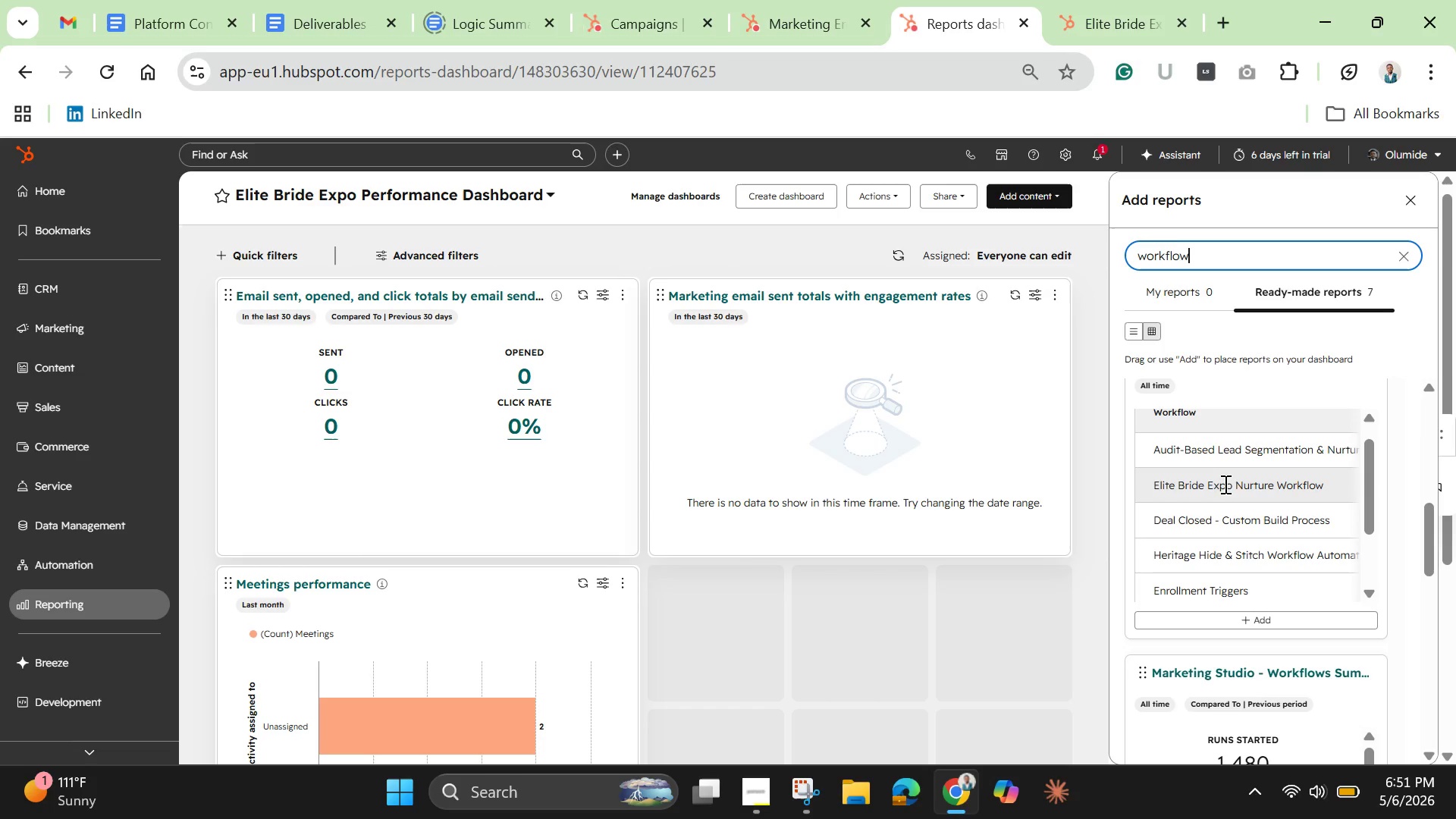 
left_click([1222, 485])
 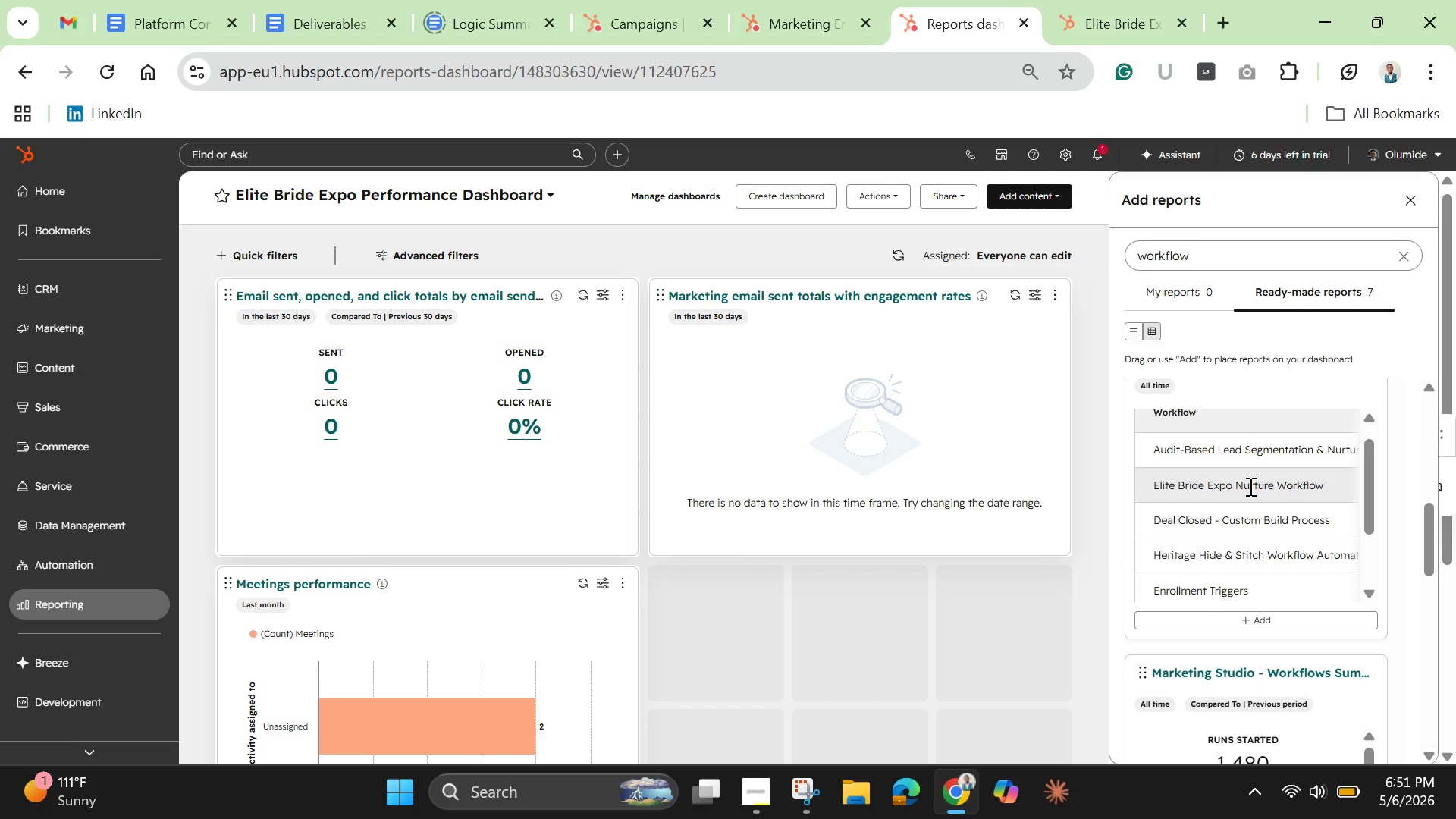 
left_click([1249, 486])
 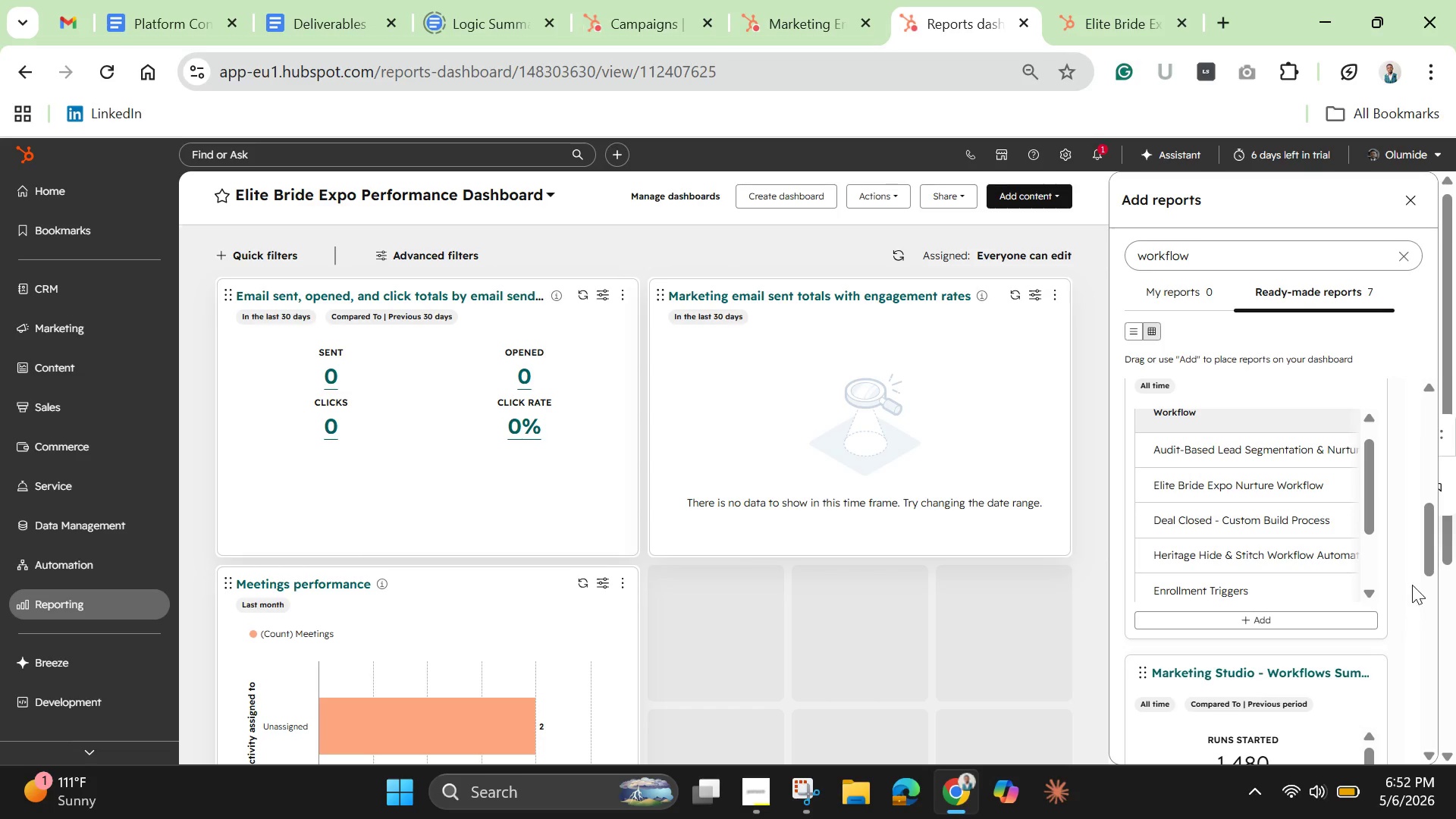 
left_click_drag(start_coordinate=[1428, 564], to_coordinate=[1410, 698])
 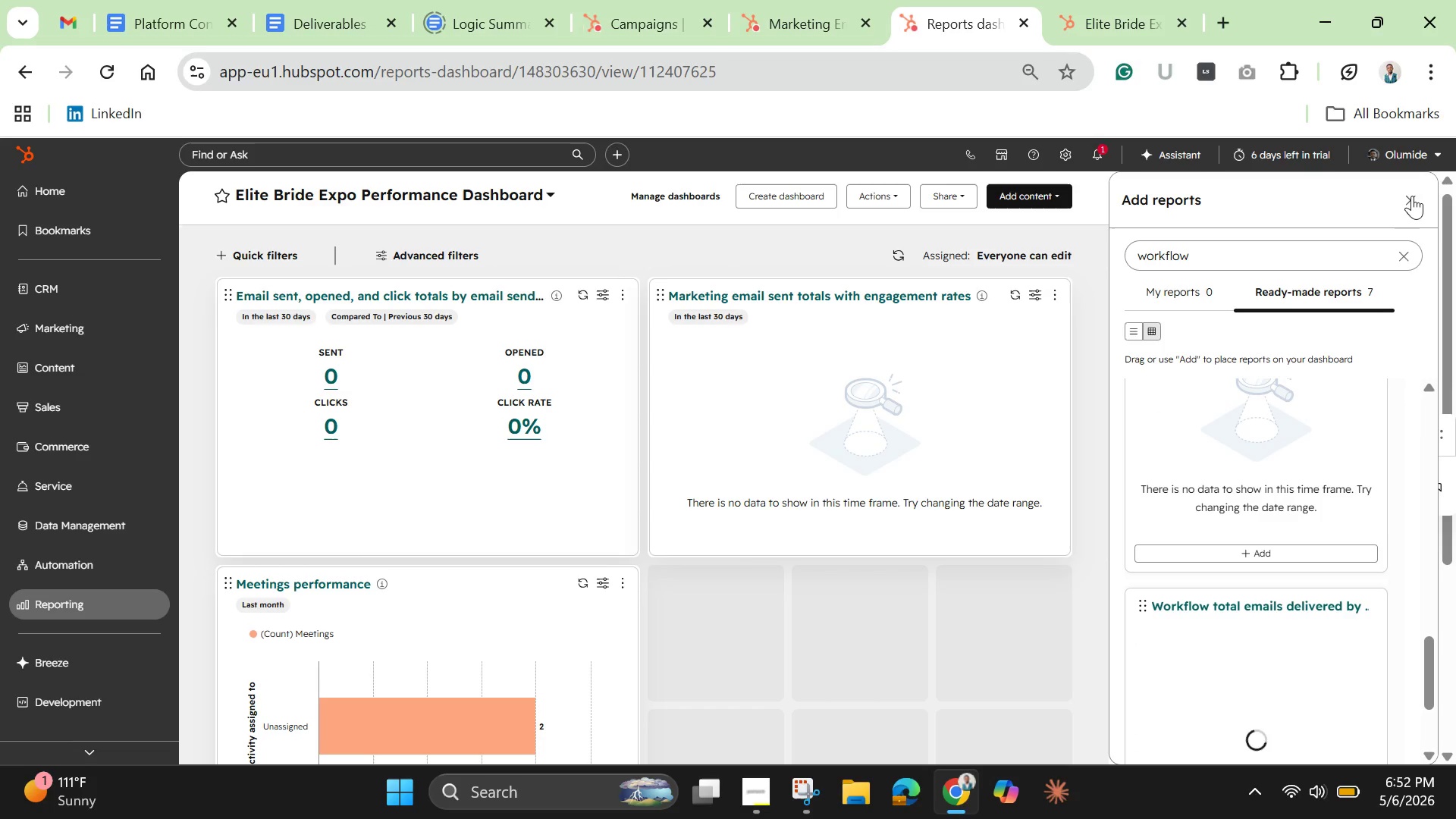 
left_click([1414, 196])
 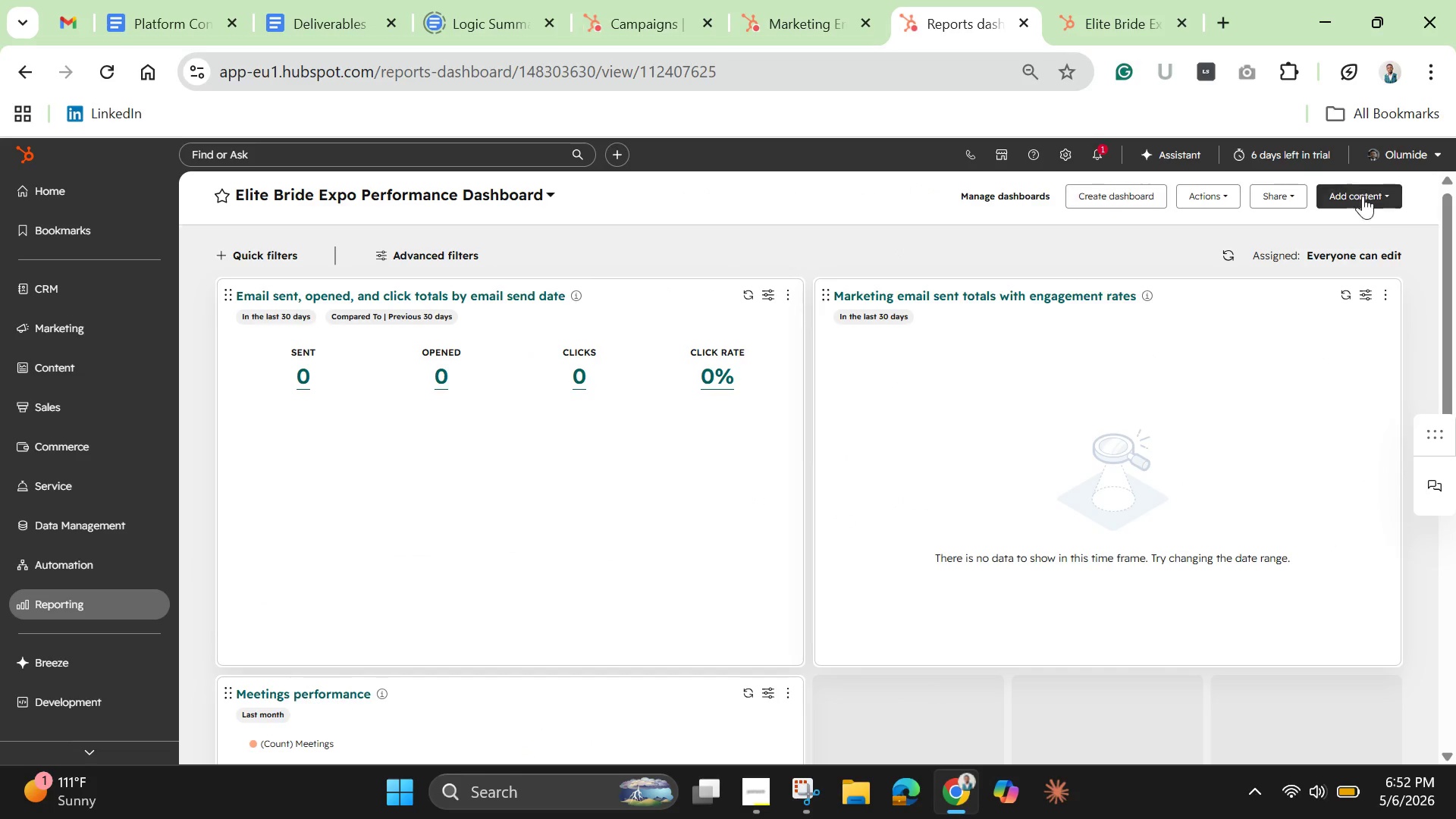 
left_click([1362, 200])
 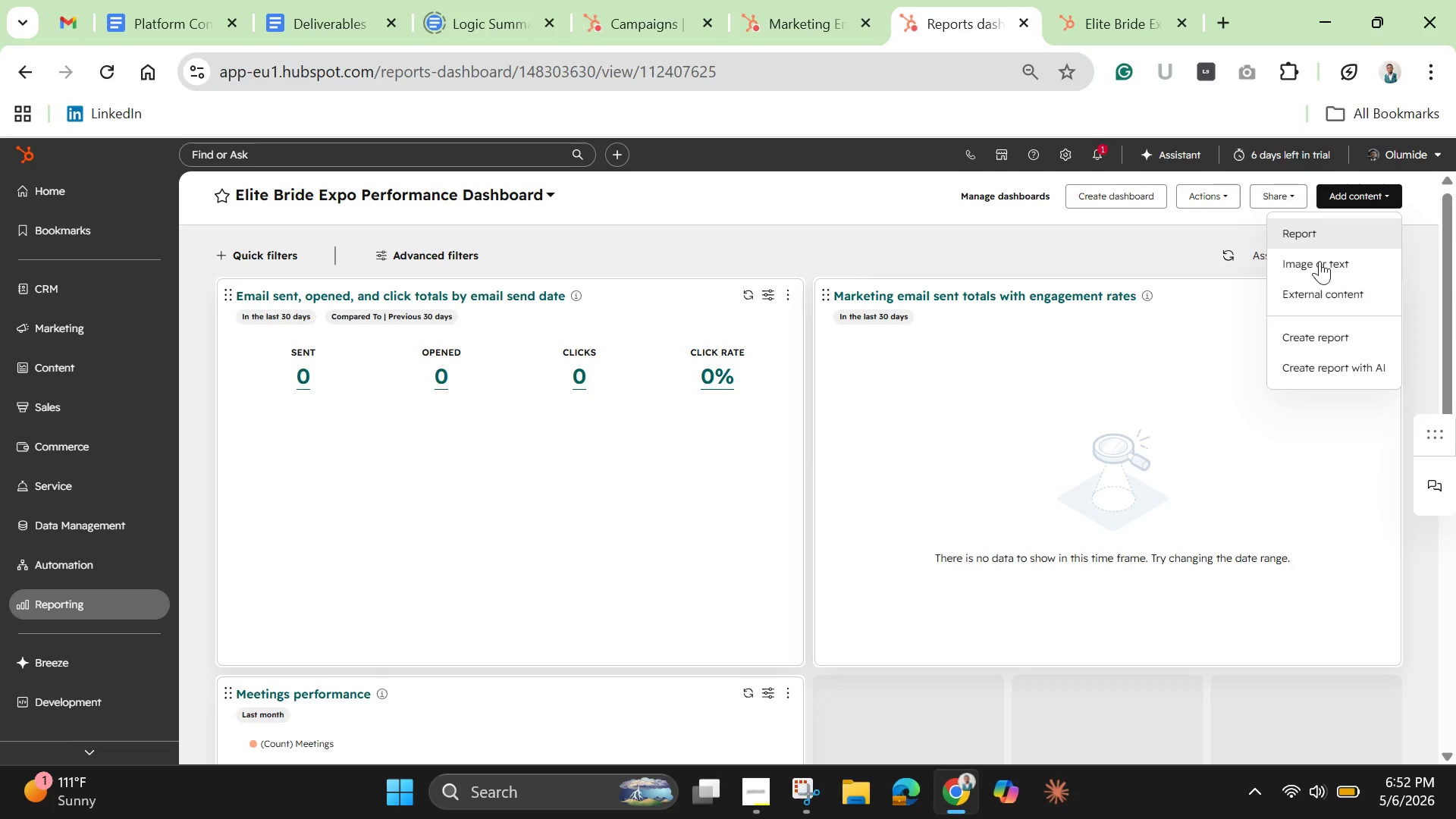 
left_click([1312, 328])
 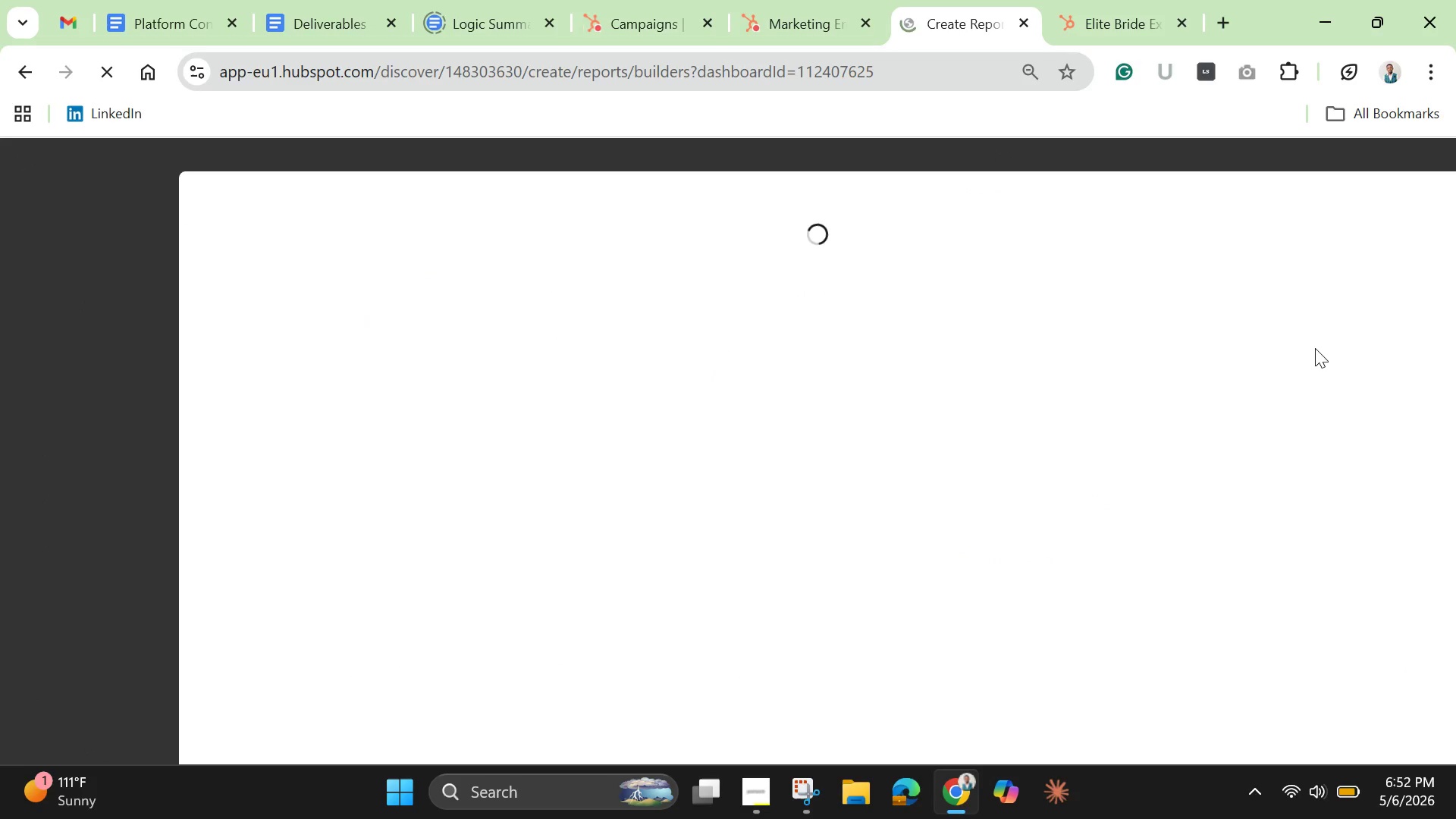 
wait(8.08)
 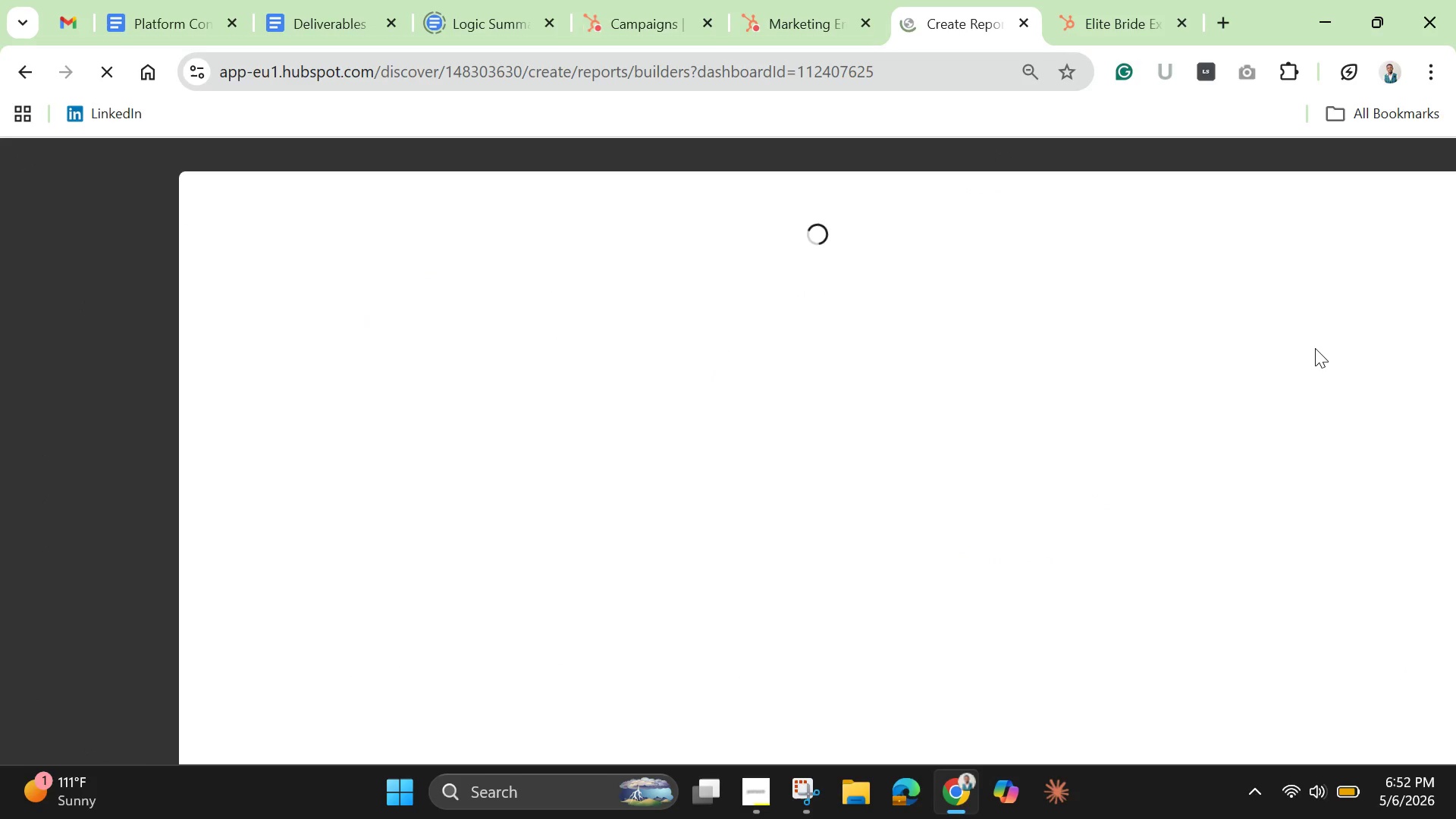 
left_click([192, 571])
 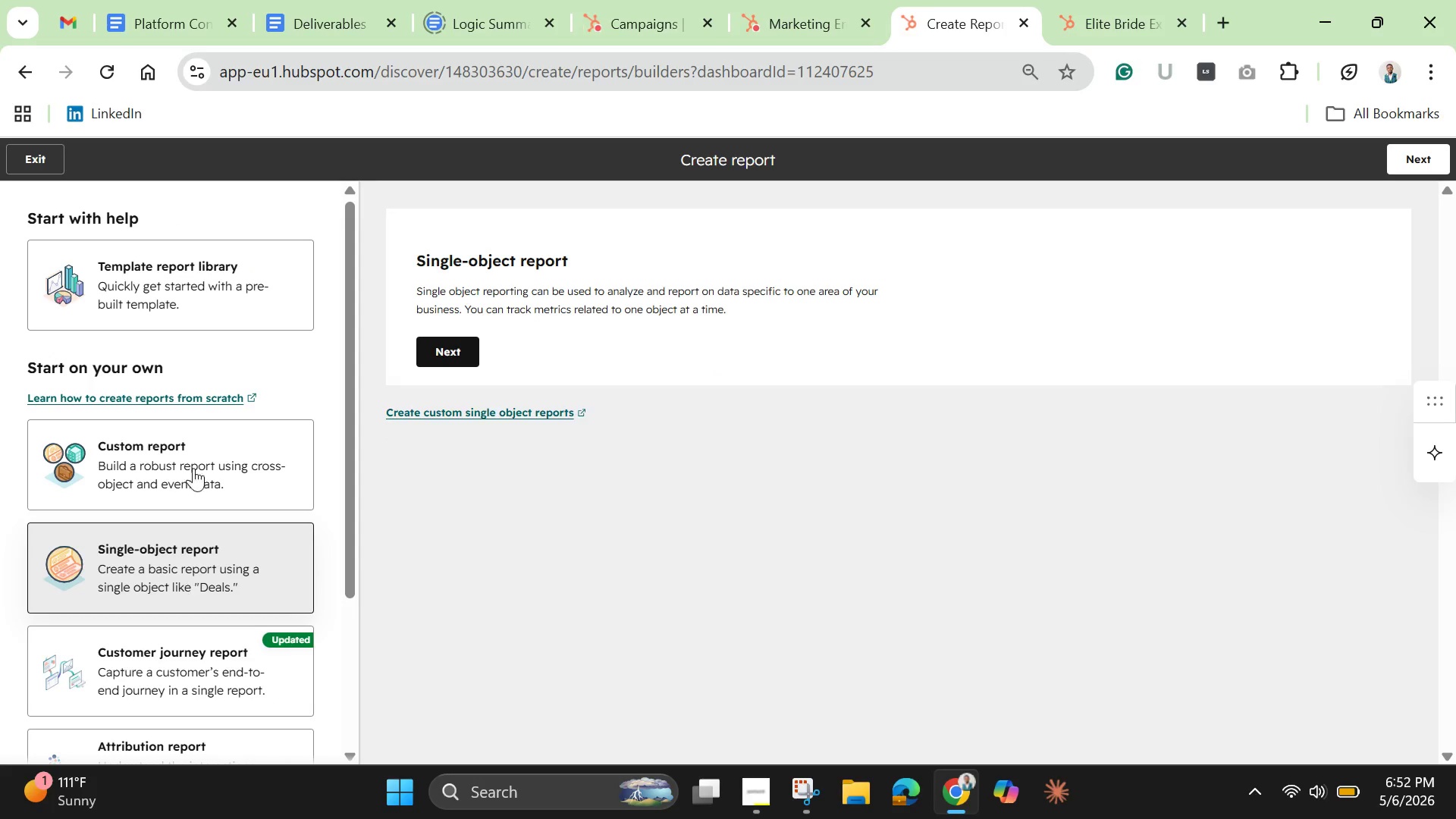 
left_click([210, 476])
 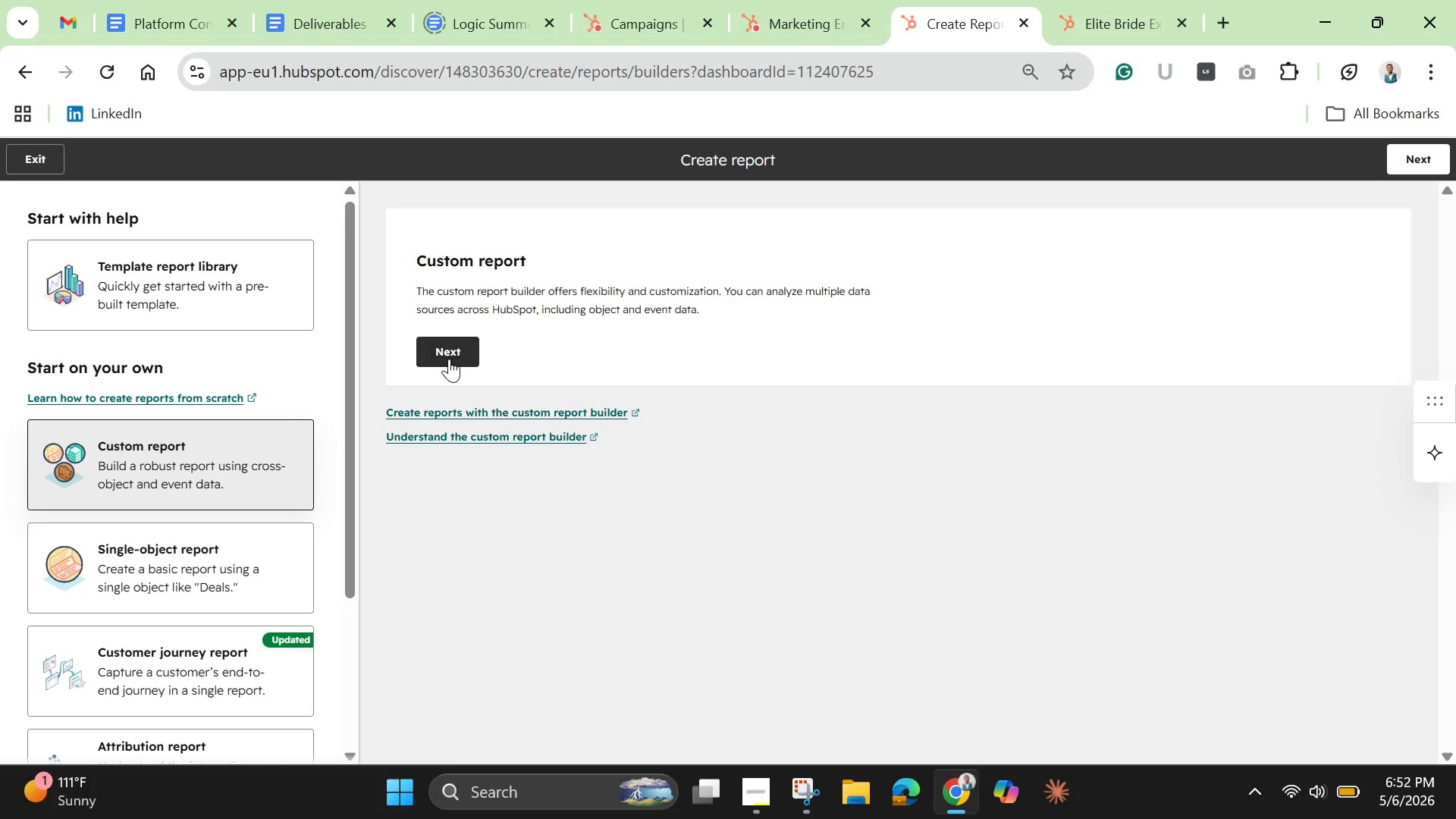 
left_click([449, 359])
 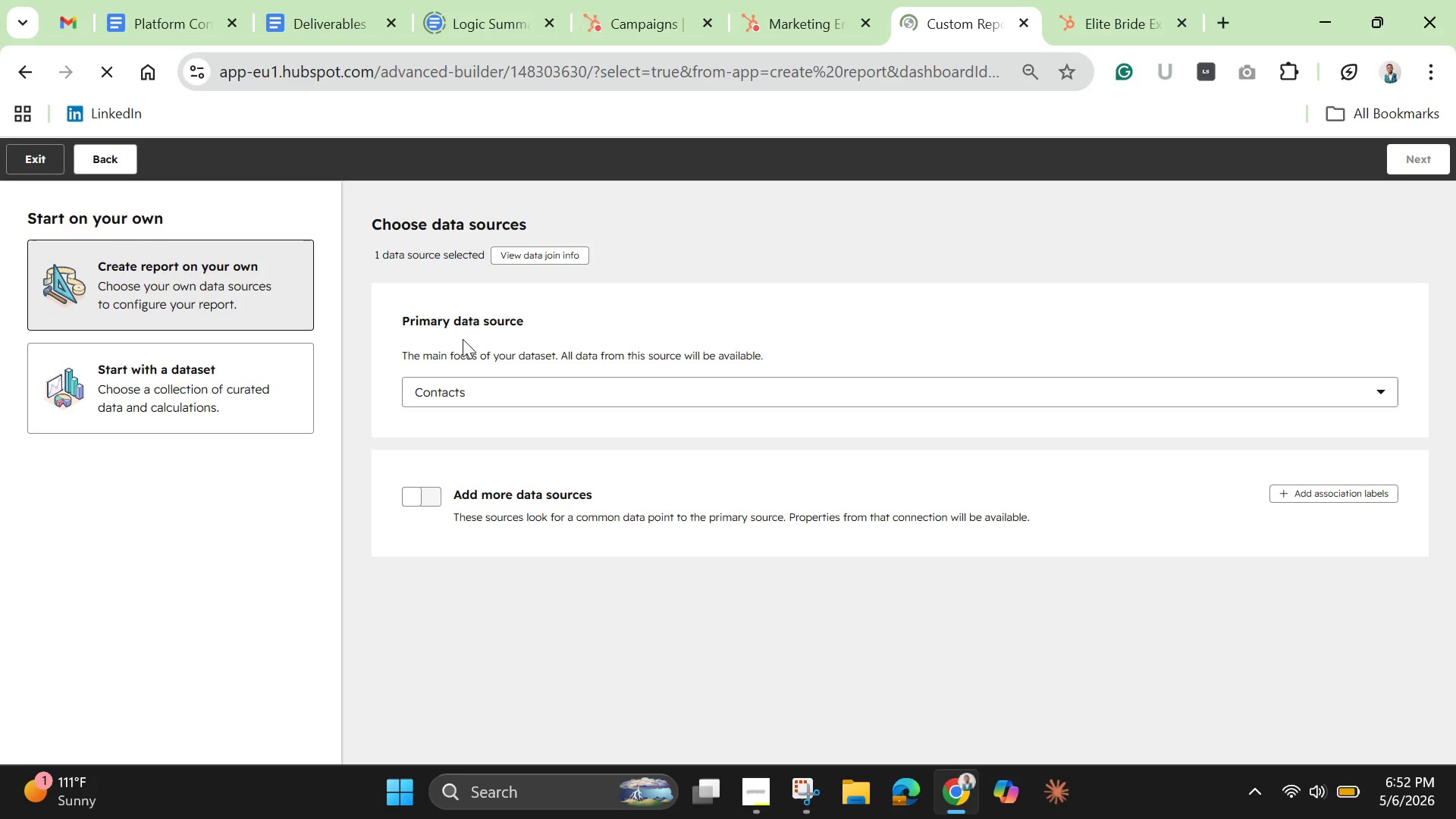 
wait(7.88)
 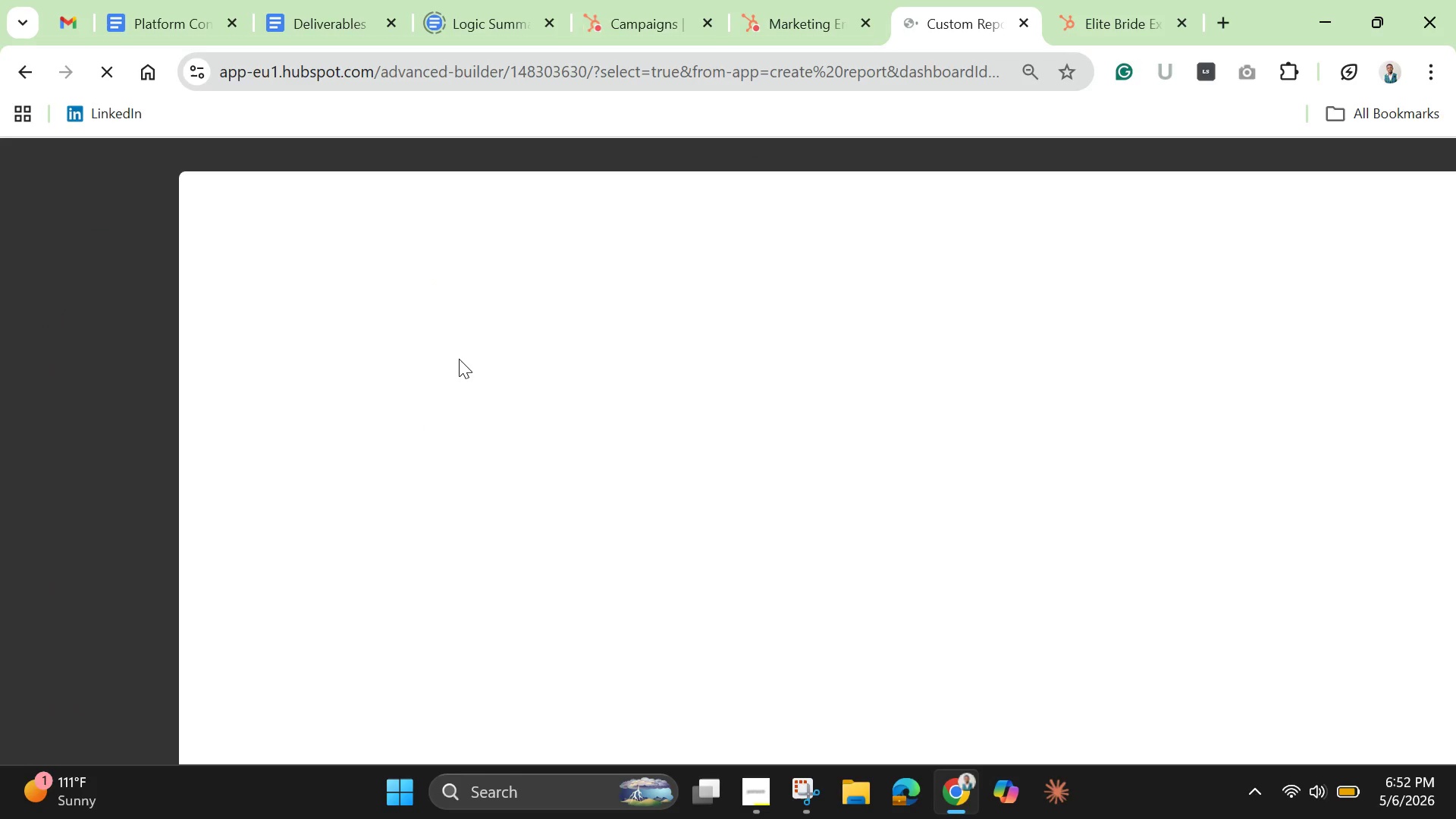 
left_click([502, 391])
 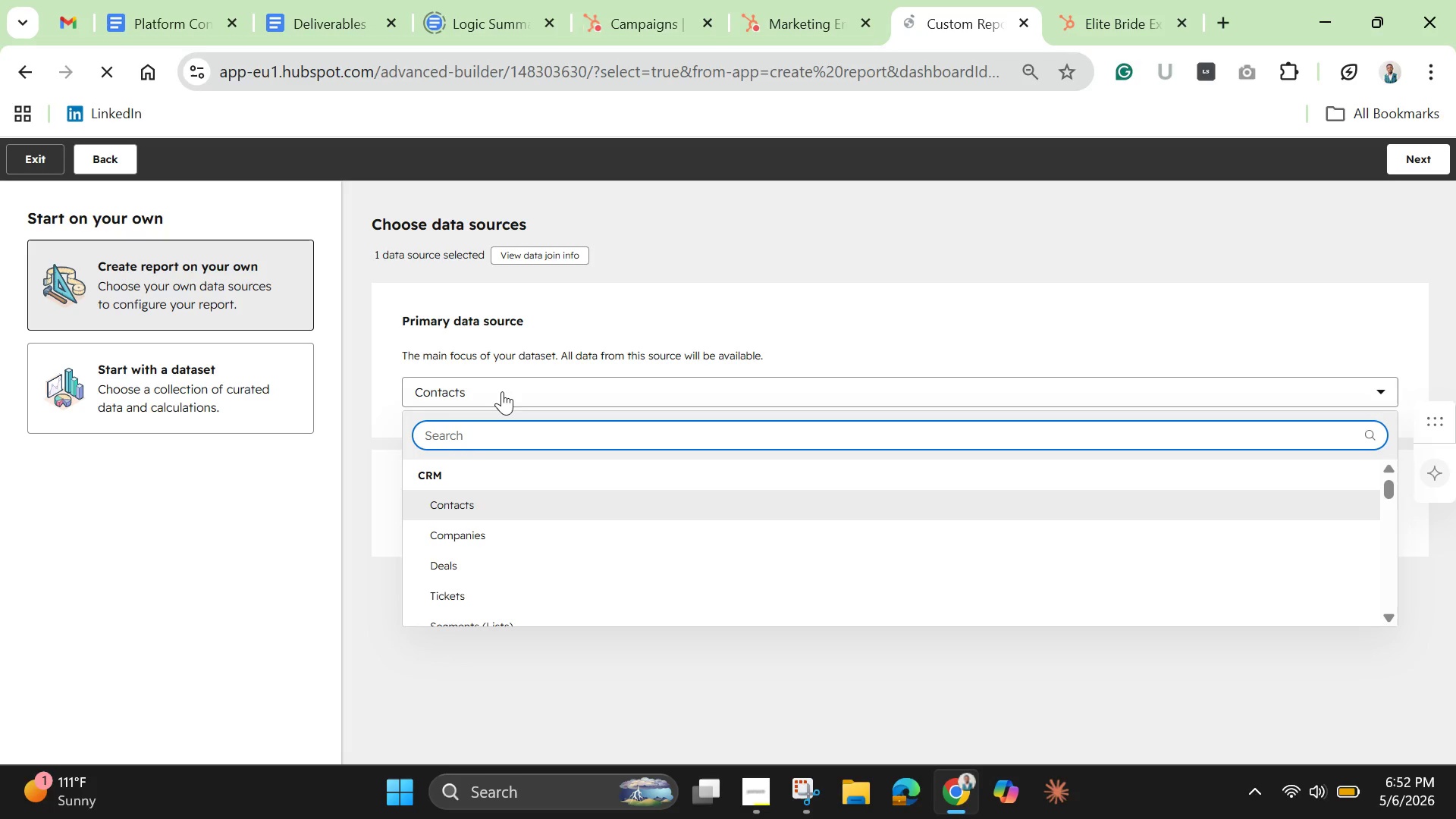 
left_click([502, 391])
 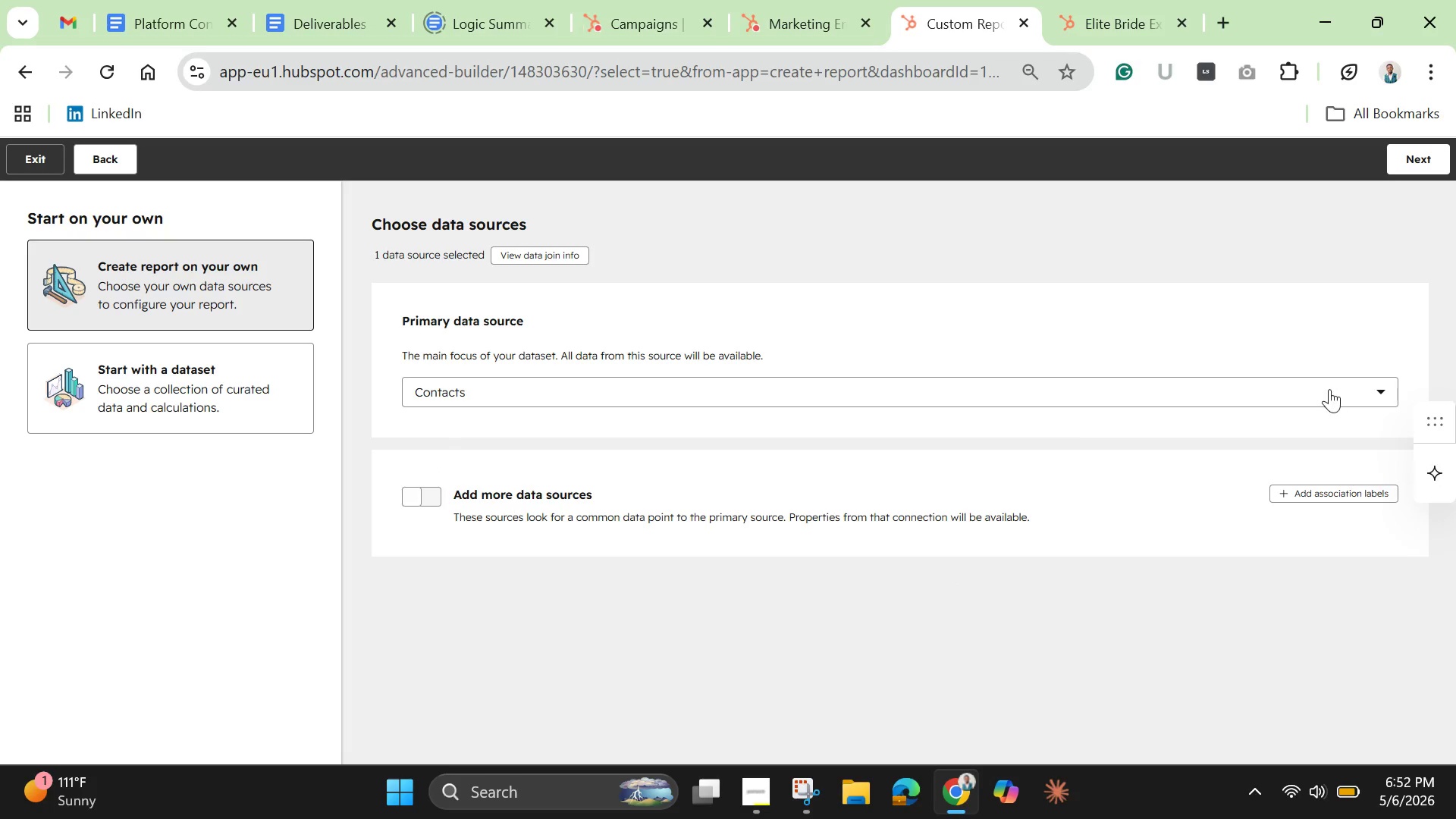 
mouse_move([1411, 169])
 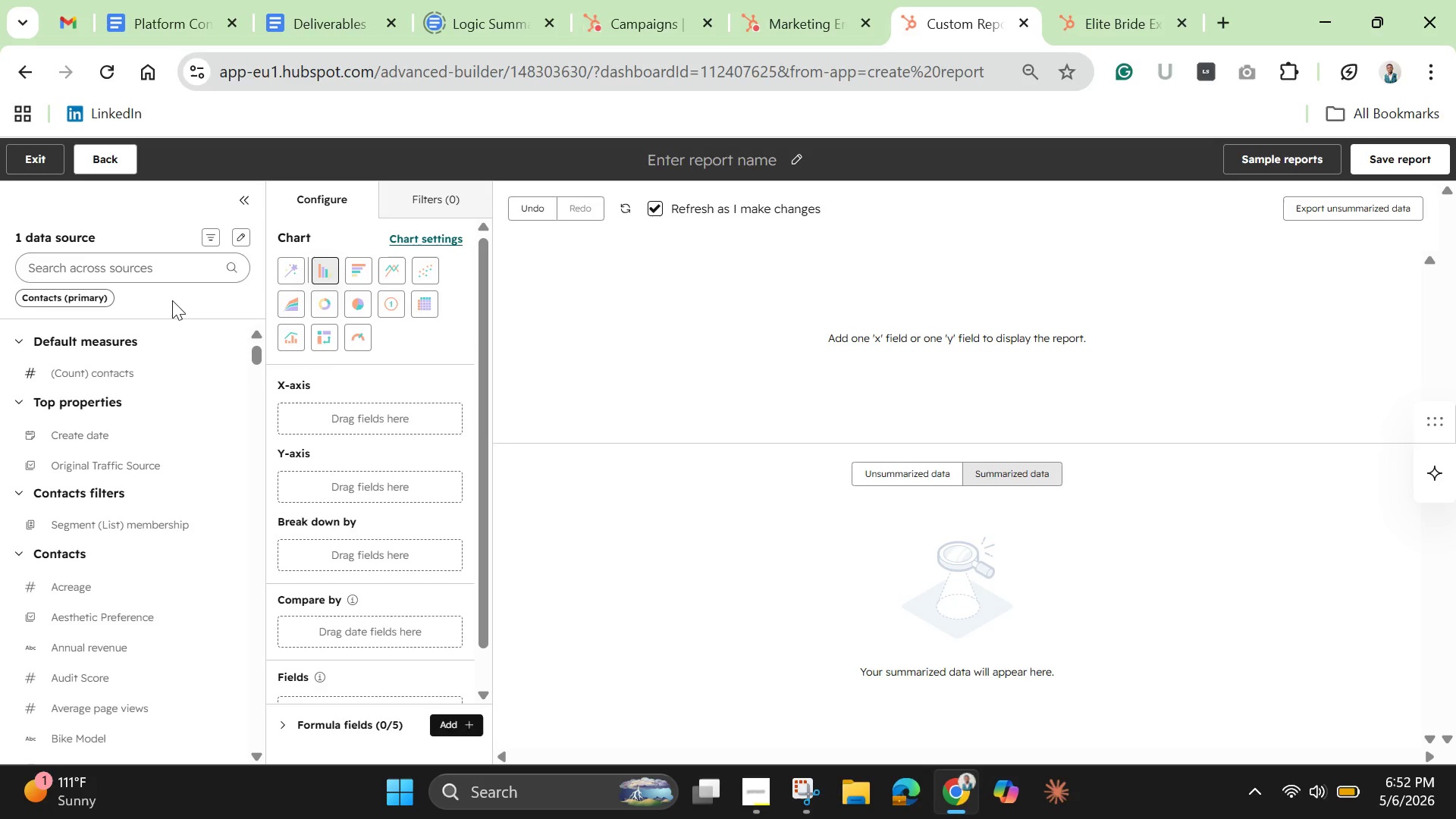 
wait(7.58)
 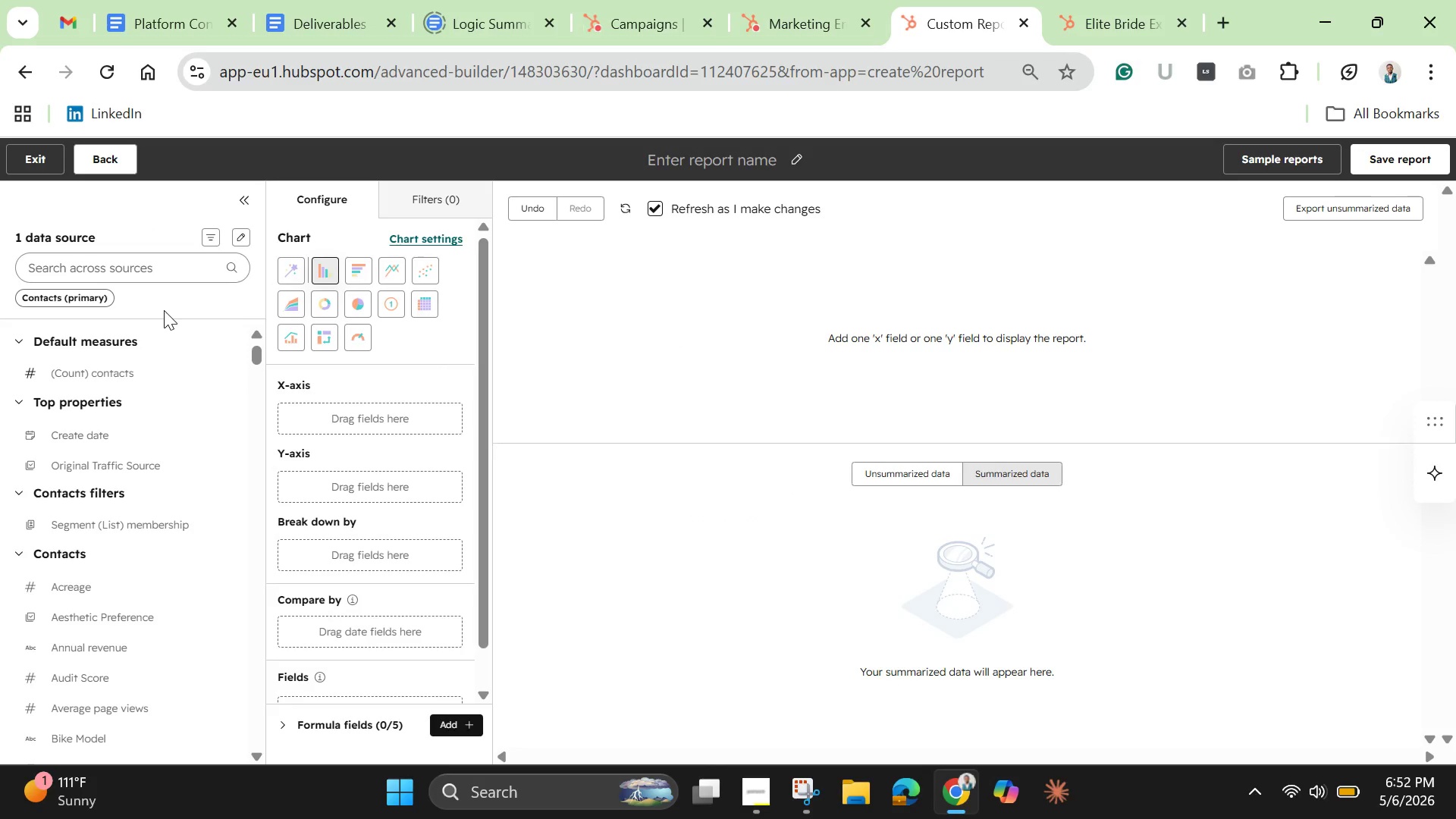 
left_click([107, 265])
 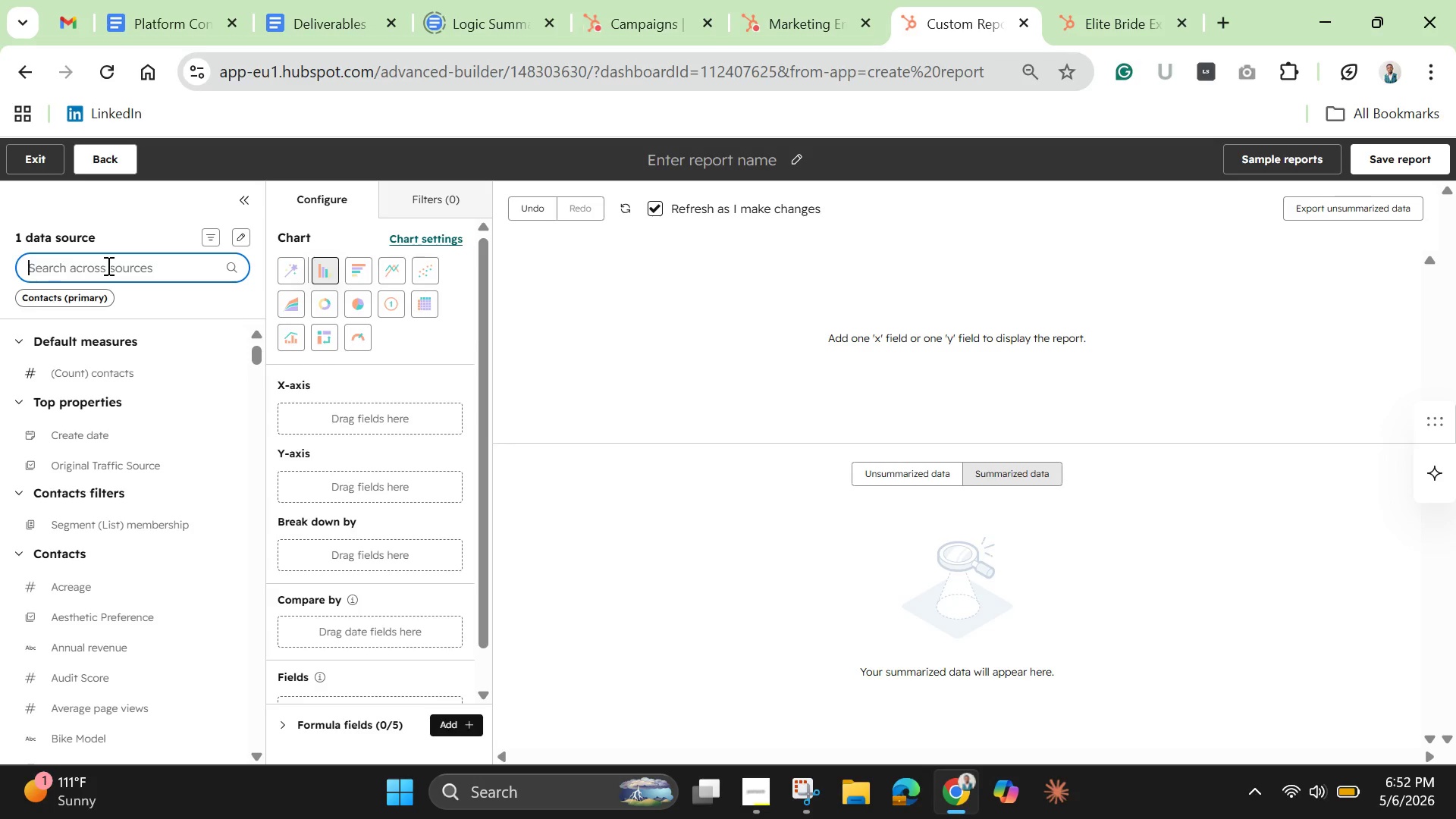 
type(,)
key(Backspace)
type(mar)
 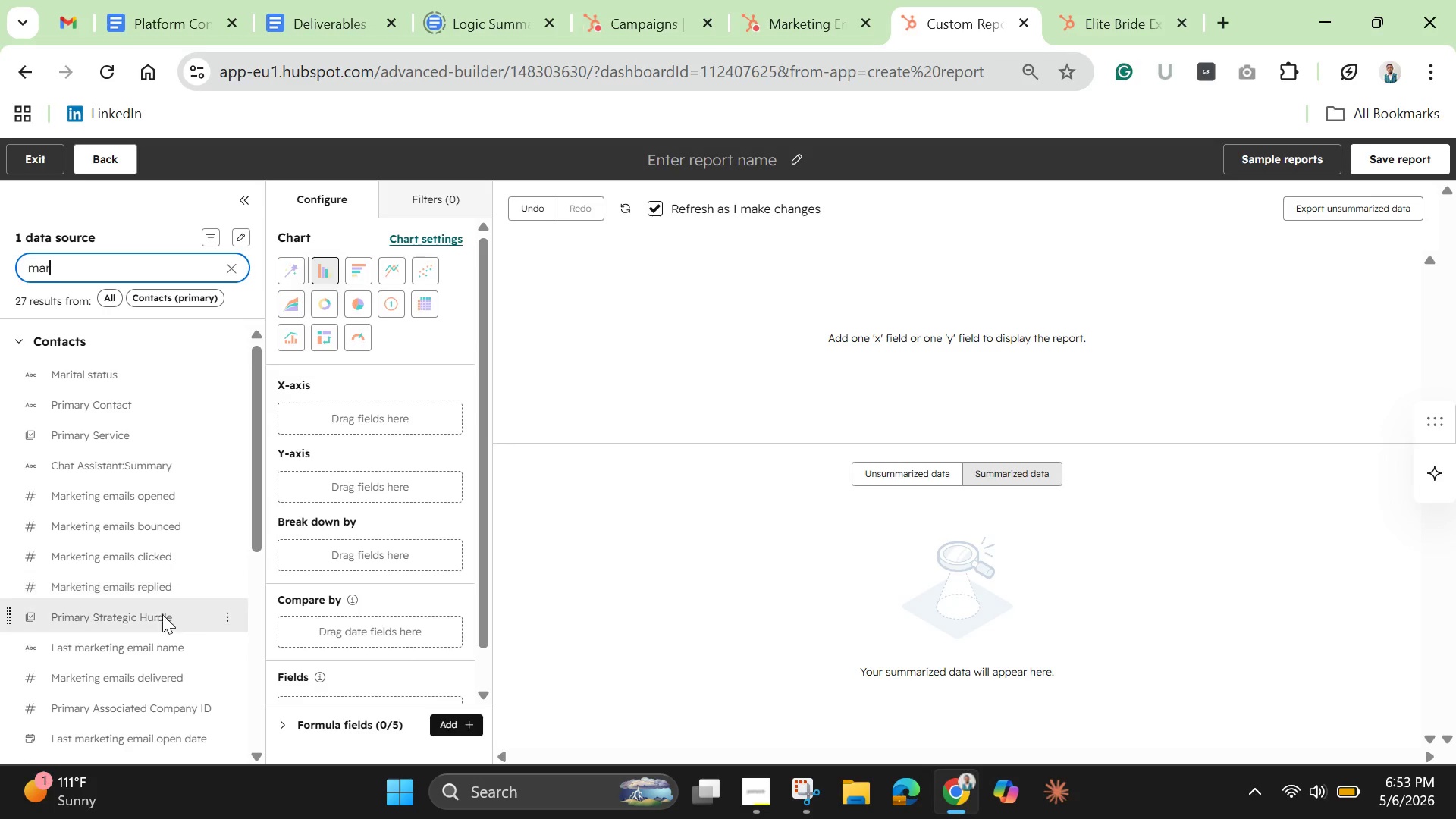 
wait(29.69)
 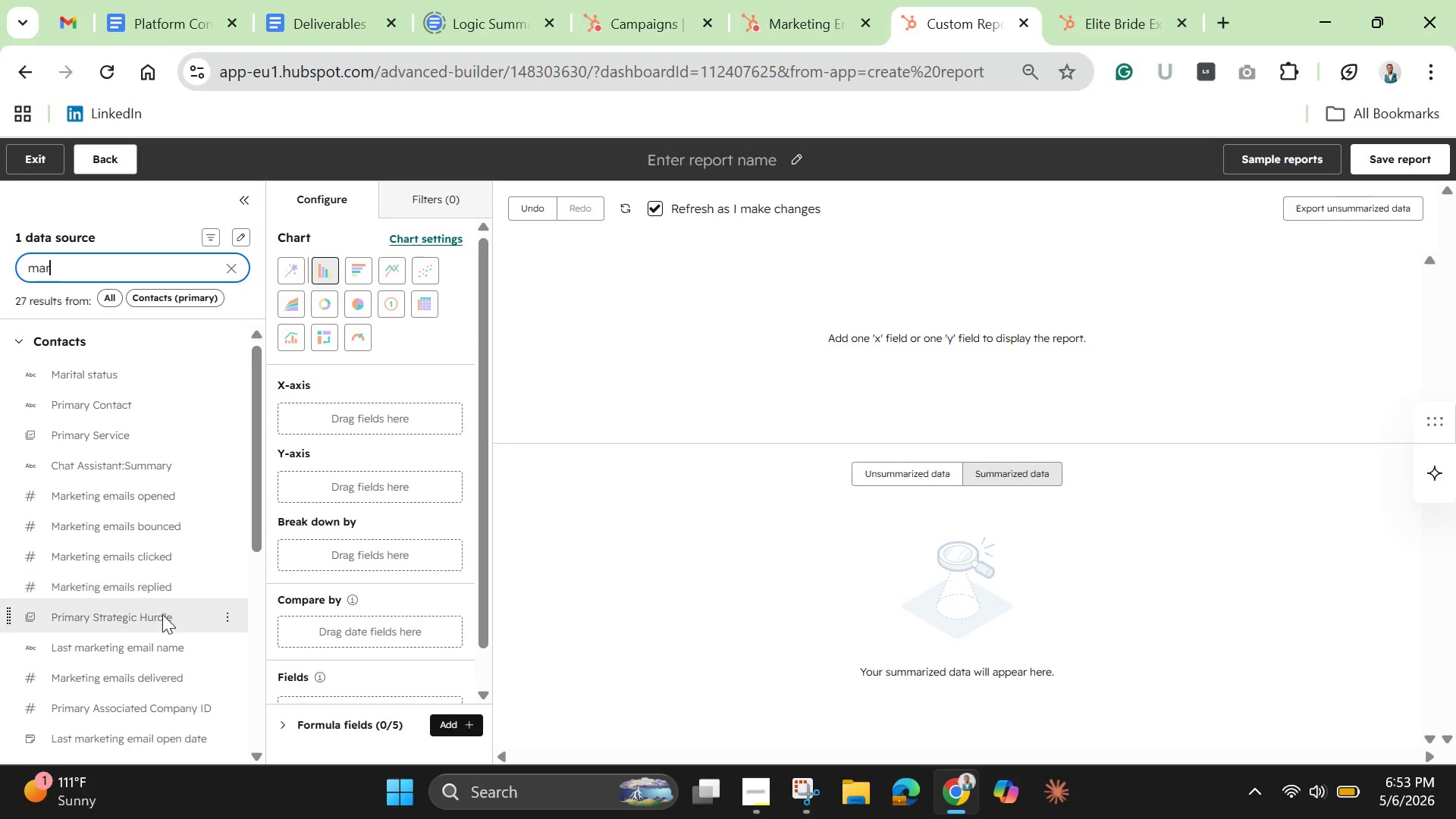 
left_click_drag(start_coordinate=[91, 264], to_coordinate=[95, 264])
 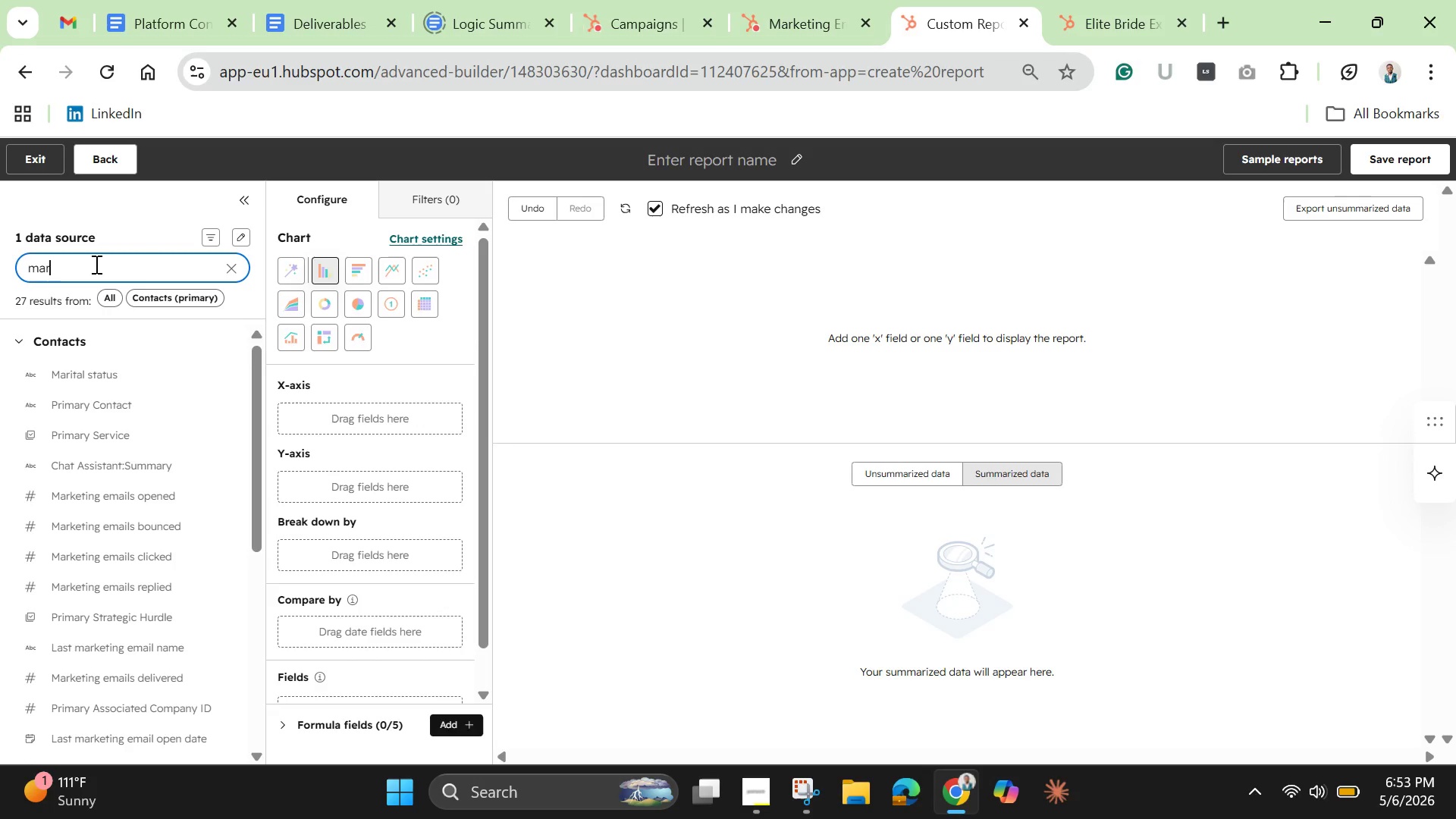 
type(keting email )
 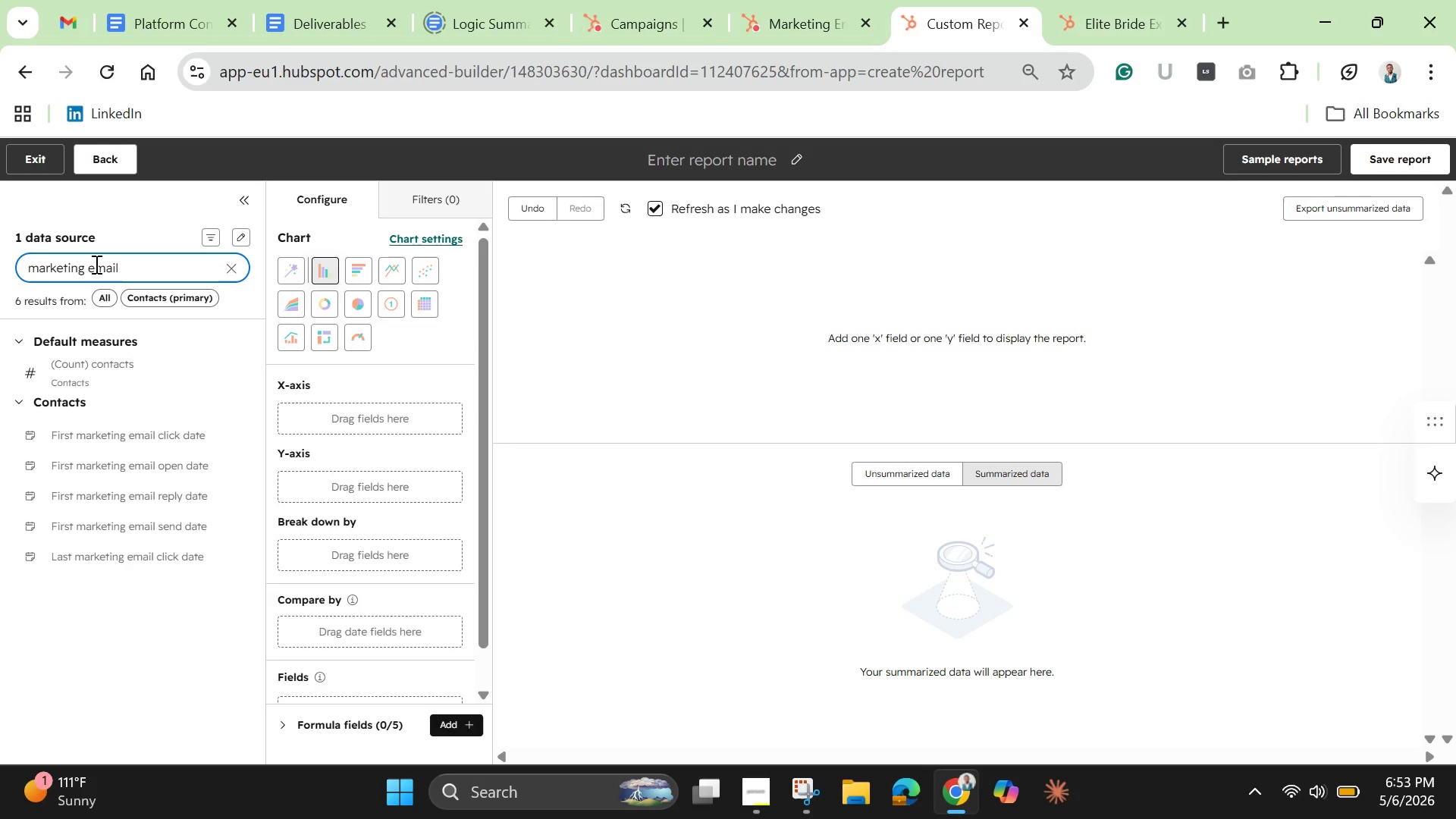 
wait(9.19)
 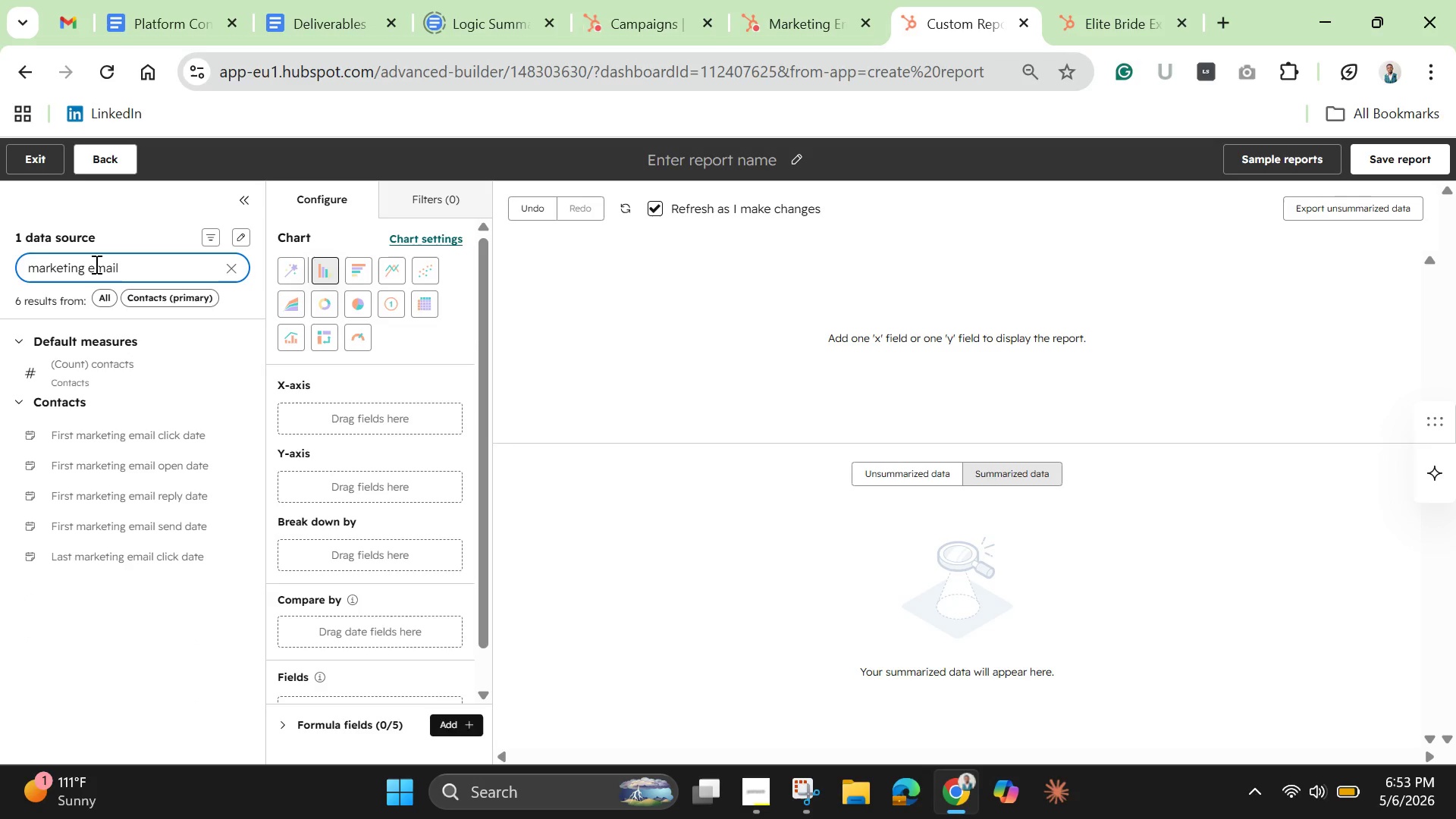 
type(ana)
 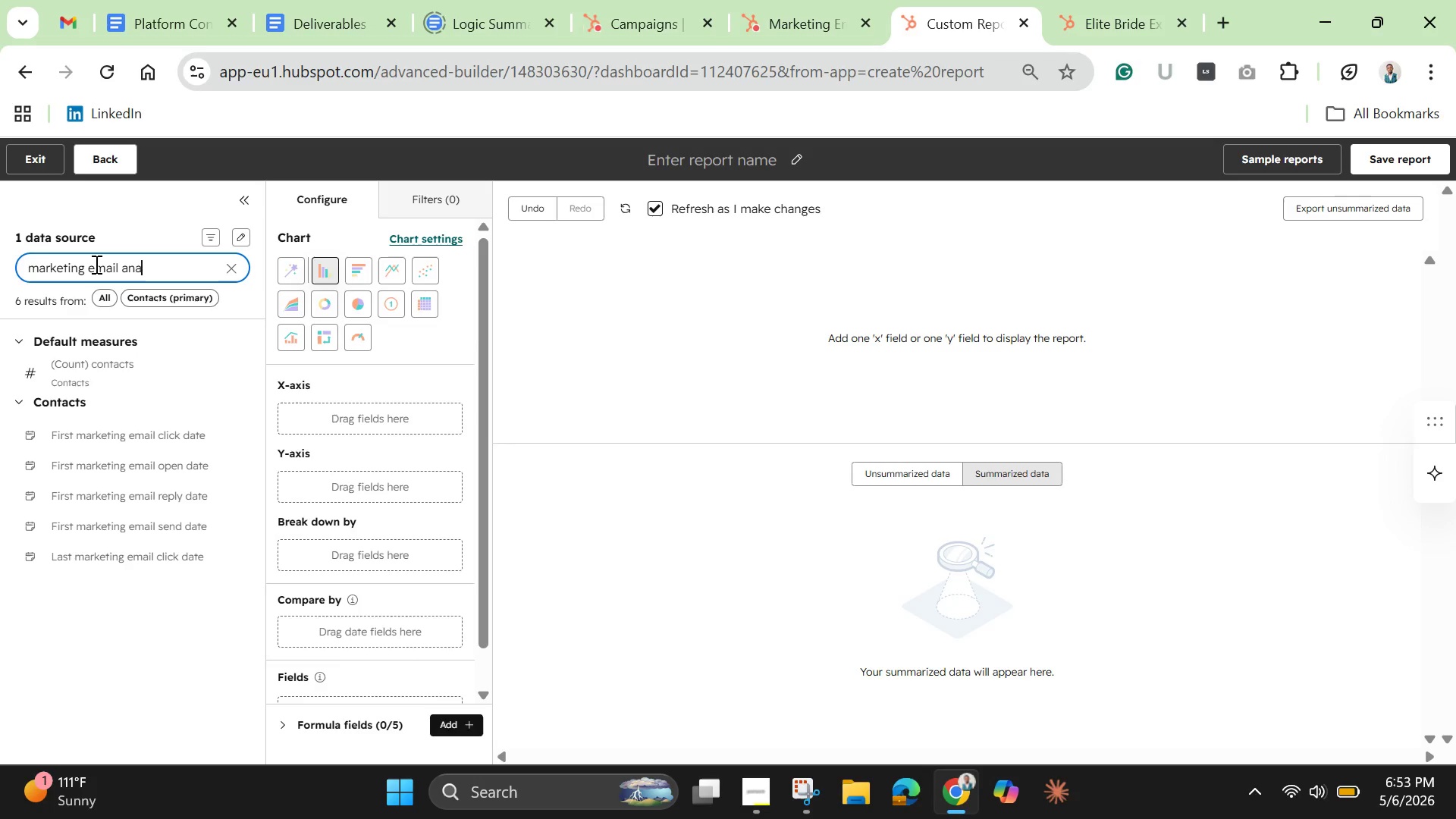 
type(lt)
key(Backspace)
type(ytics)
 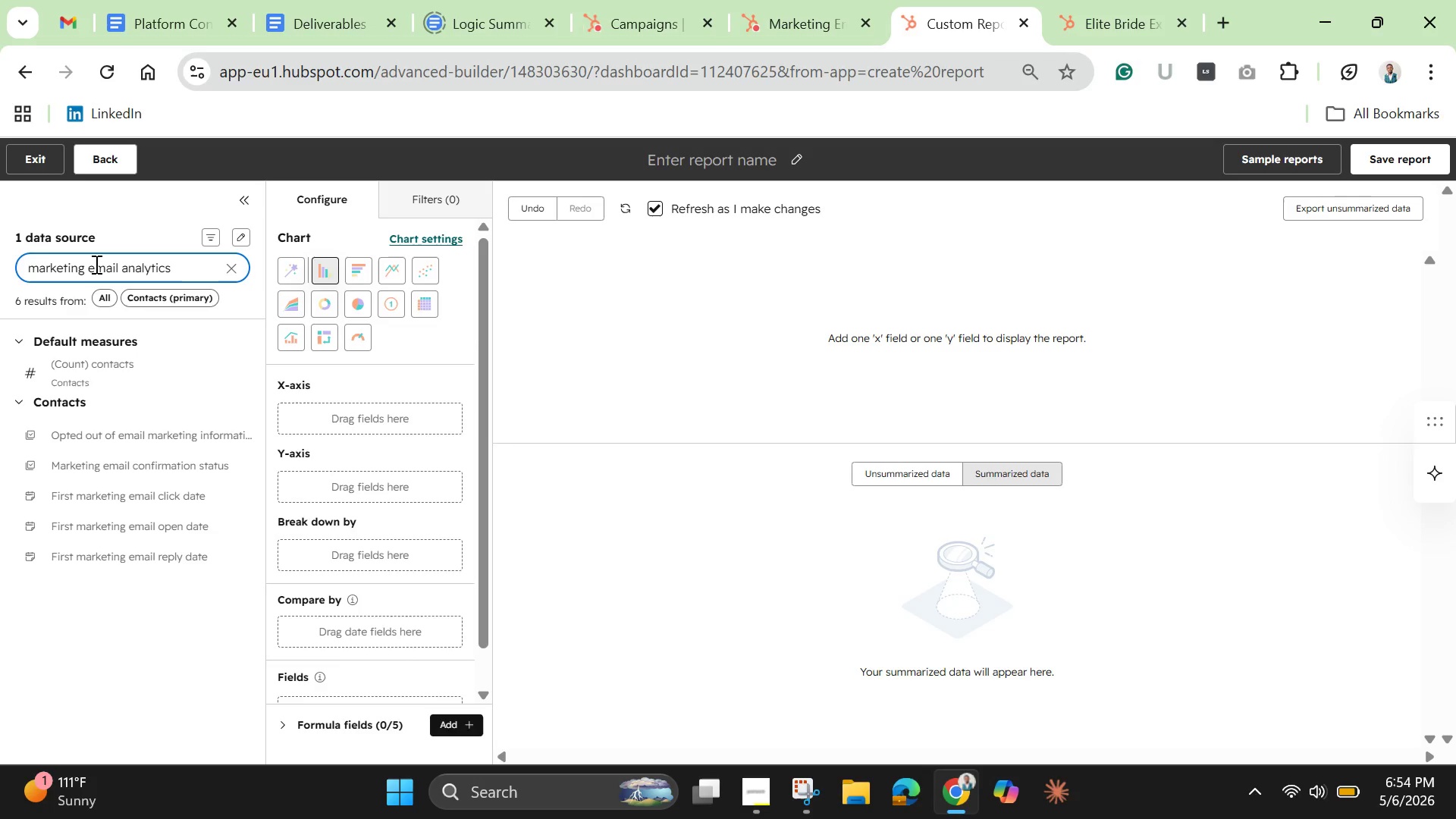 
wait(16.36)
 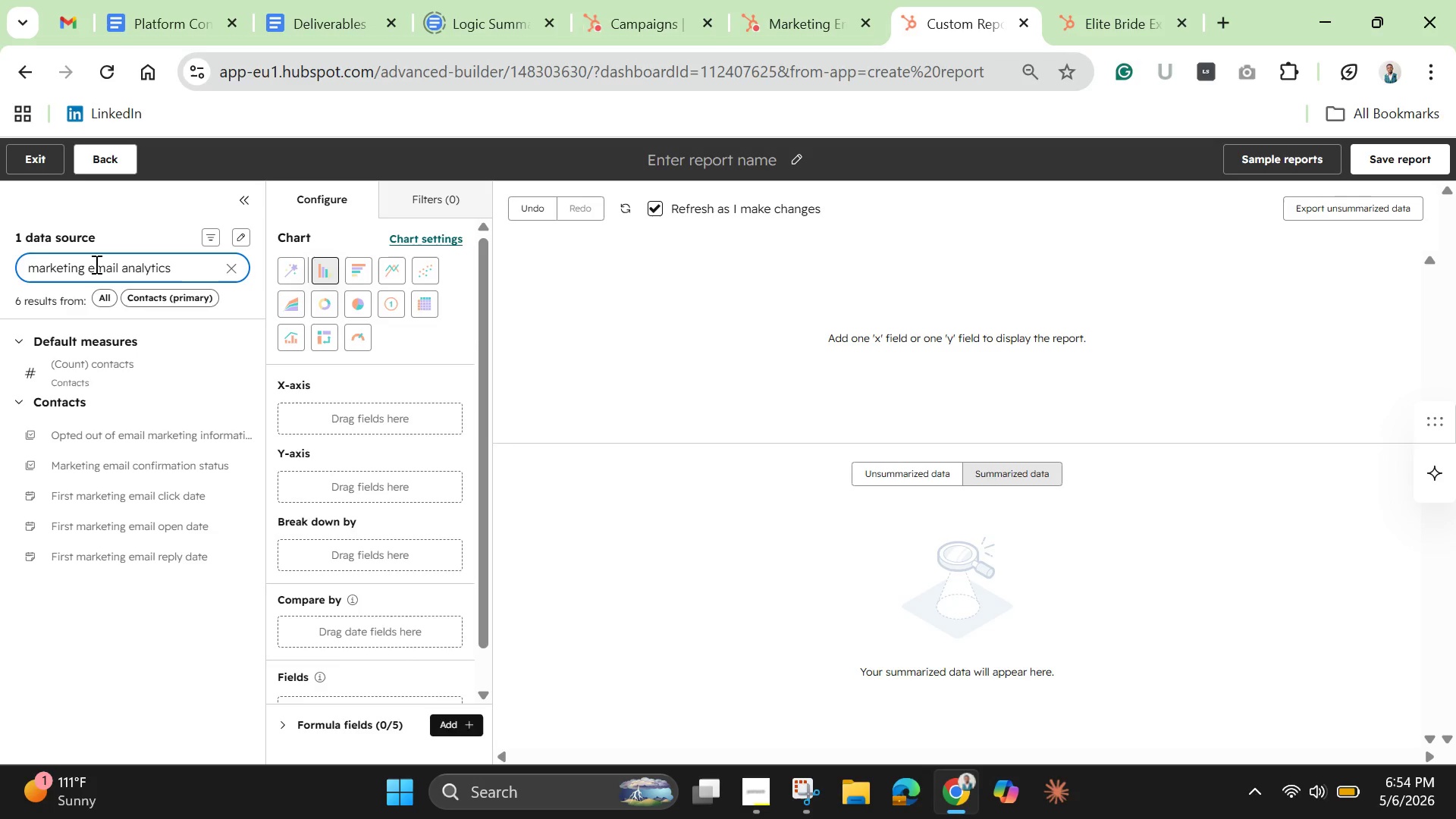 
key(Backspace)
 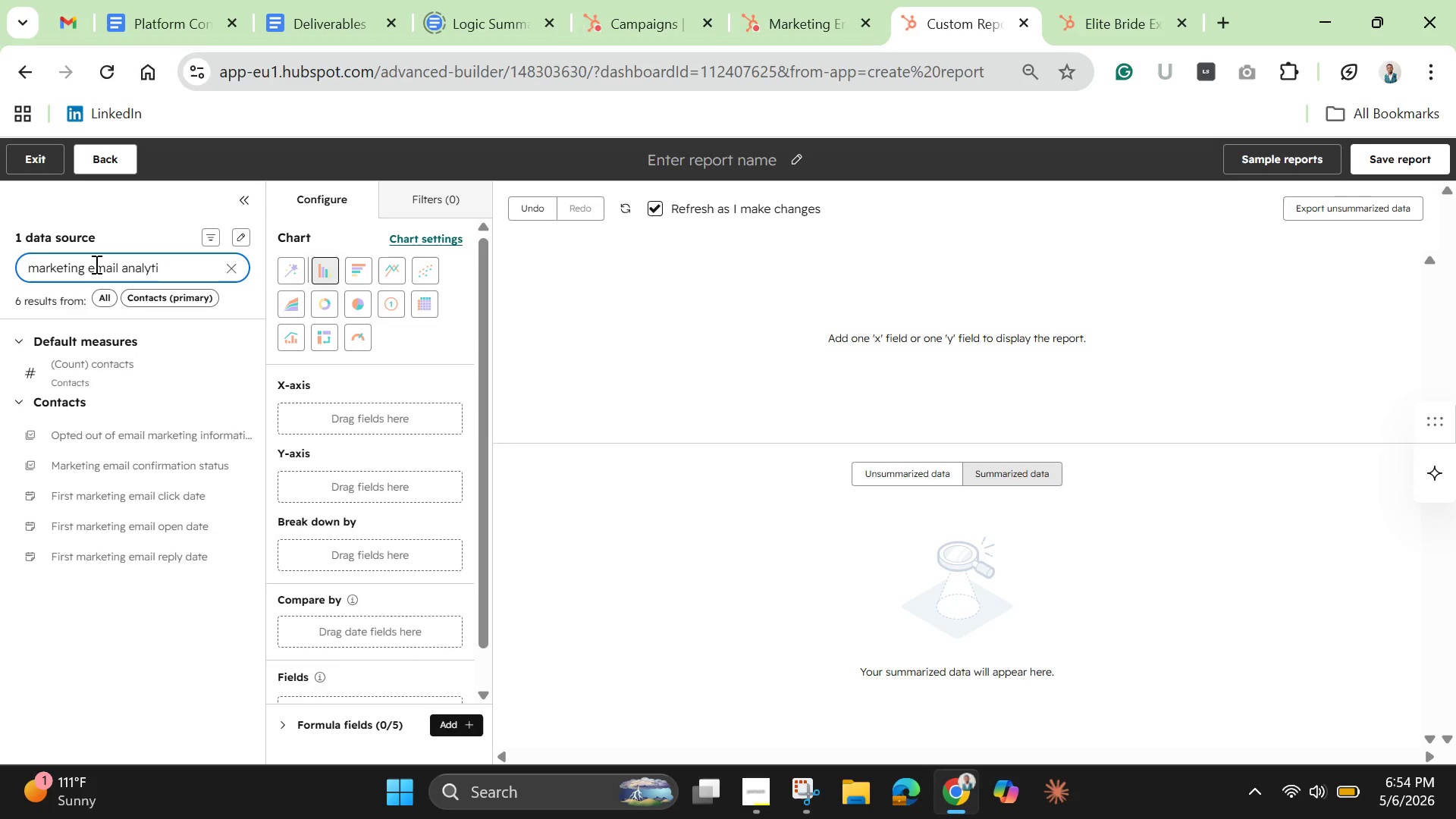 
key(Backspace)
 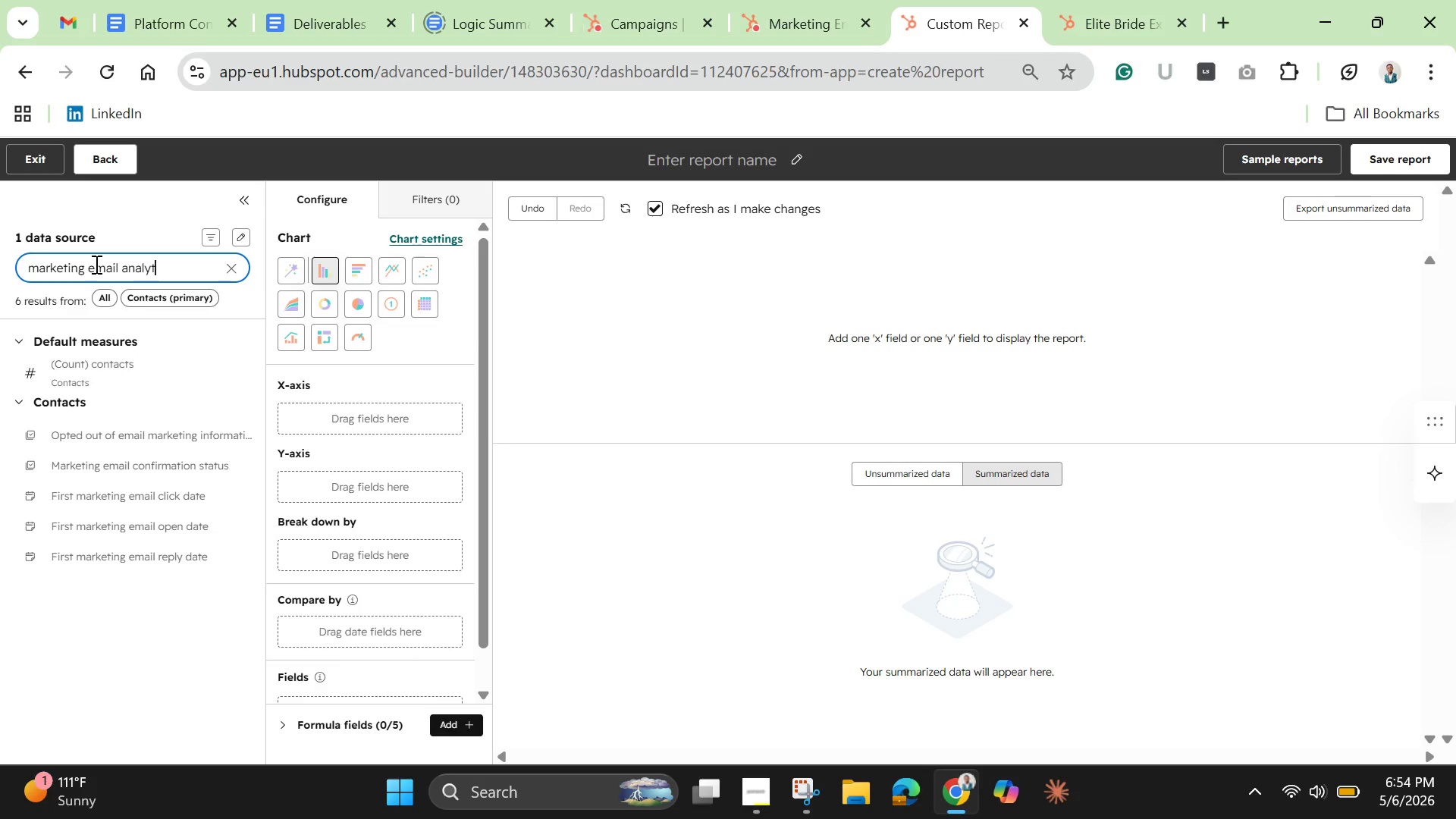 
key(Backspace)
 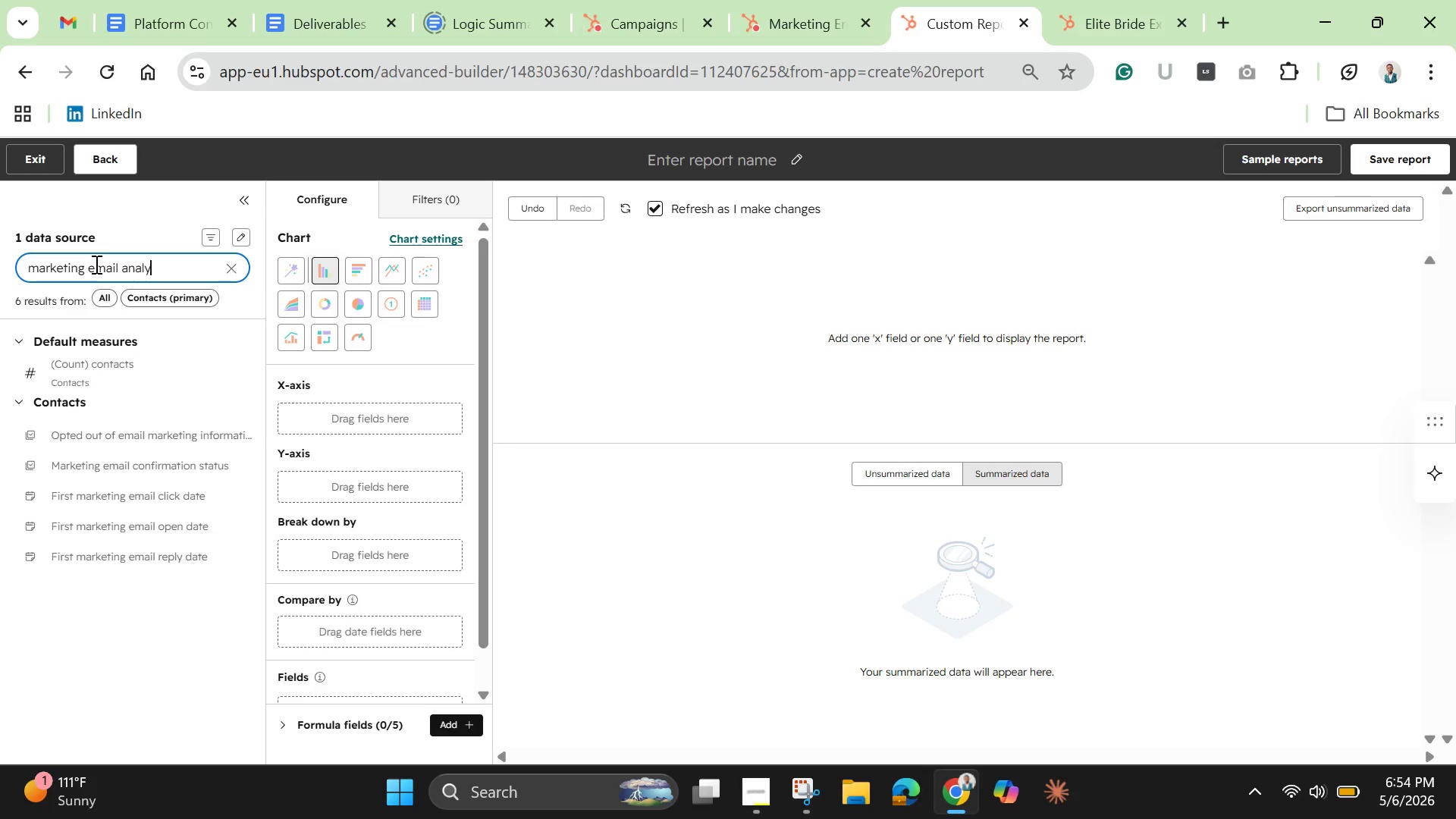 
key(Backspace)
 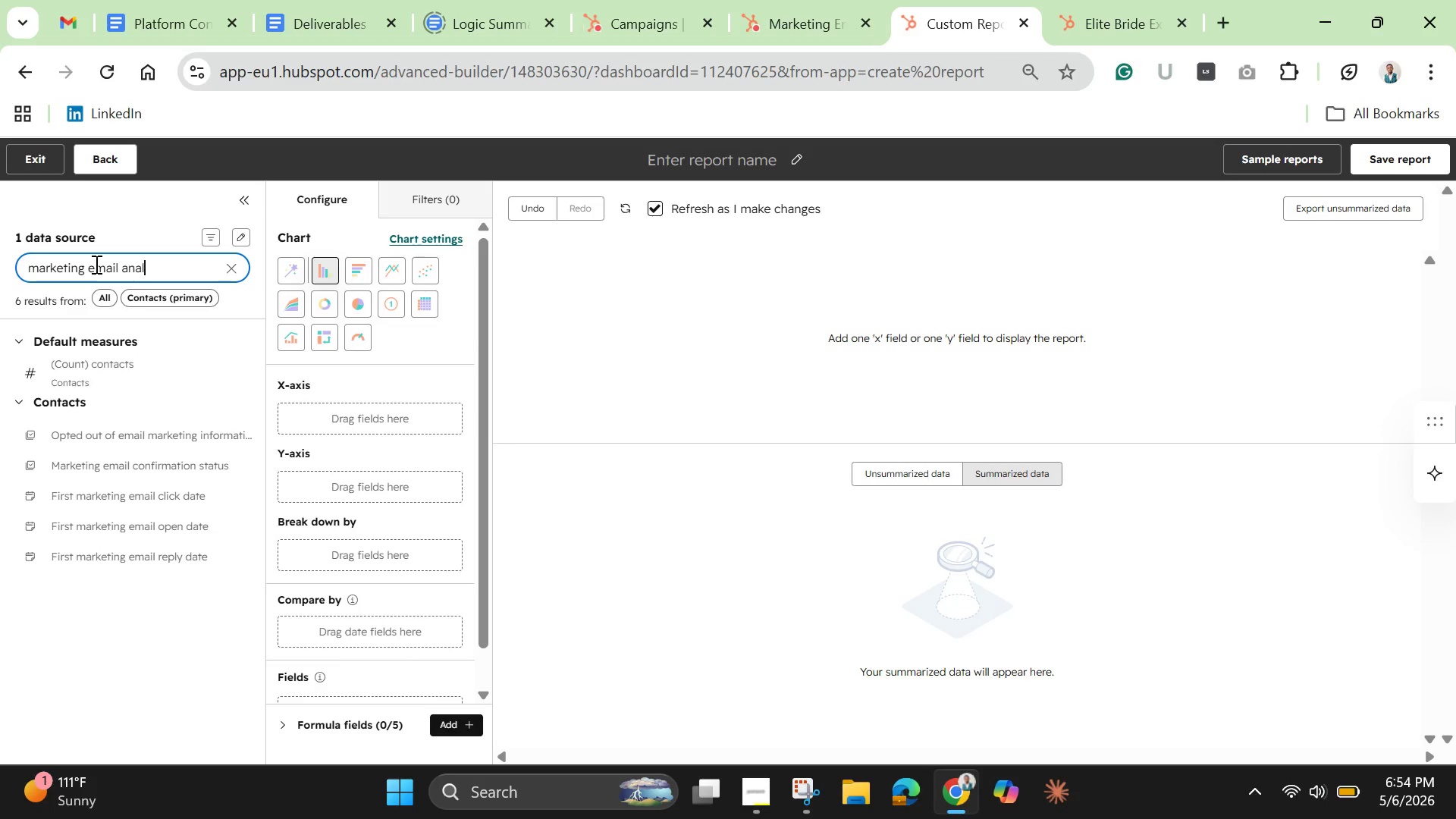 
key(Backspace)
 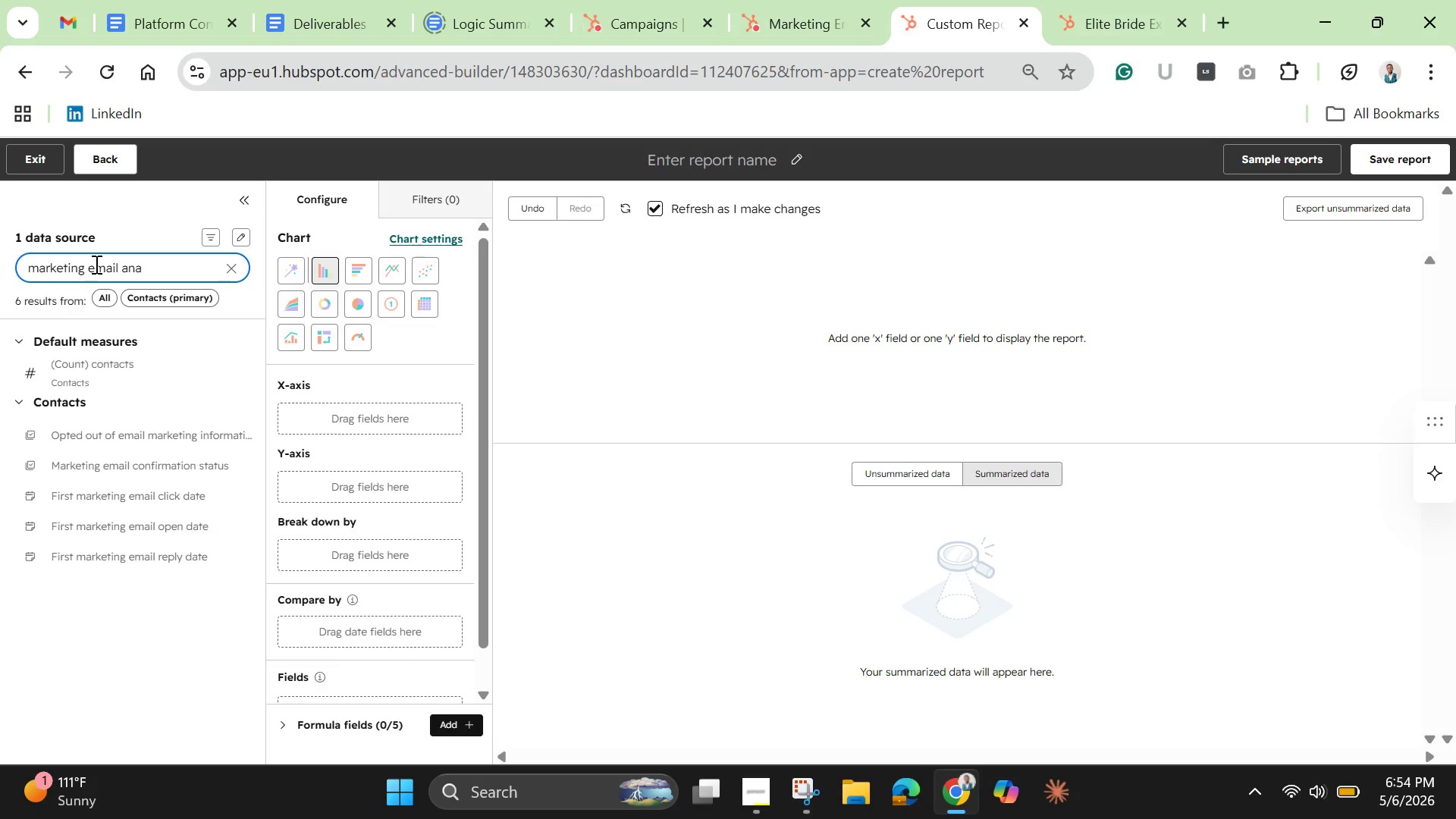 
key(Backspace)
 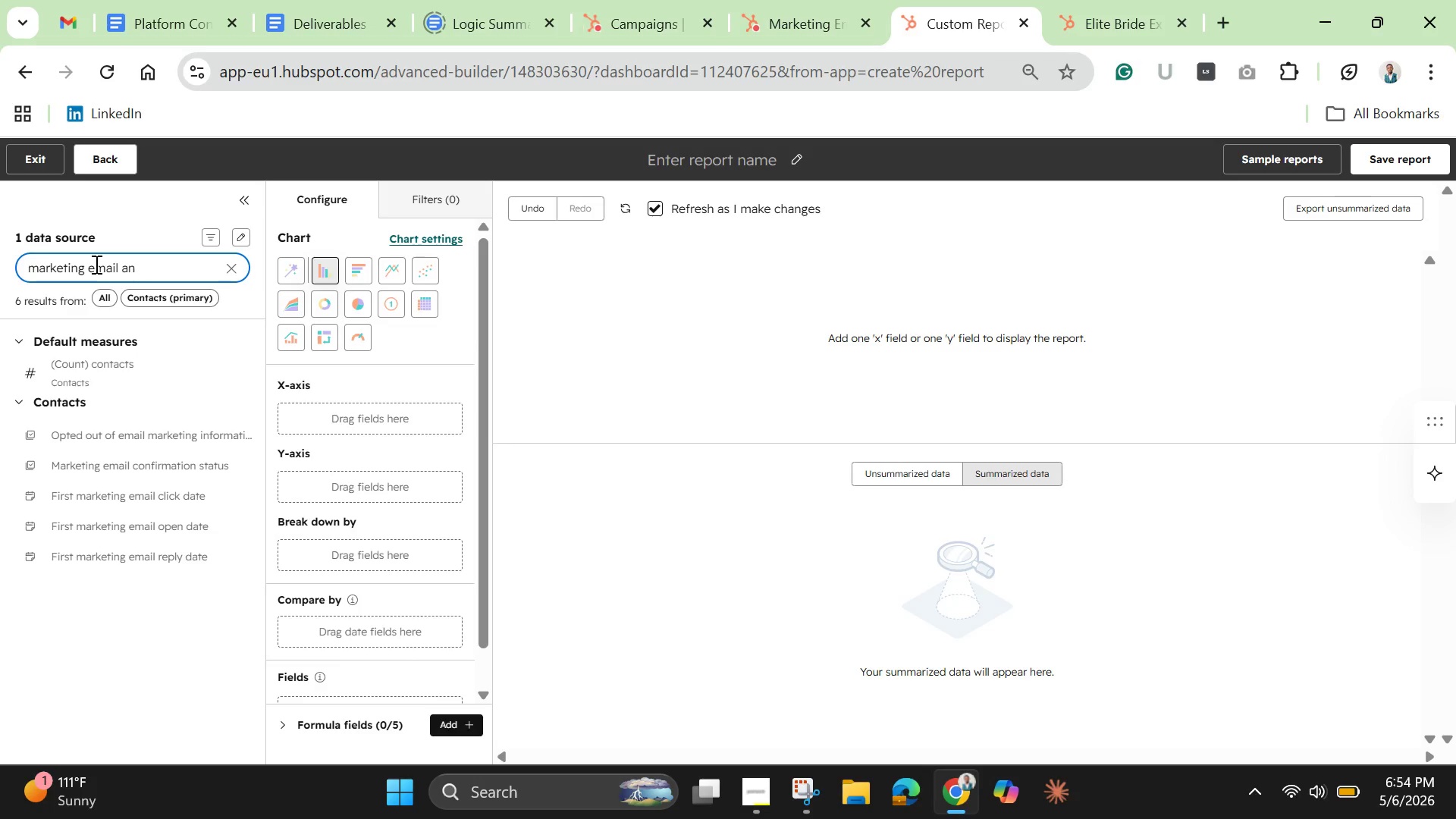 
key(Backspace)
 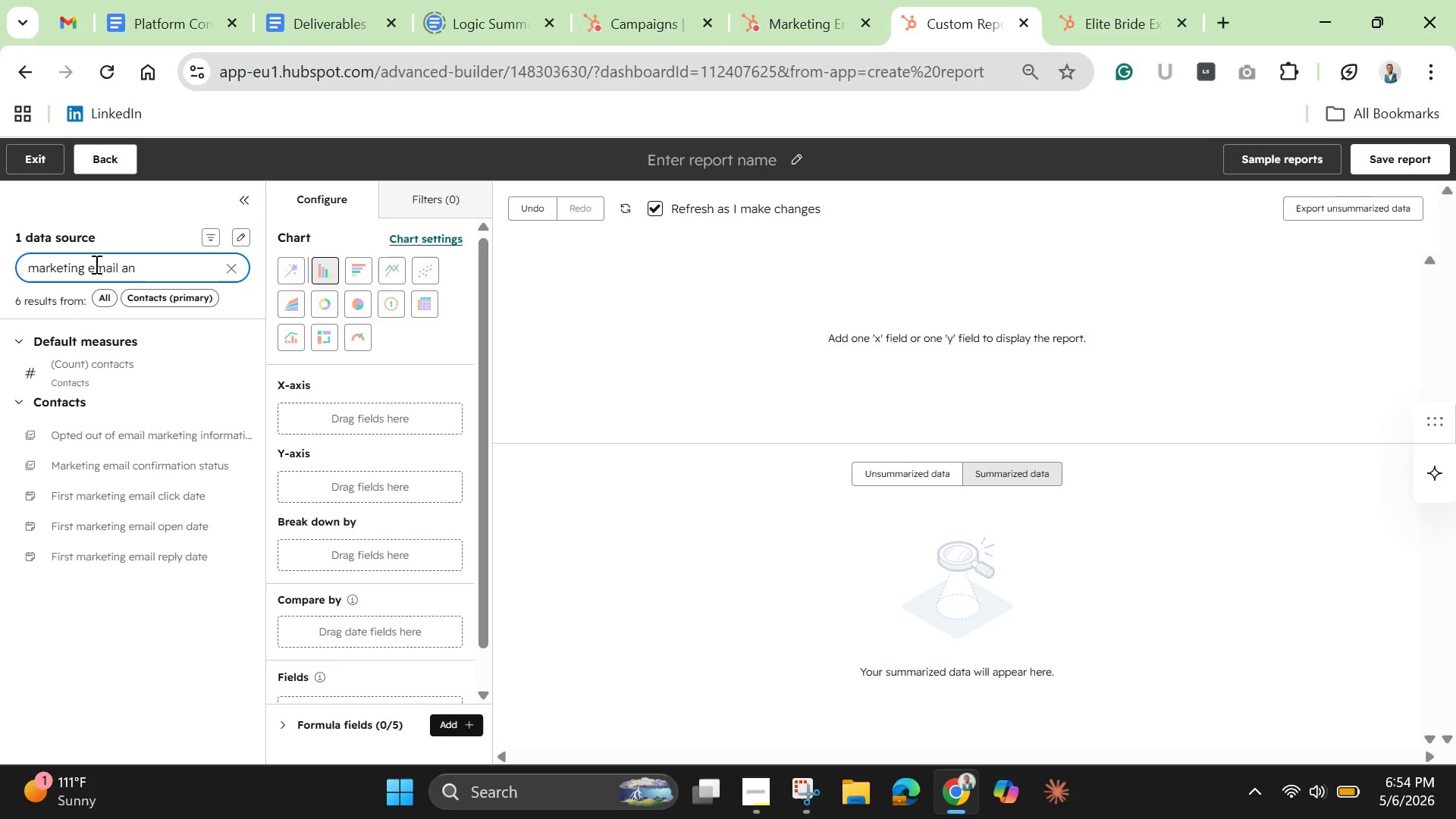 
key(Backspace)
 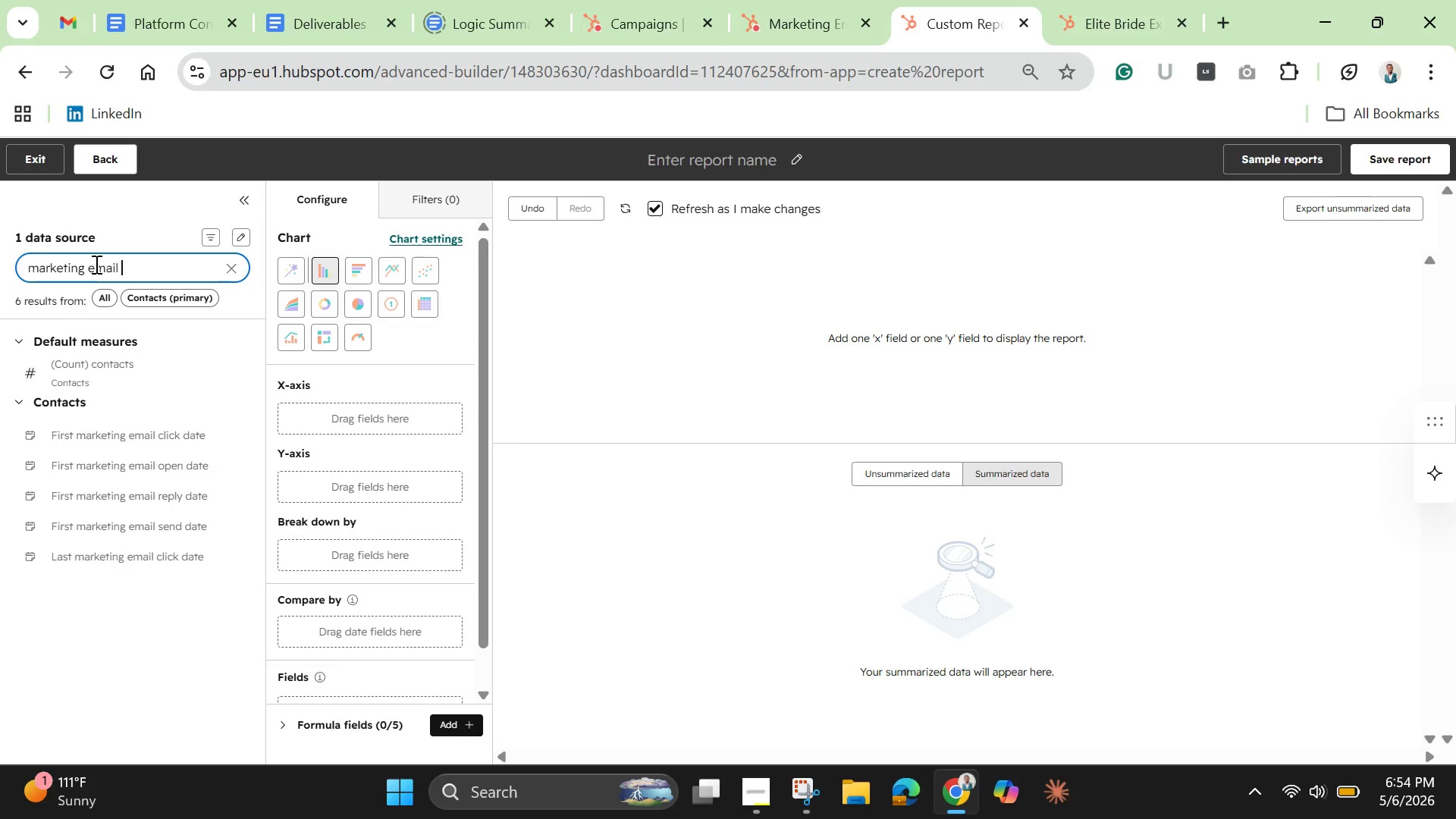 
key(Backspace)
 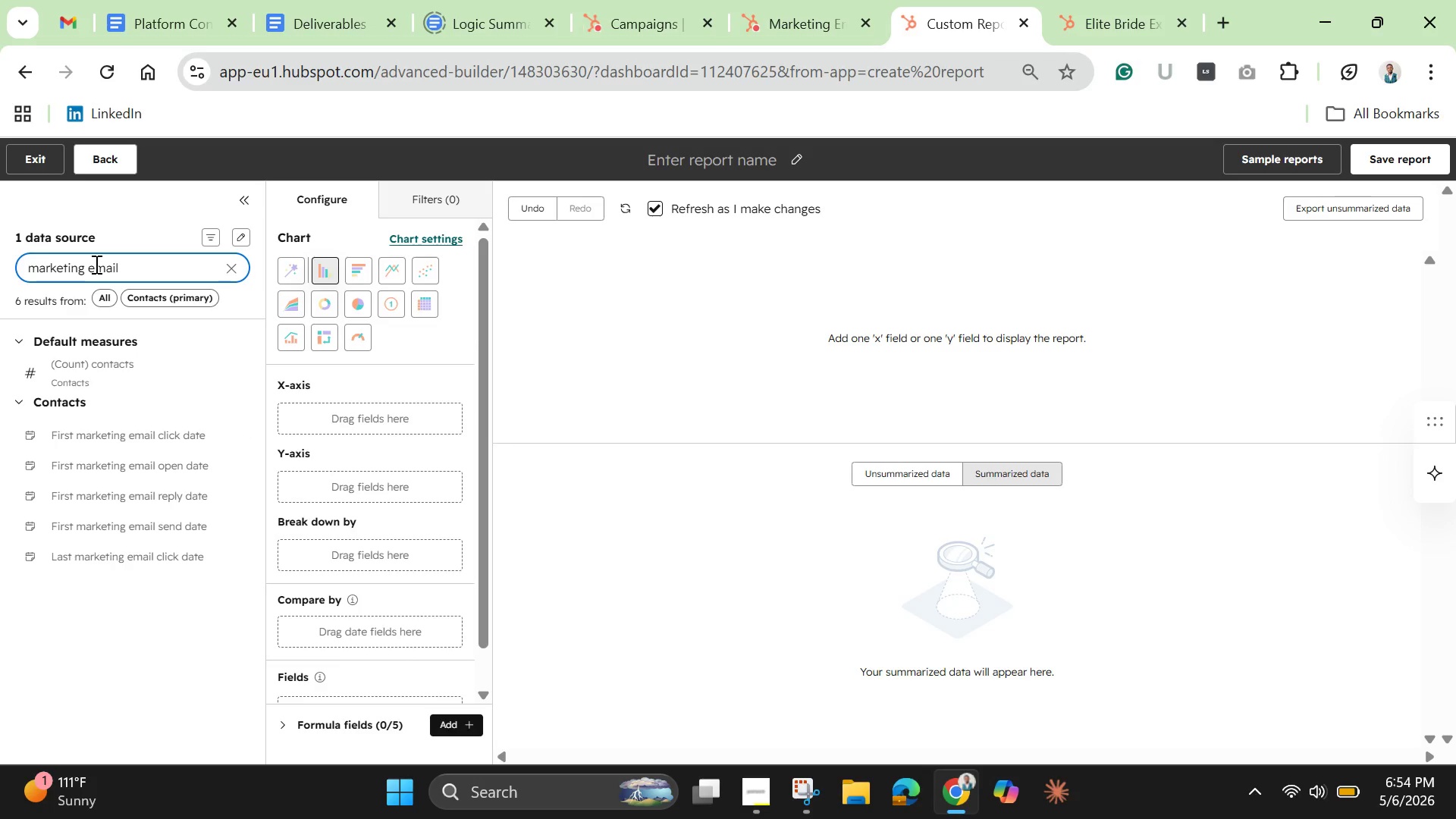 
key(Backspace)
type( open)
 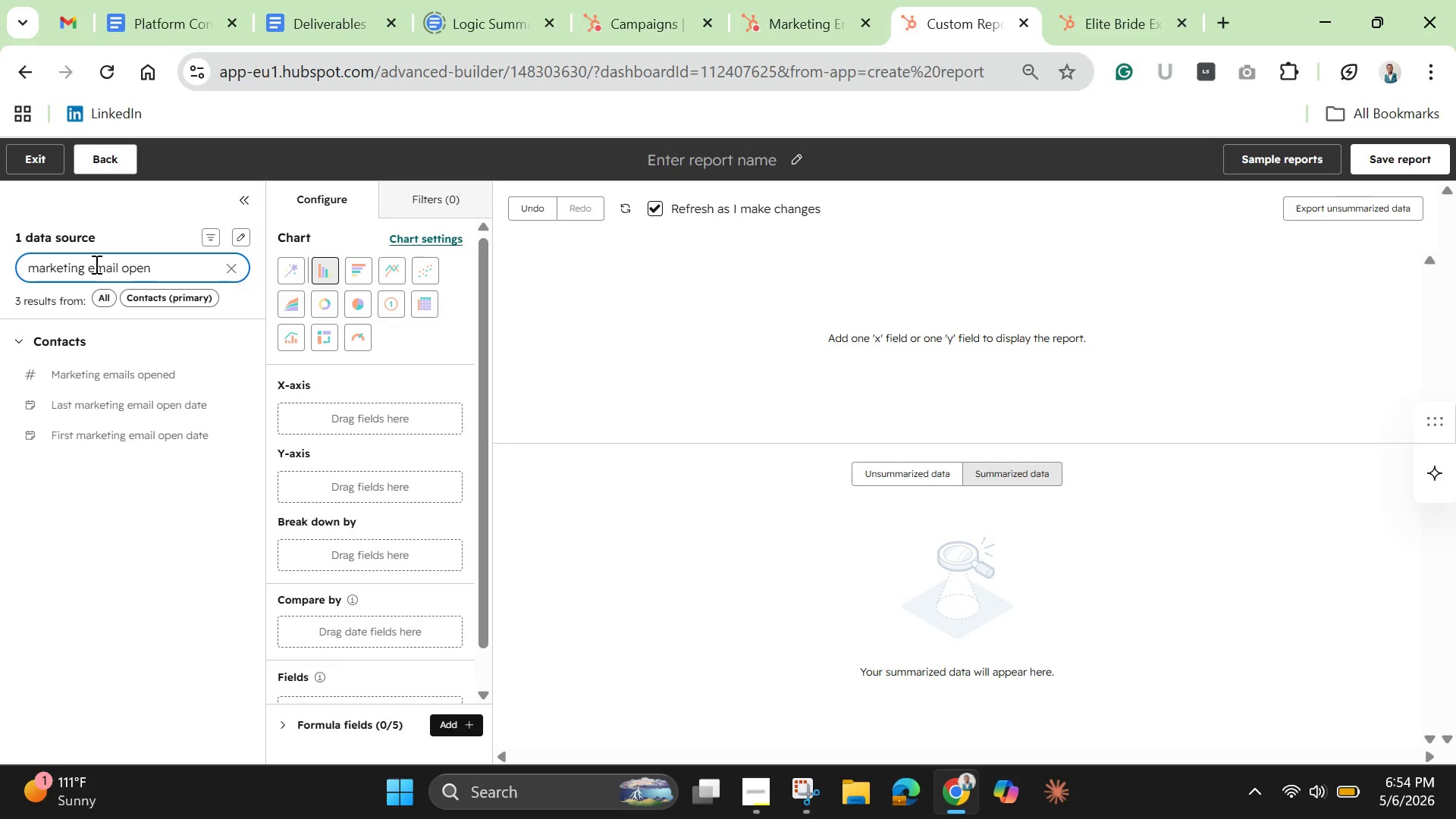 
wait(9.17)
 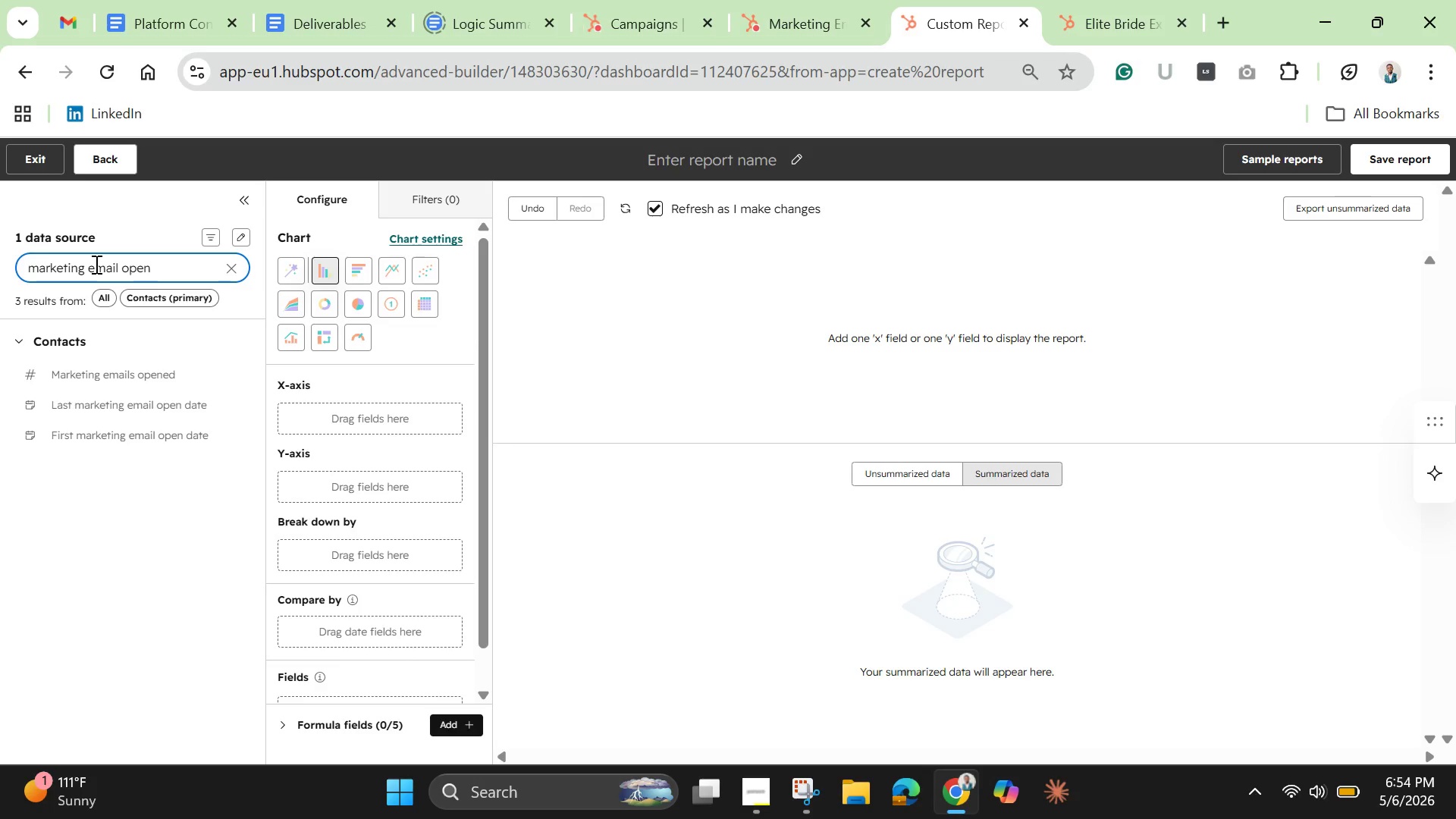 
left_click([135, 370])
 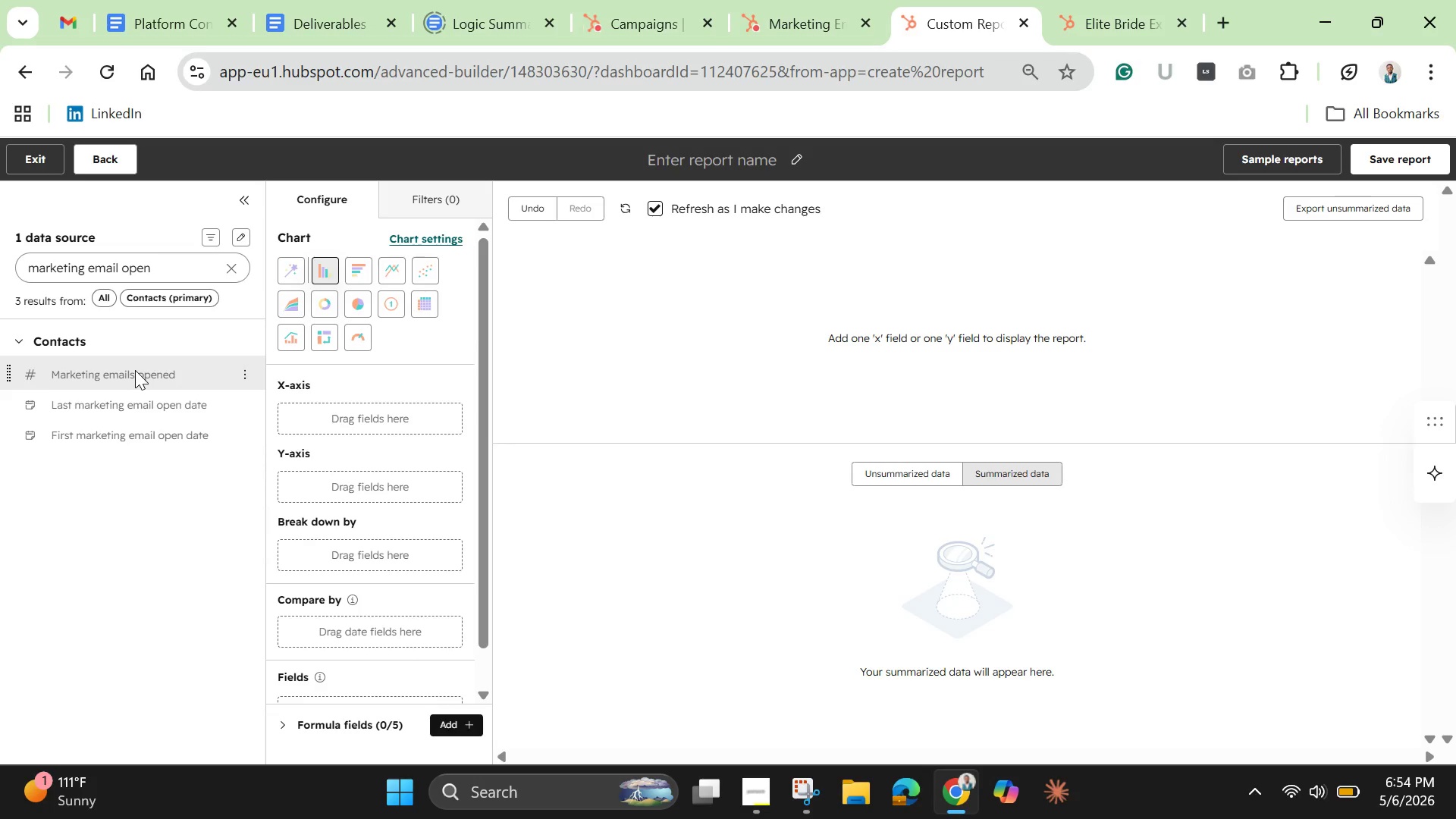 
left_click_drag(start_coordinate=[135, 370], to_coordinate=[297, 400])
 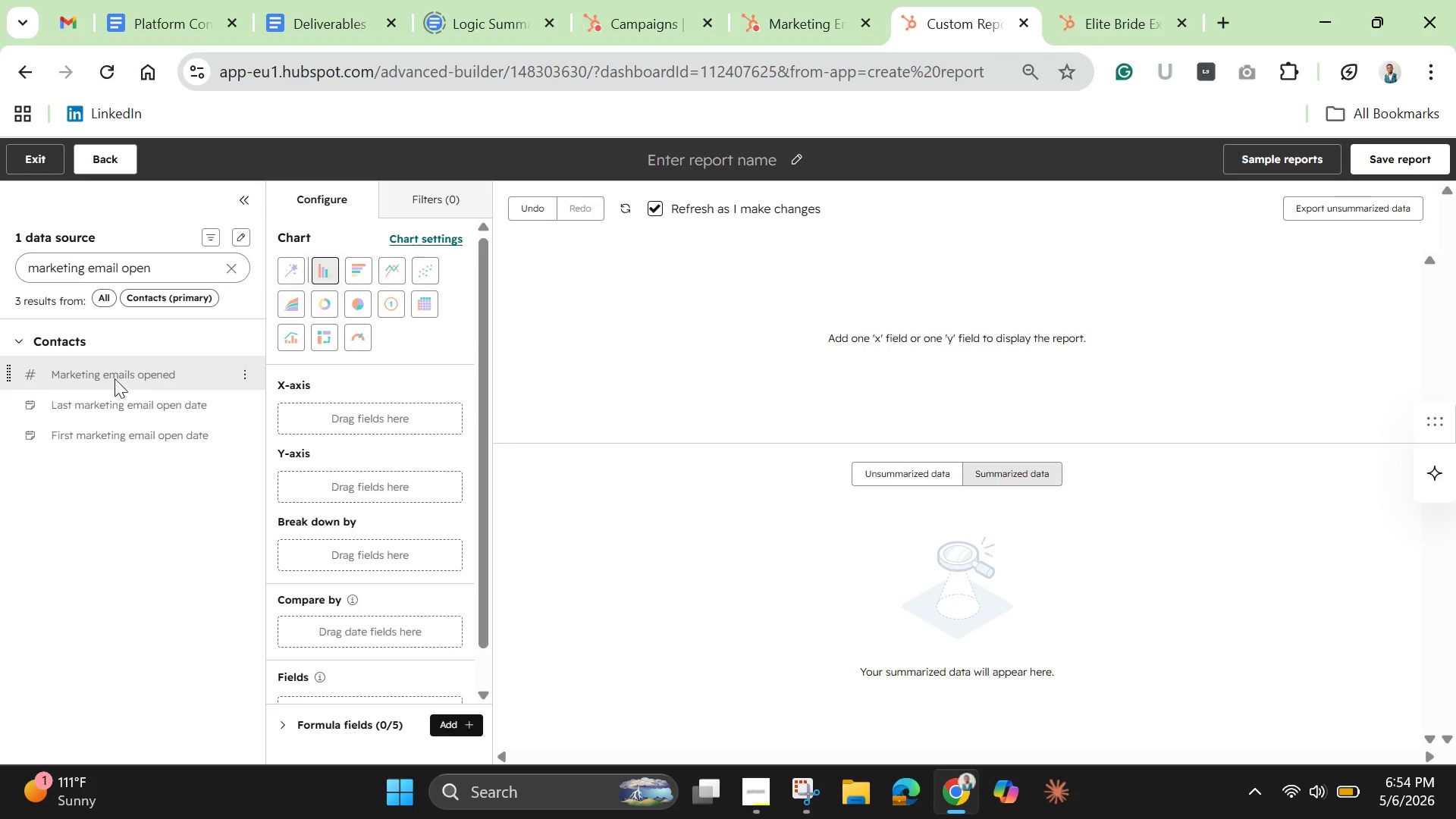 
left_click_drag(start_coordinate=[111, 381], to_coordinate=[285, 479])
 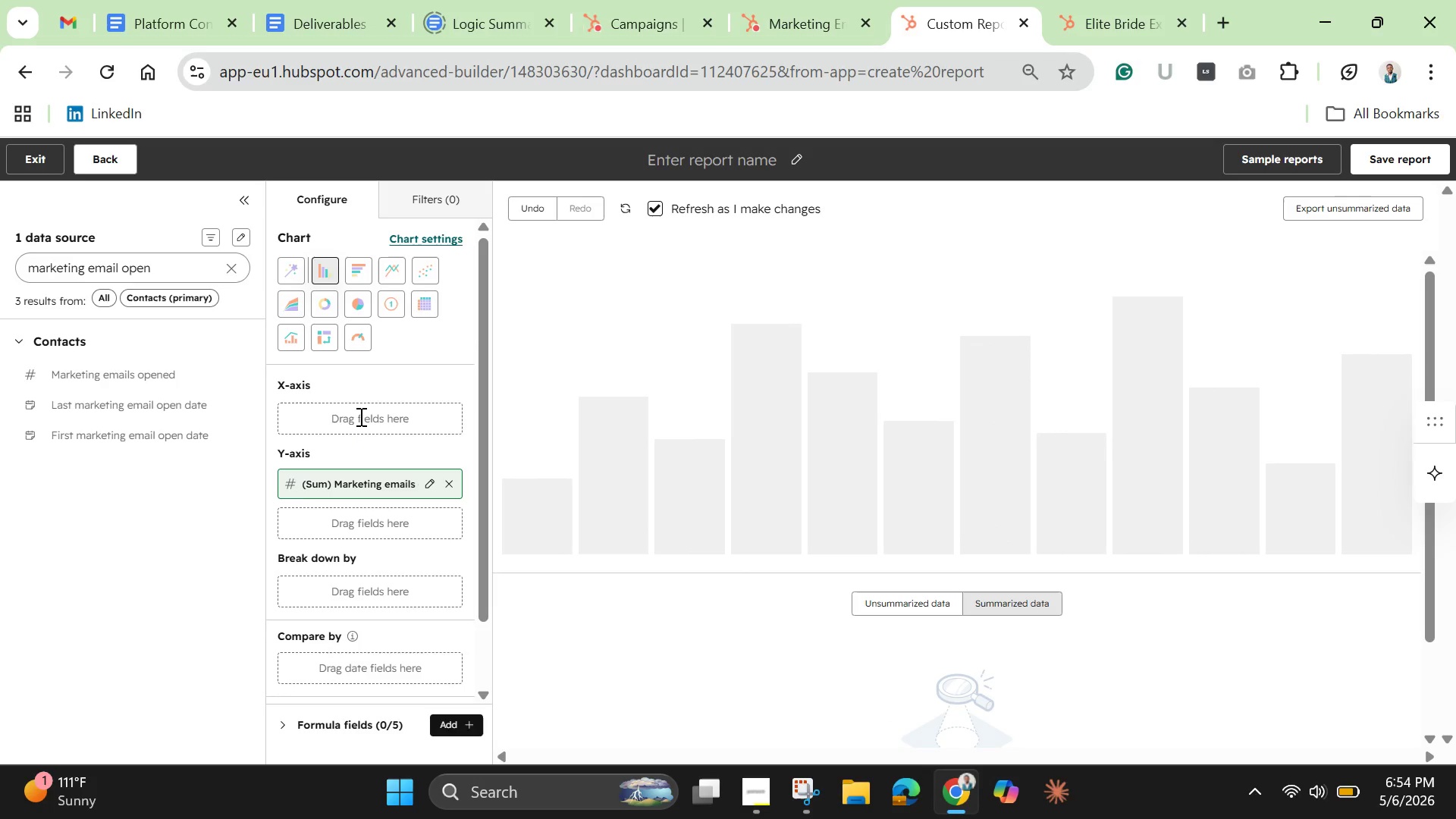 
wait(5.73)
 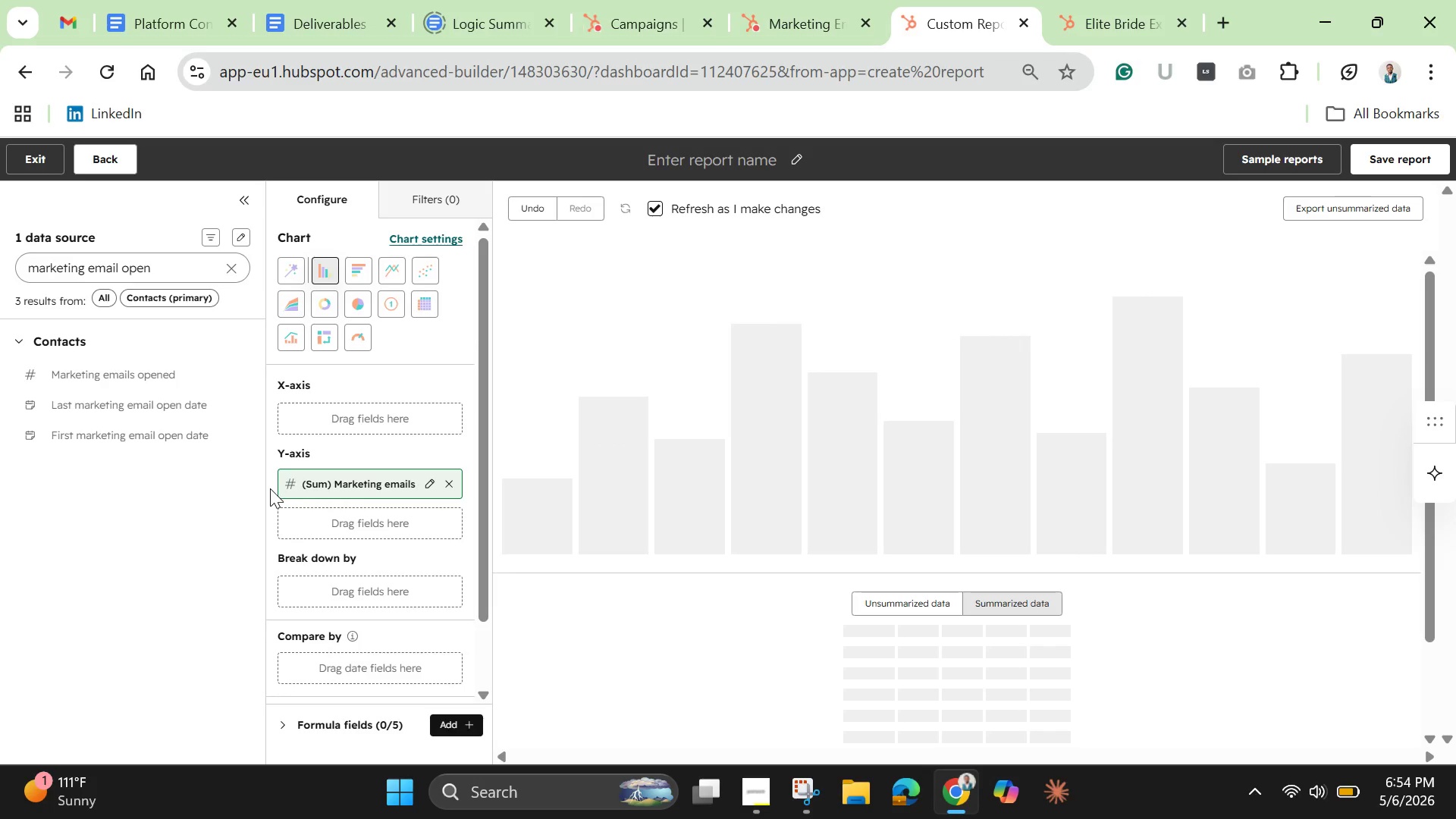 
left_click([359, 417])
 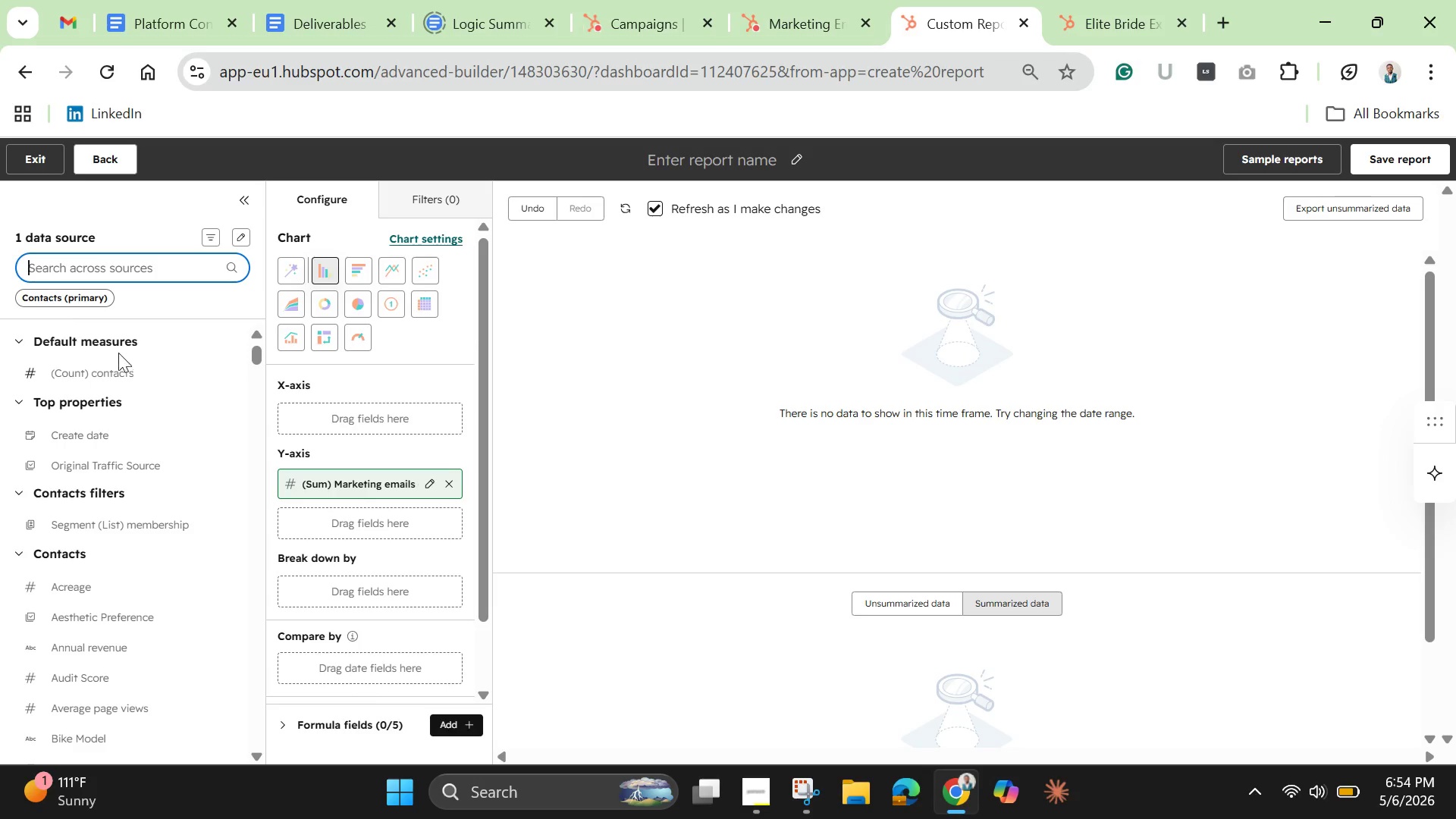 
left_click_drag(start_coordinate=[86, 372], to_coordinate=[281, 419])
 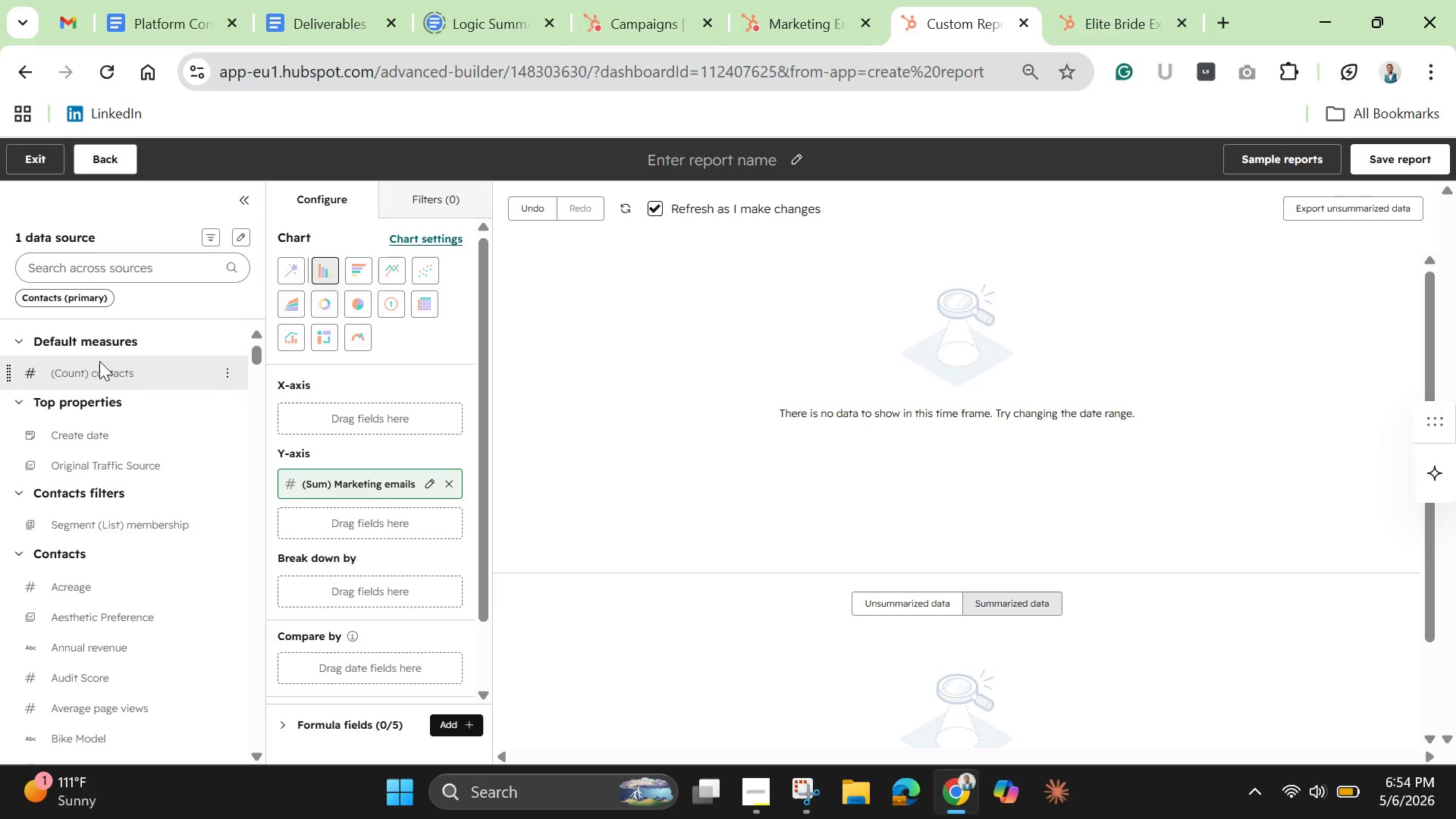 
left_click_drag(start_coordinate=[86, 375], to_coordinate=[299, 419])
 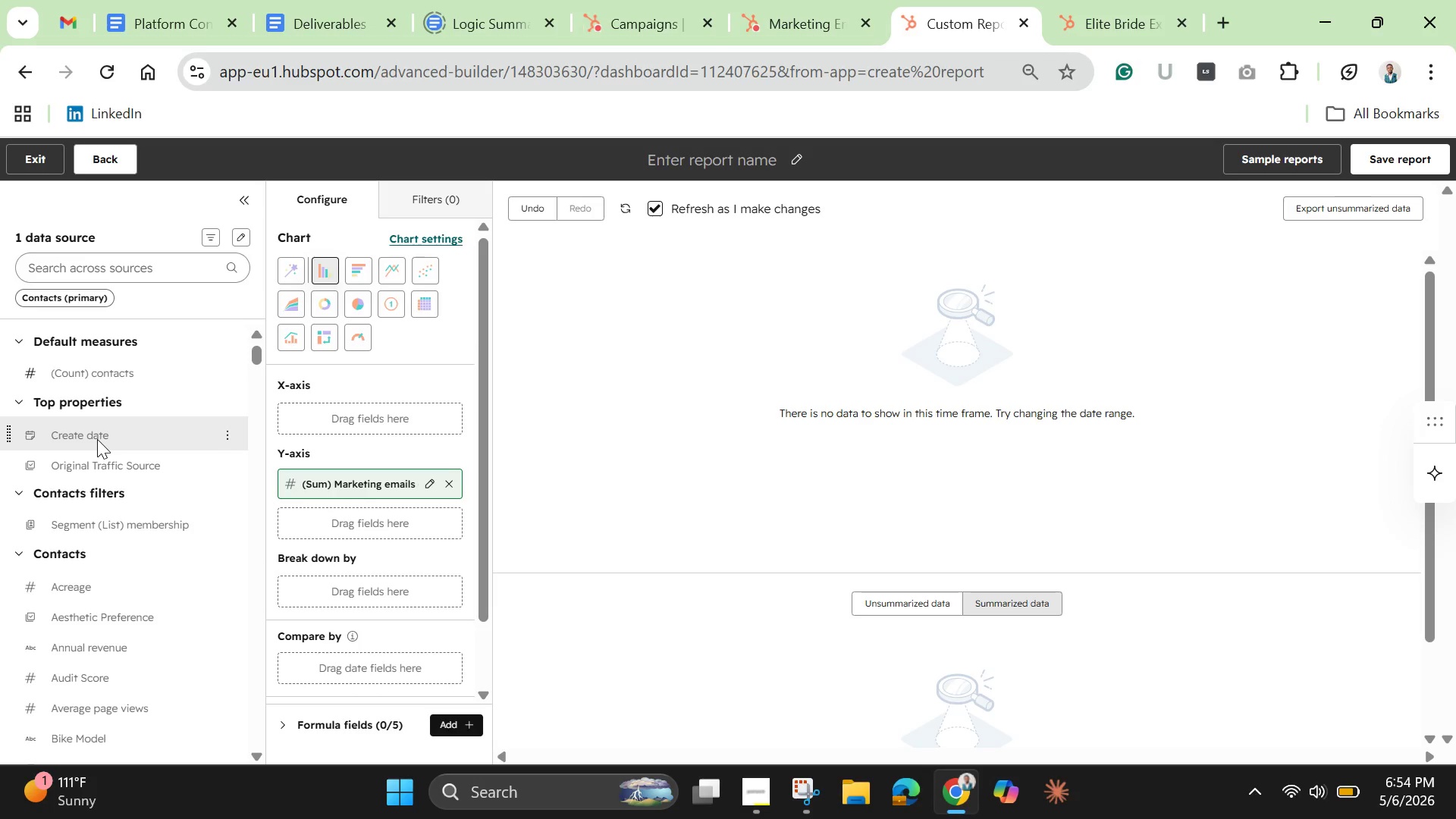 
left_click_drag(start_coordinate=[97, 439], to_coordinate=[297, 413])
 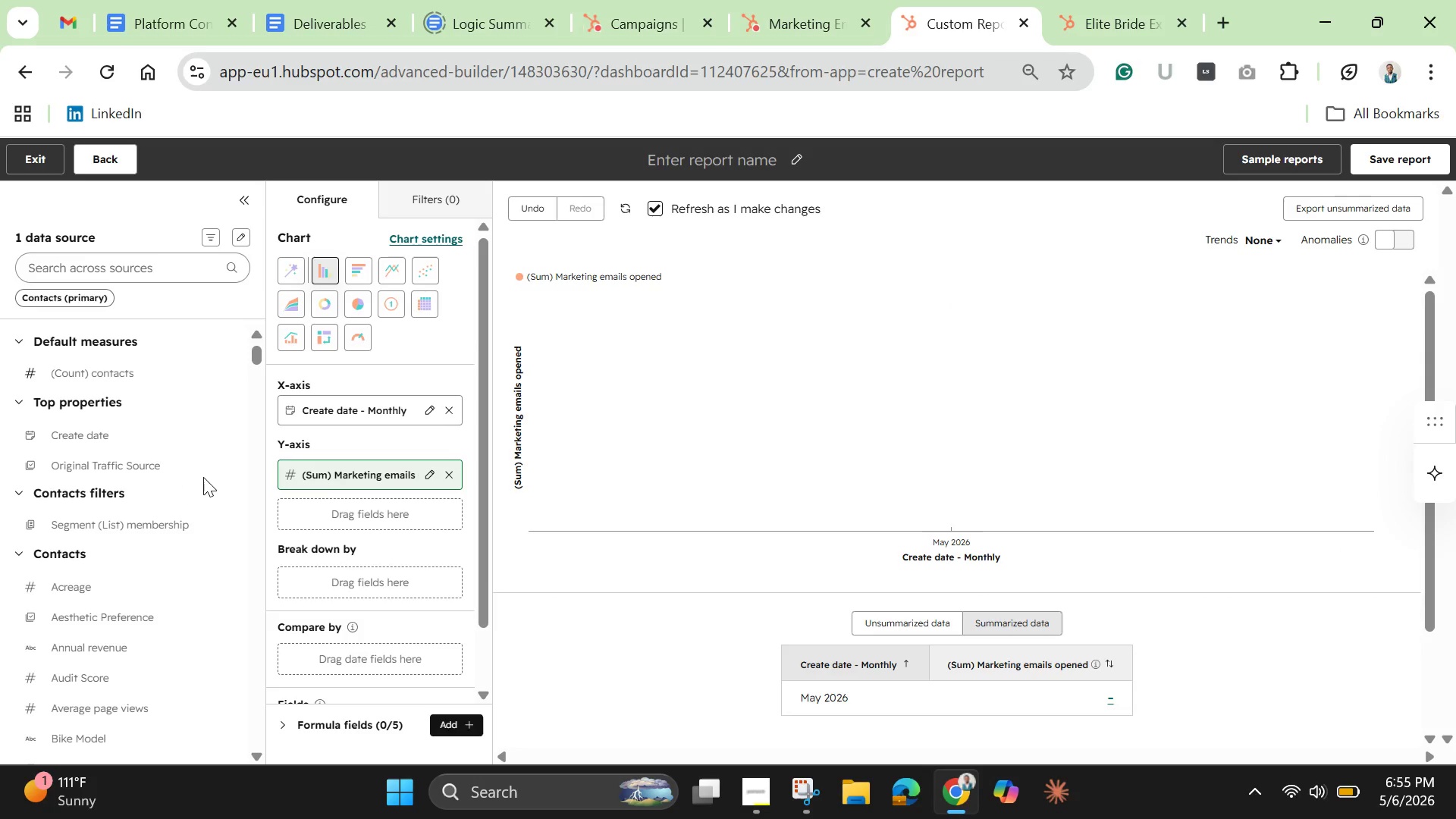 
wait(15.88)
 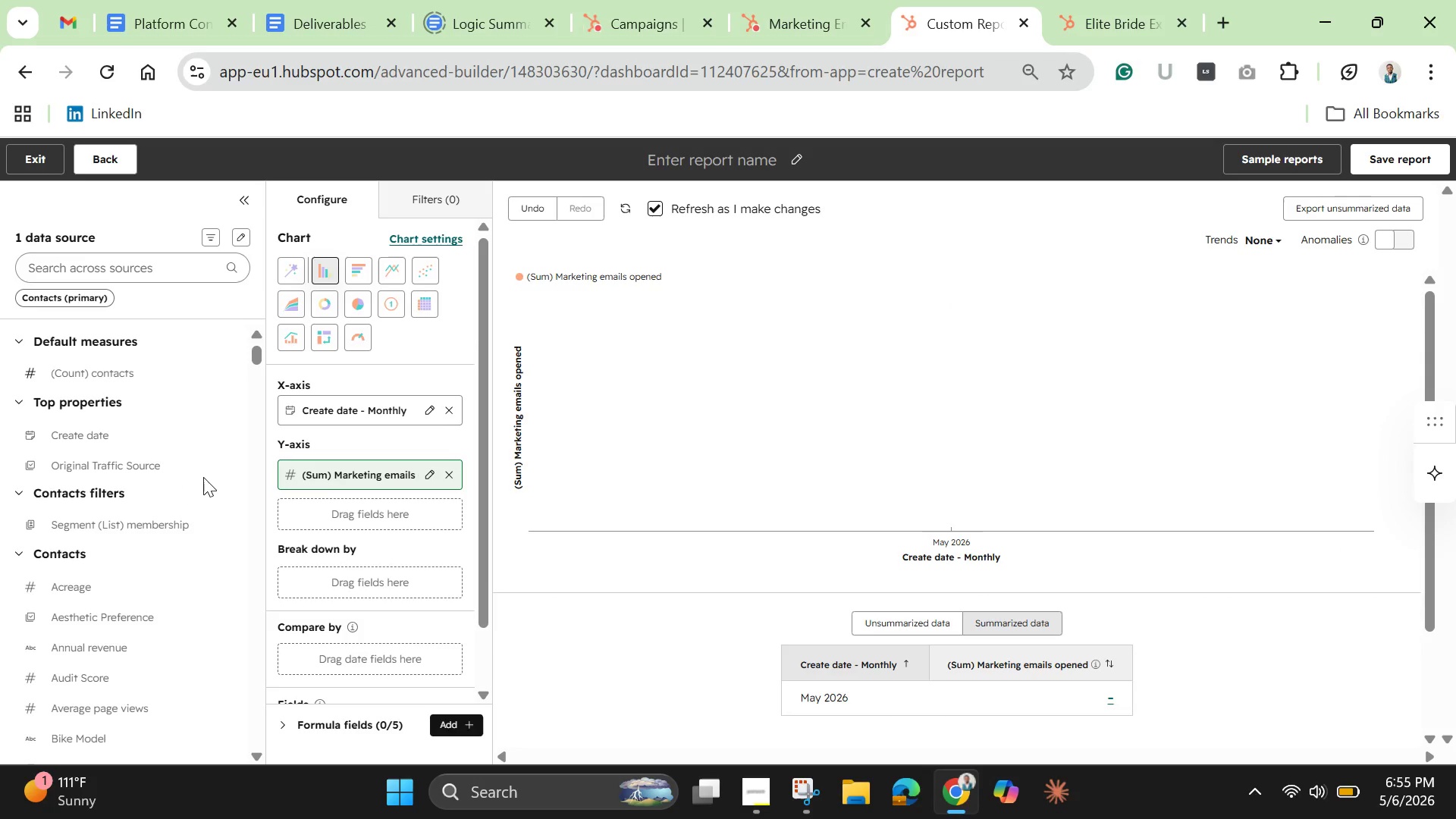 
left_click([422, 204])
 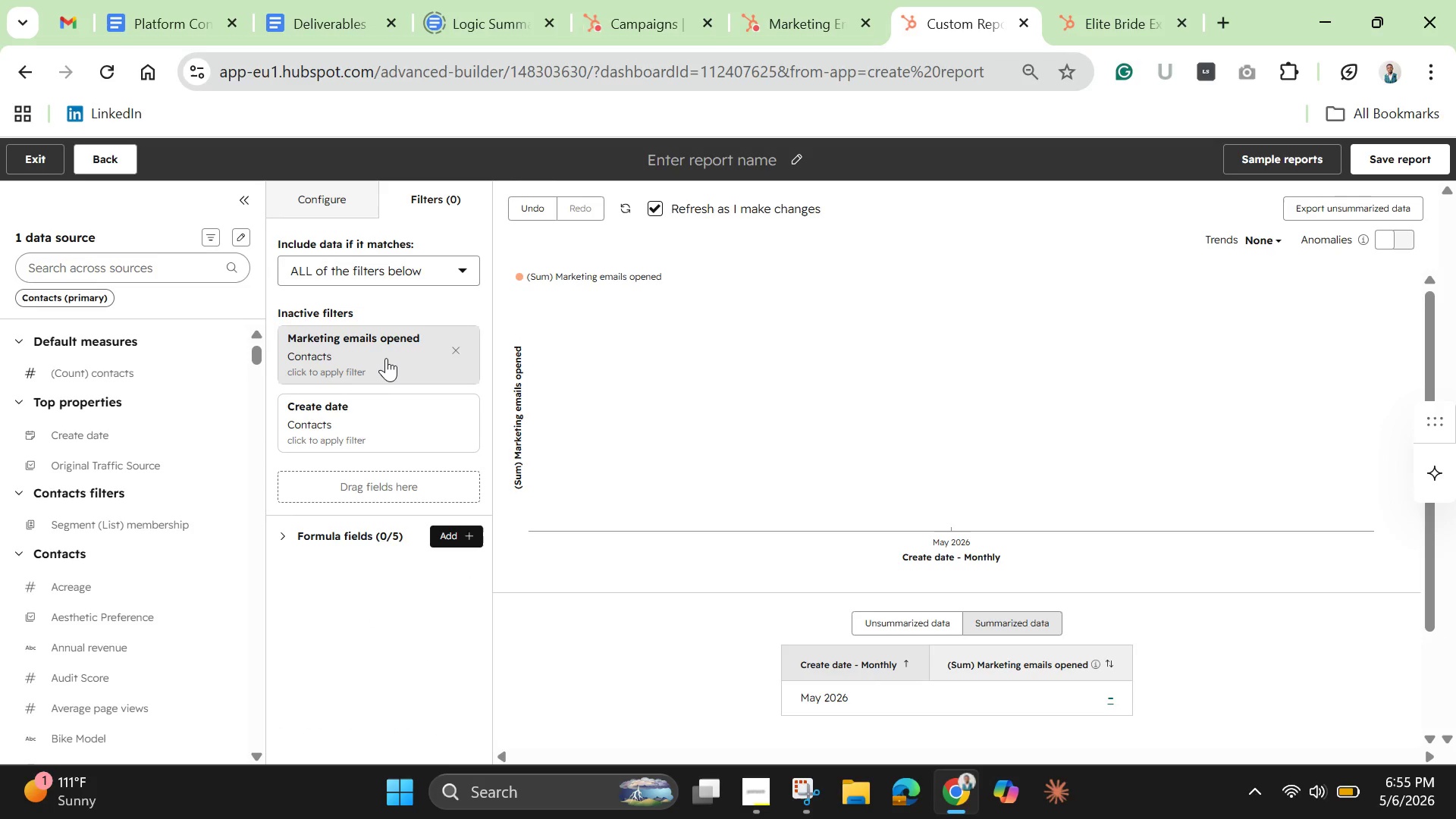 
wait(7.98)
 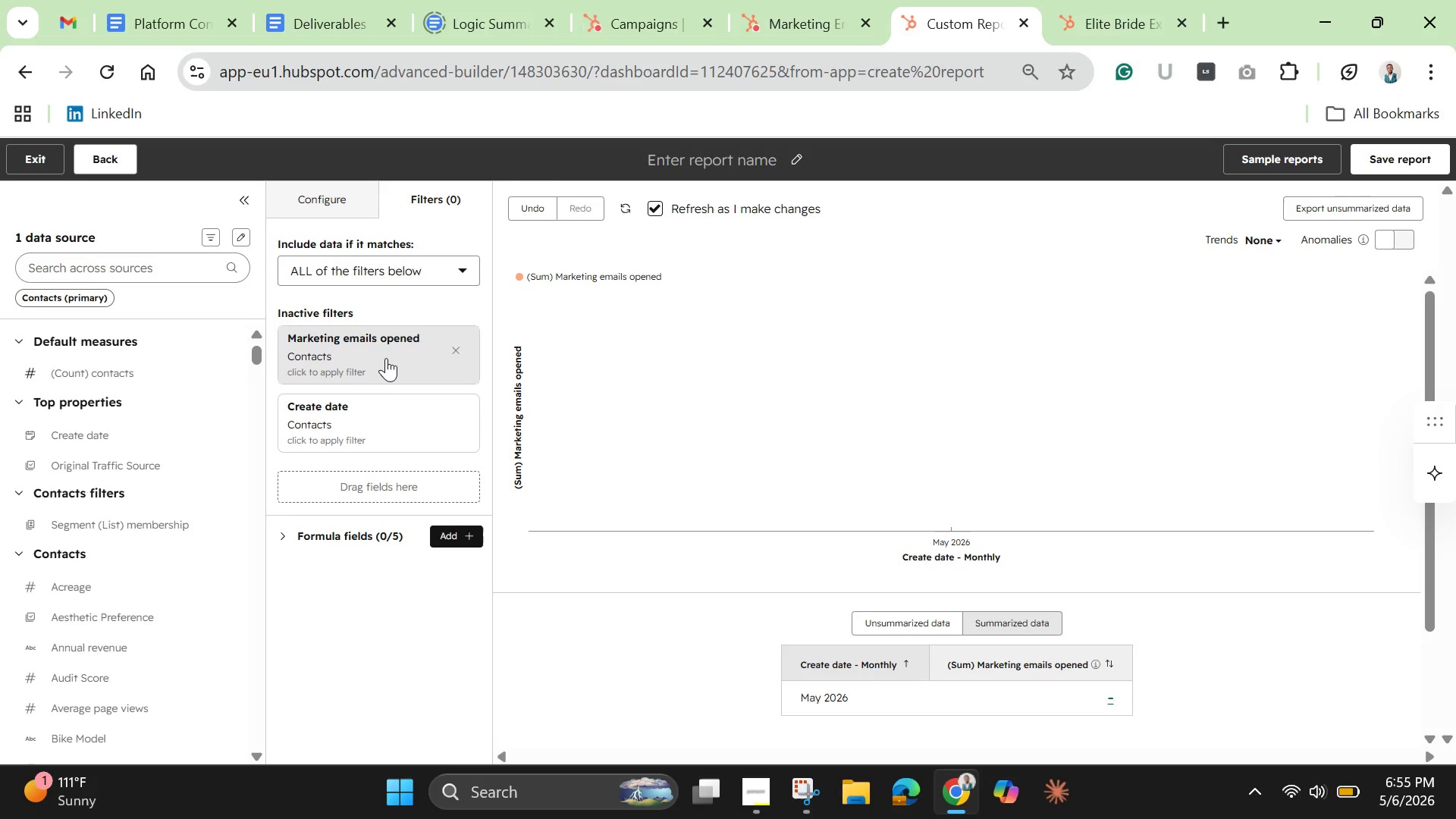 
left_click([360, 356])
 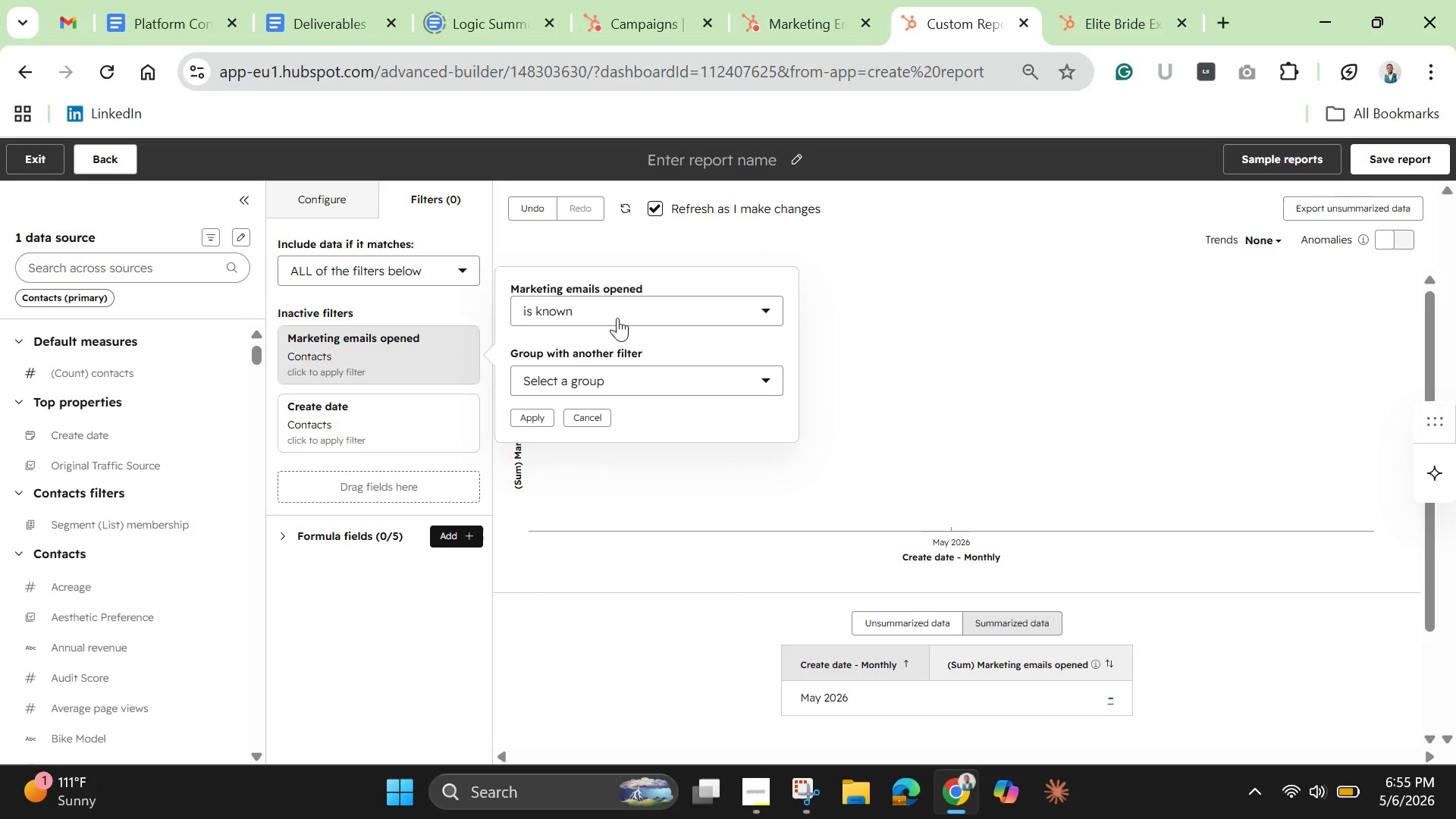 
wait(6.45)
 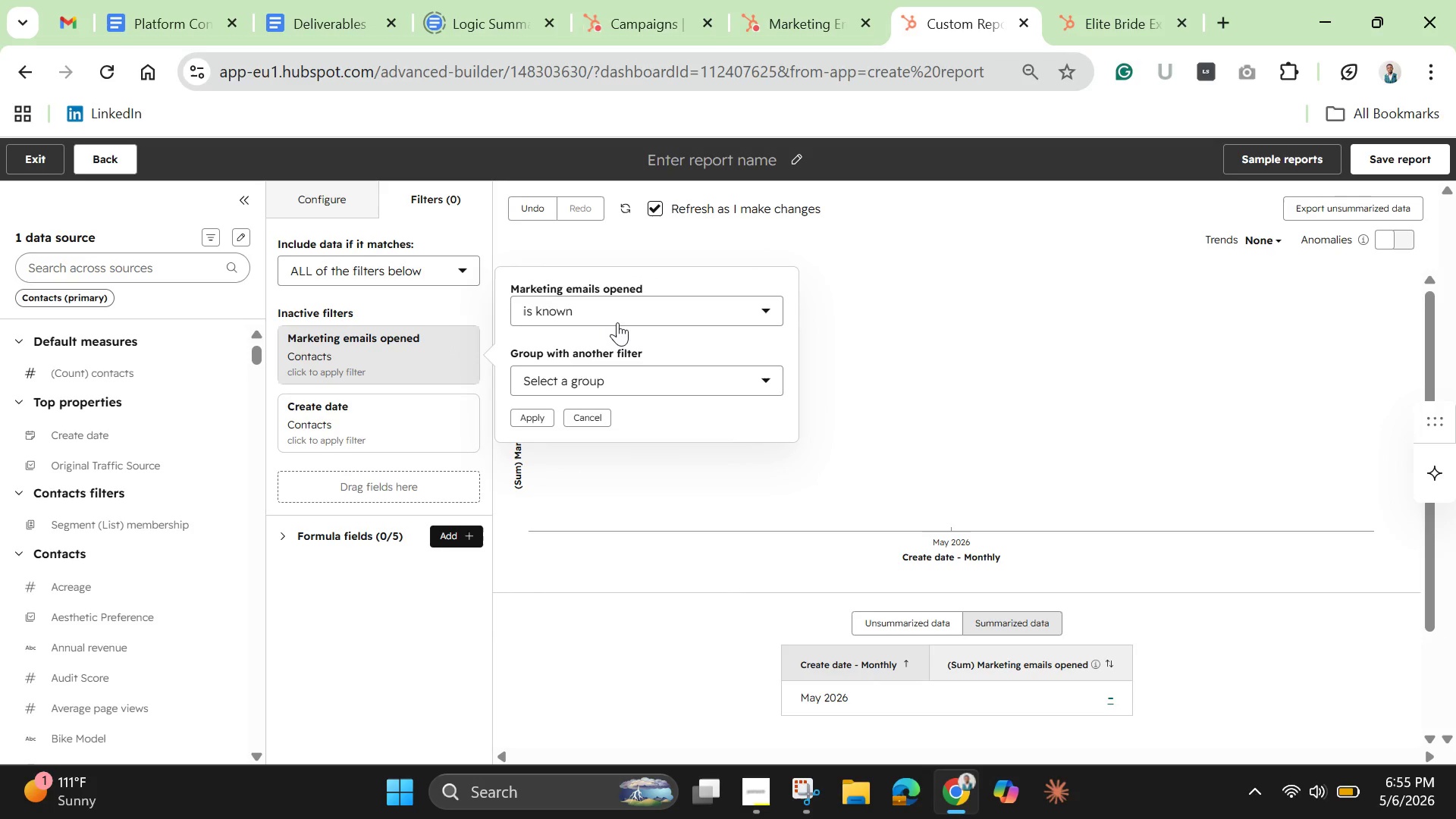 
left_click([66, 271])
 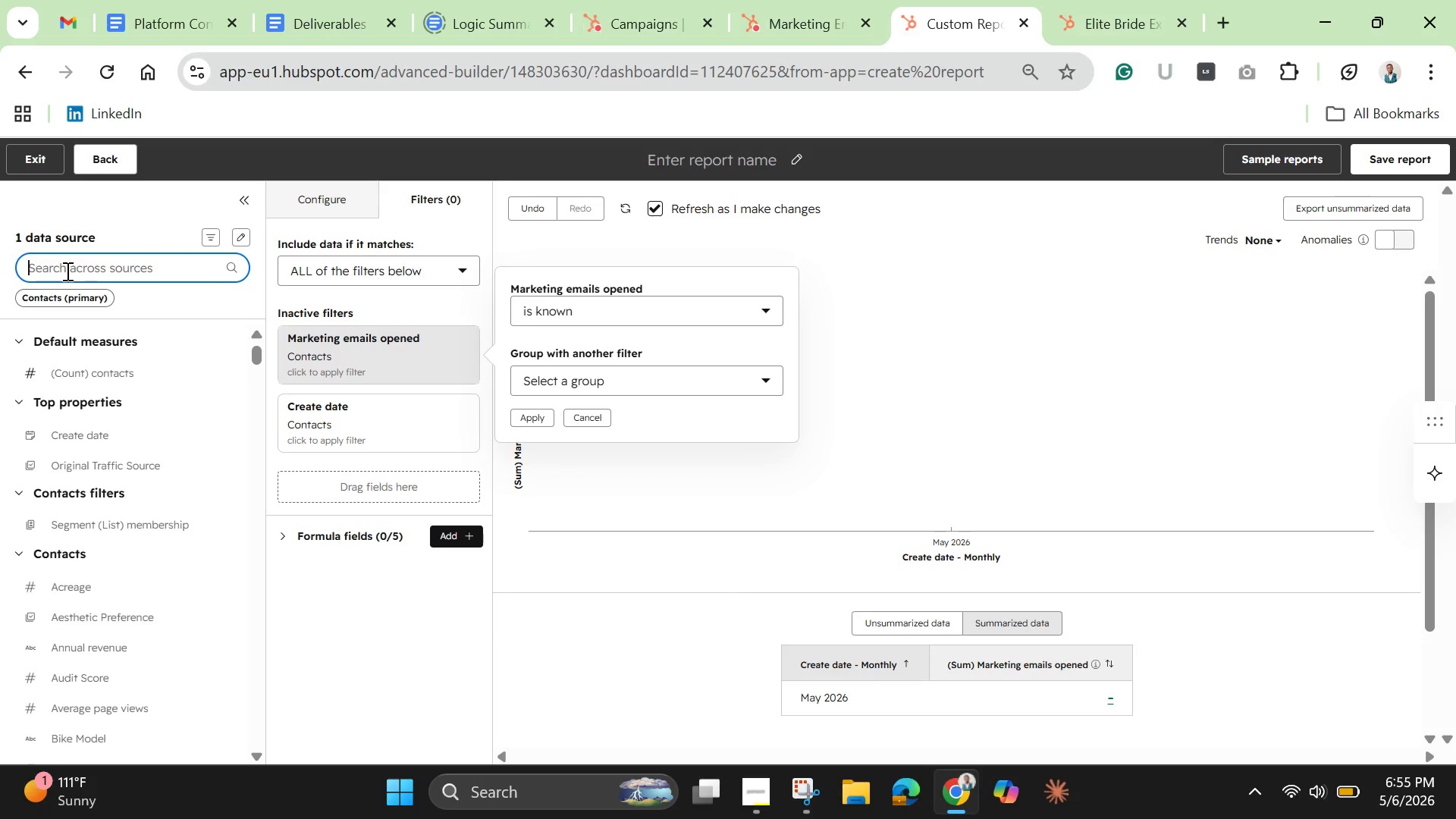 
type(campa)
 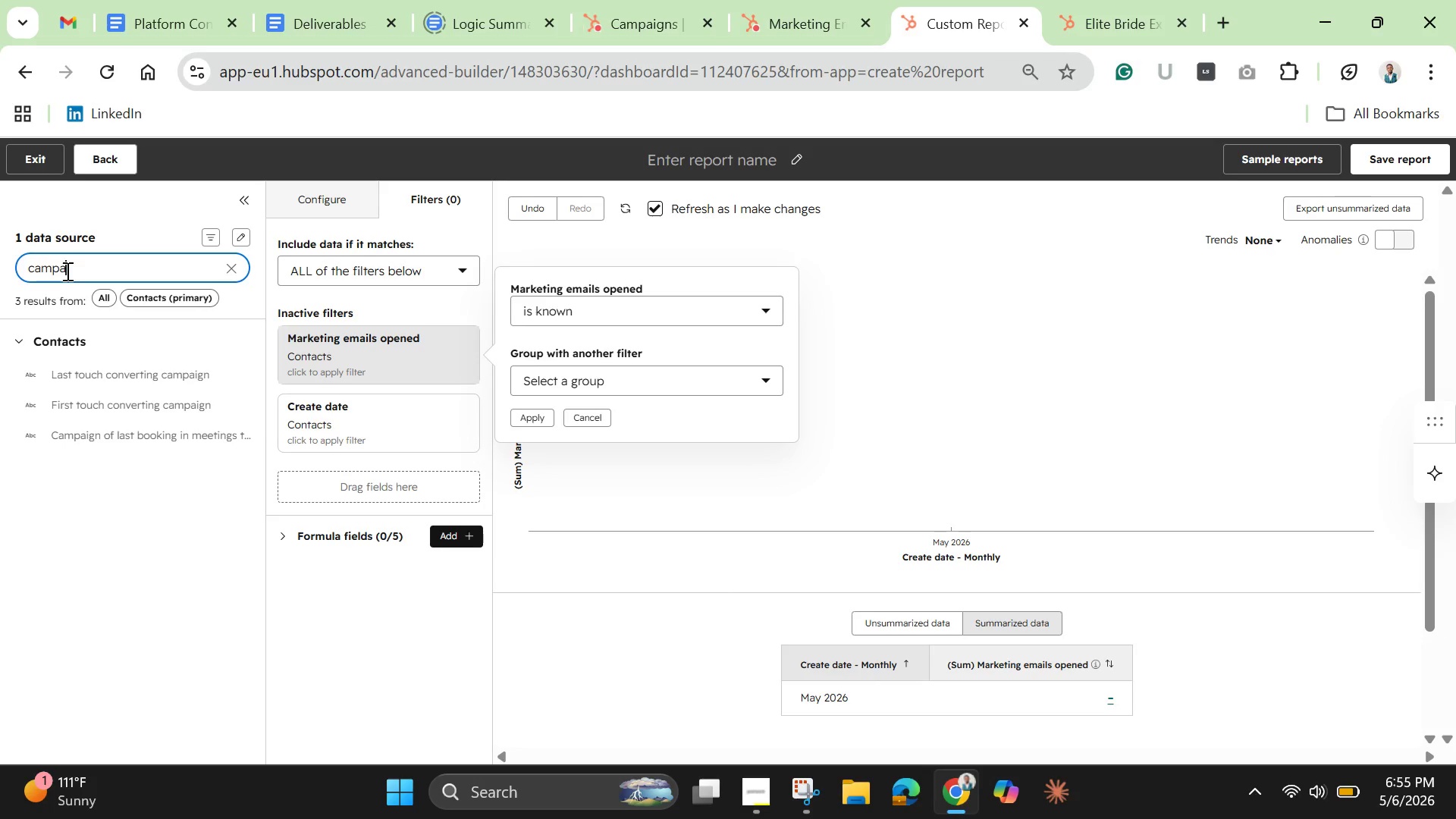 
wait(11.19)
 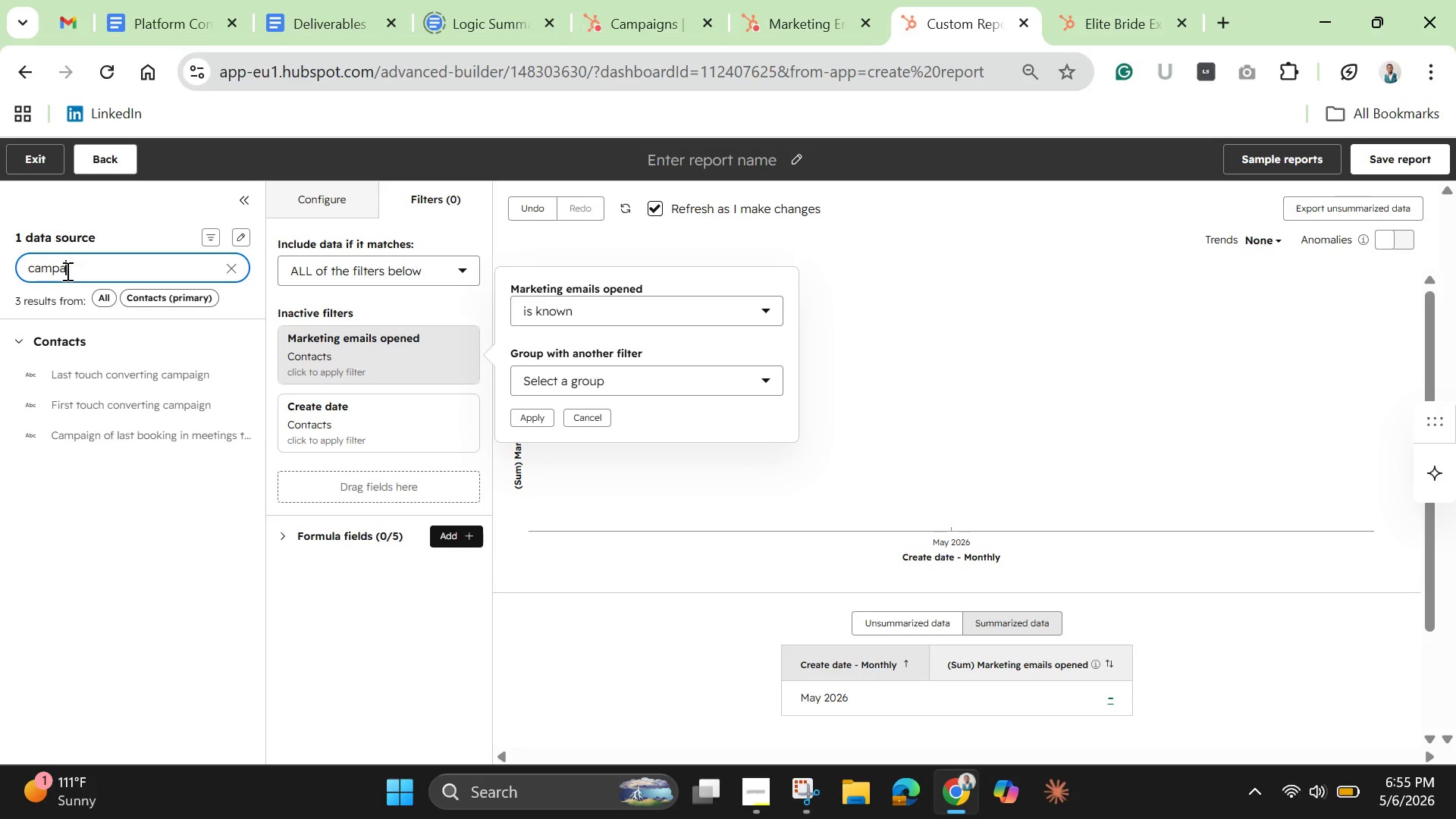 
left_click_drag(start_coordinate=[111, 437], to_coordinate=[294, 475])
 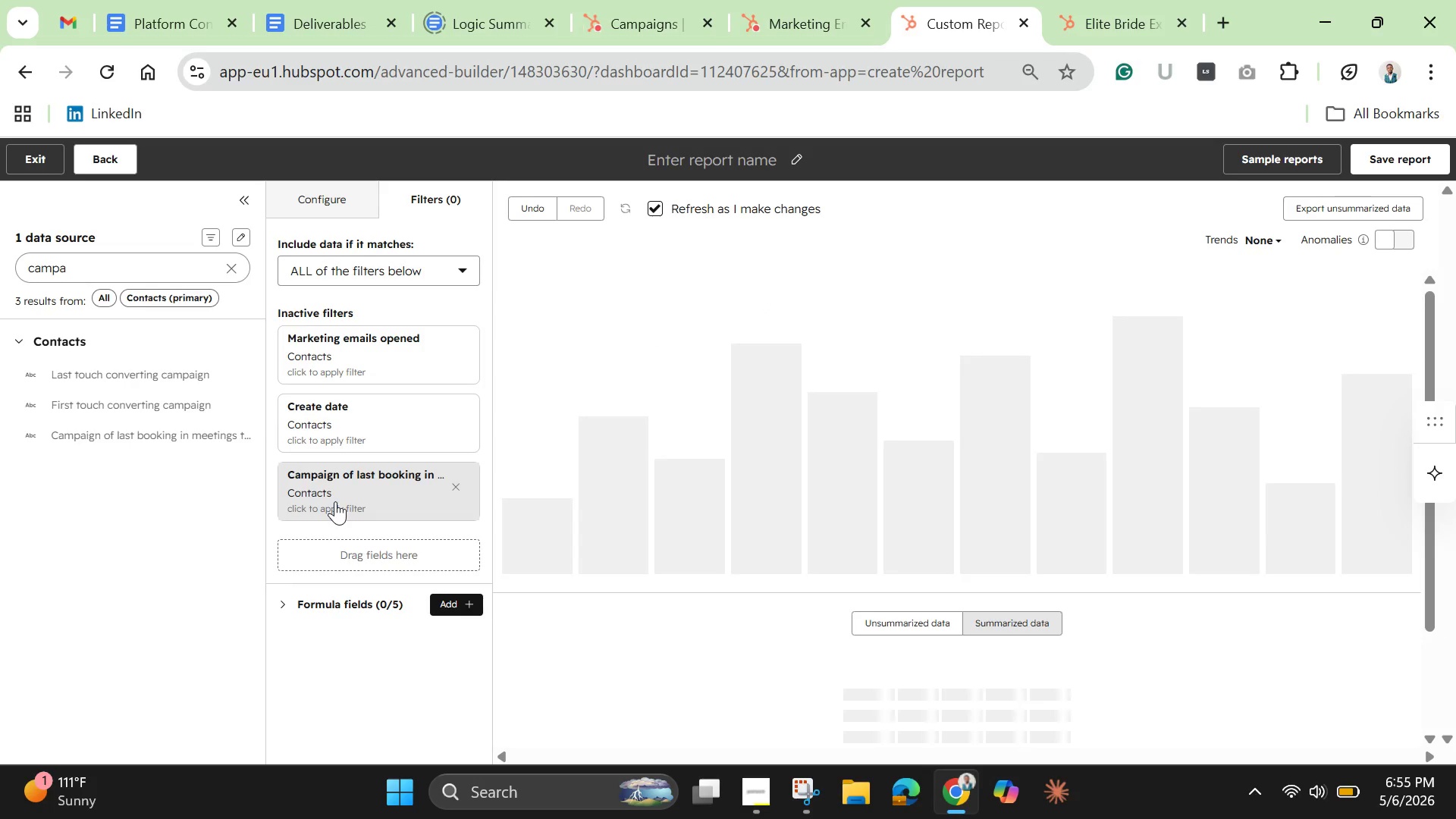 
left_click([335, 501])
 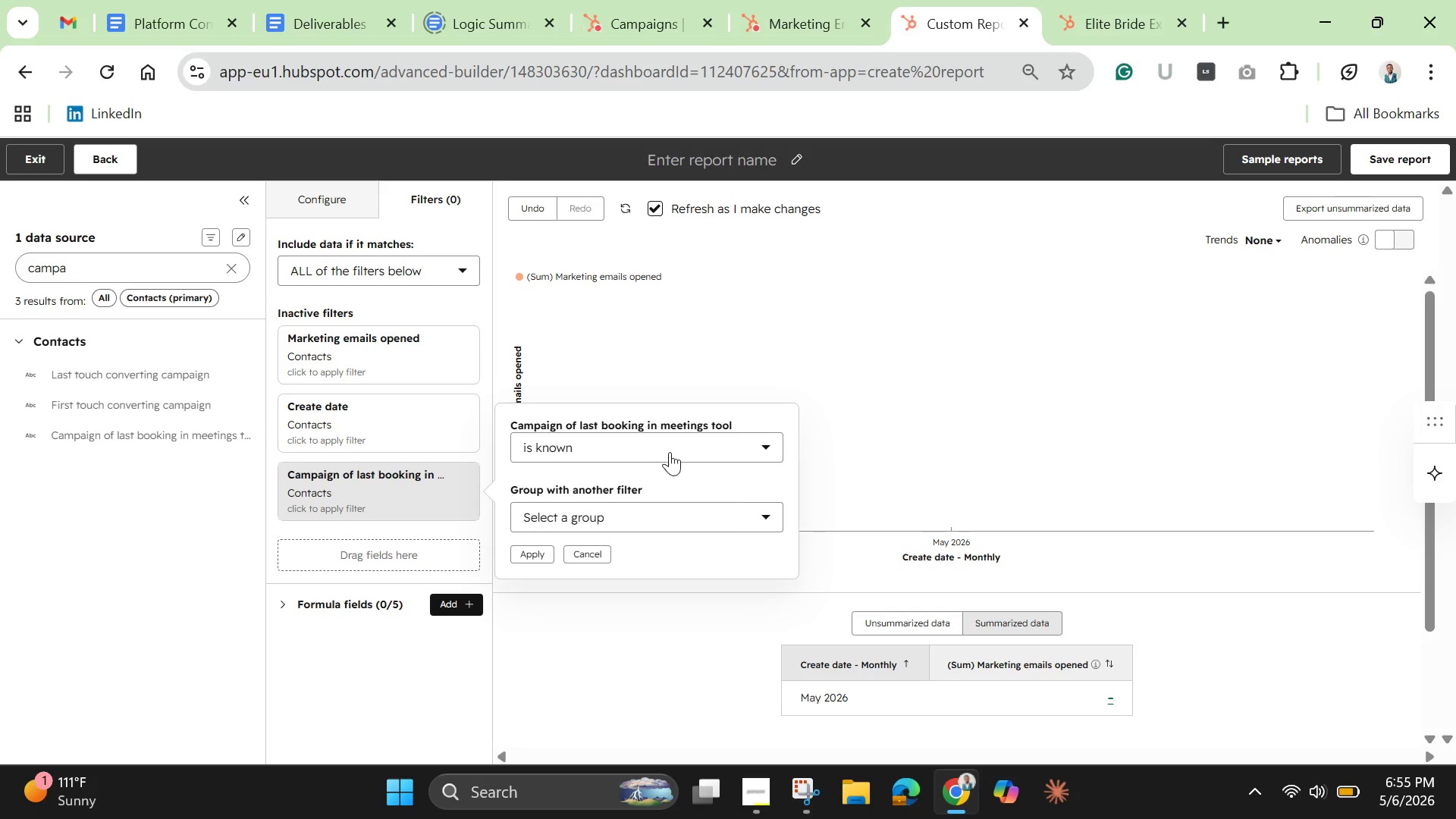 
left_click([671, 450])
 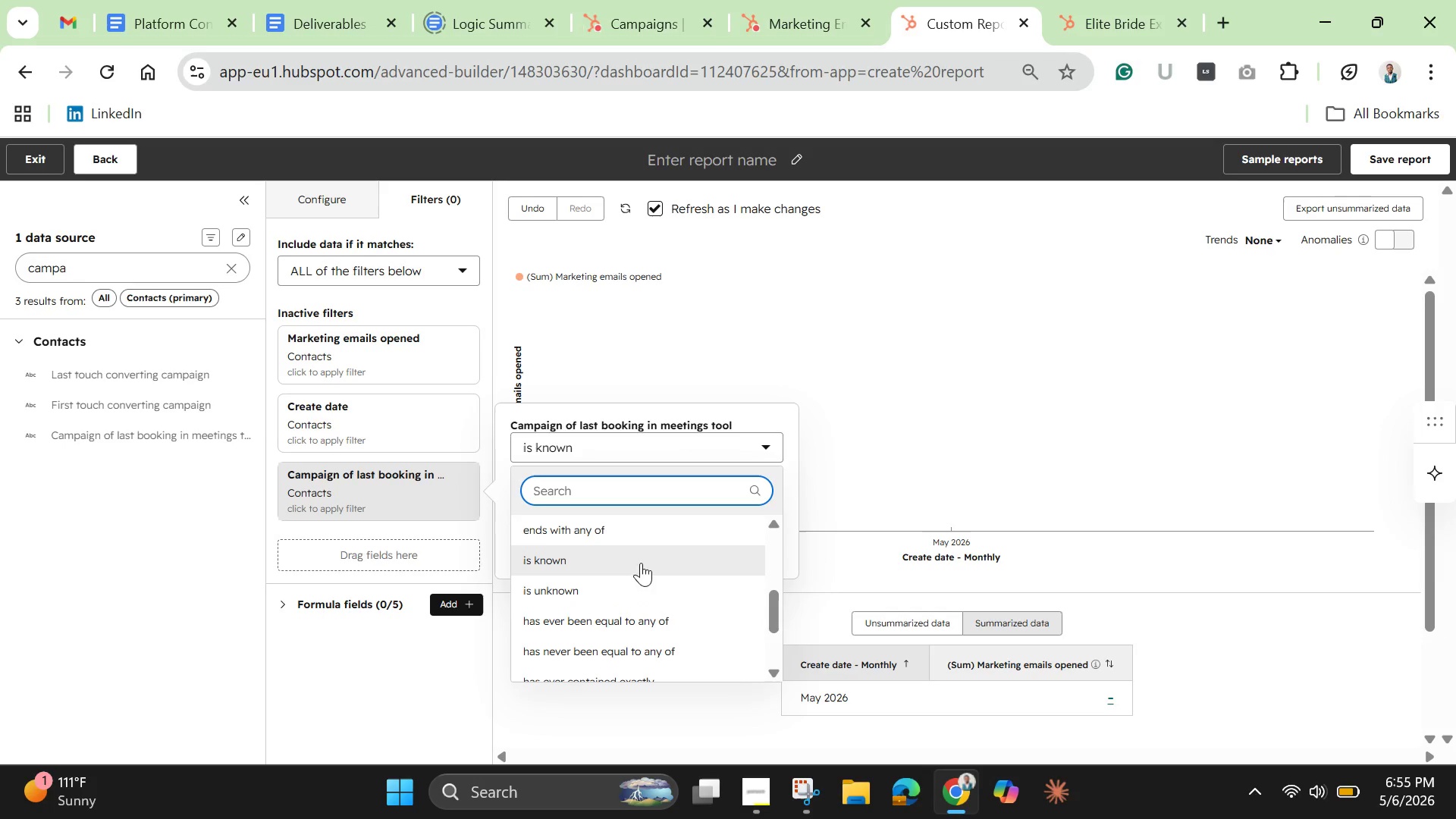 
wait(5.69)
 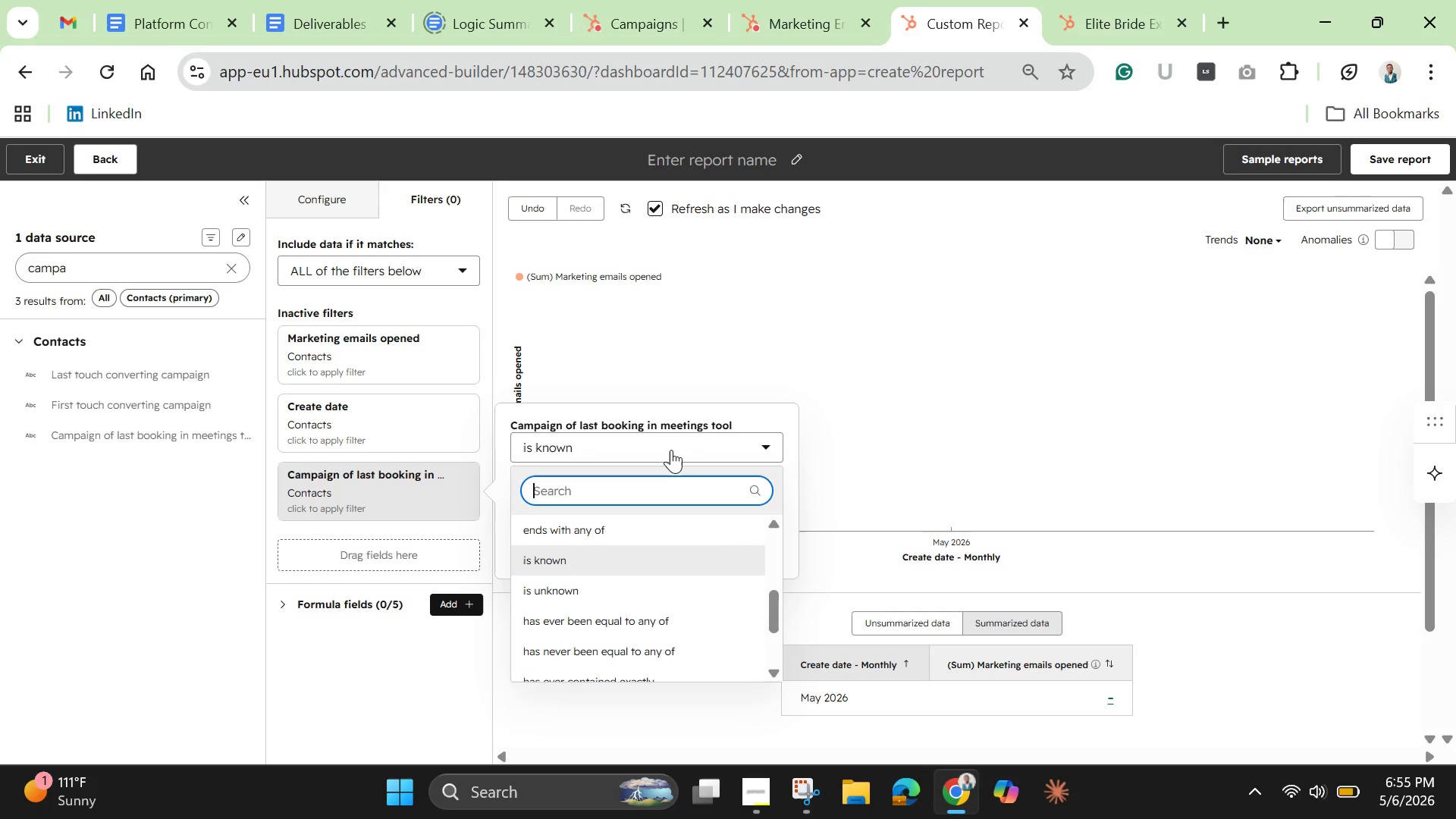 
left_click_drag(start_coordinate=[770, 607], to_coordinate=[766, 526])
 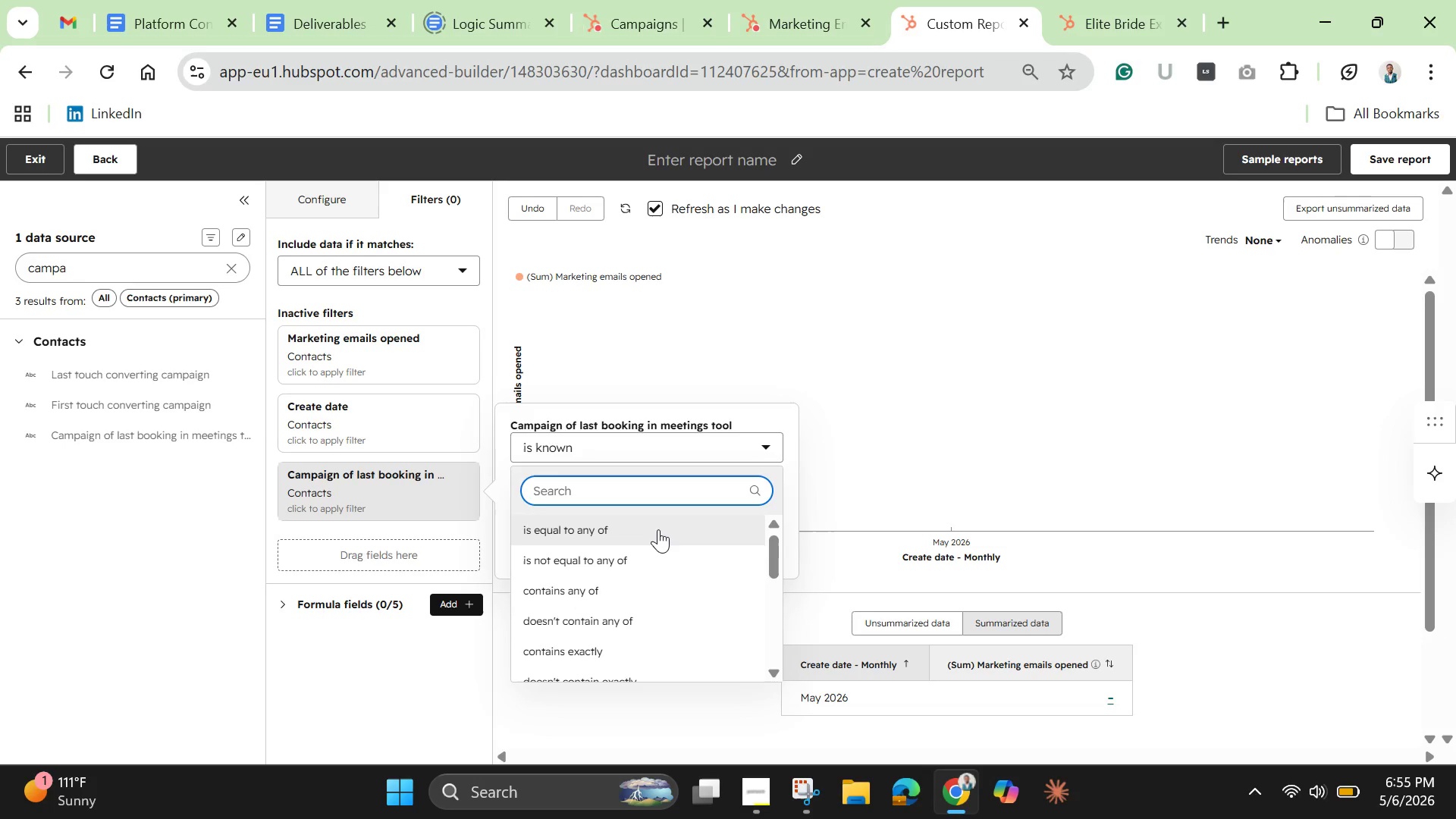 
left_click([658, 529])
 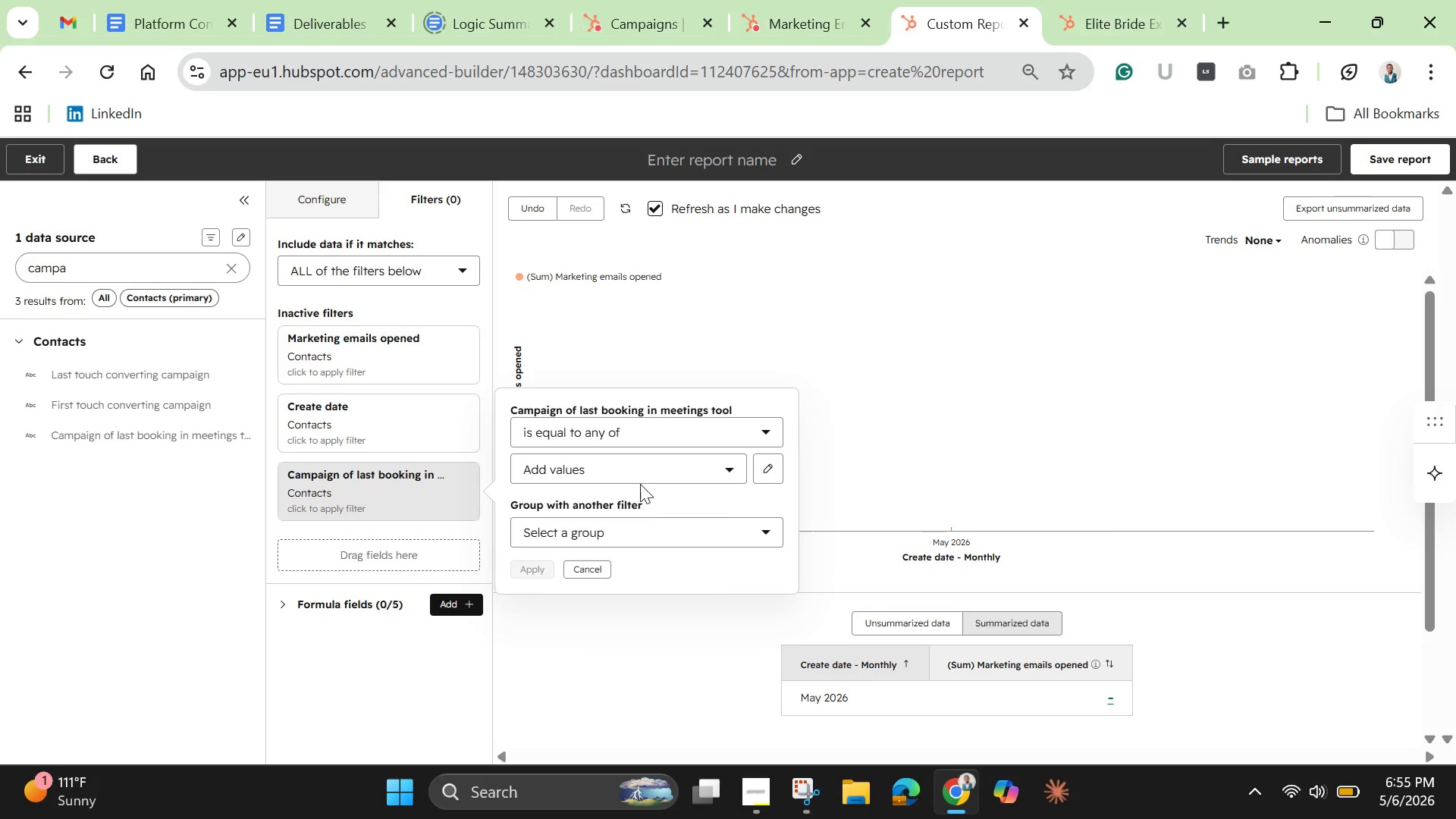 
mouse_move([657, 478])
 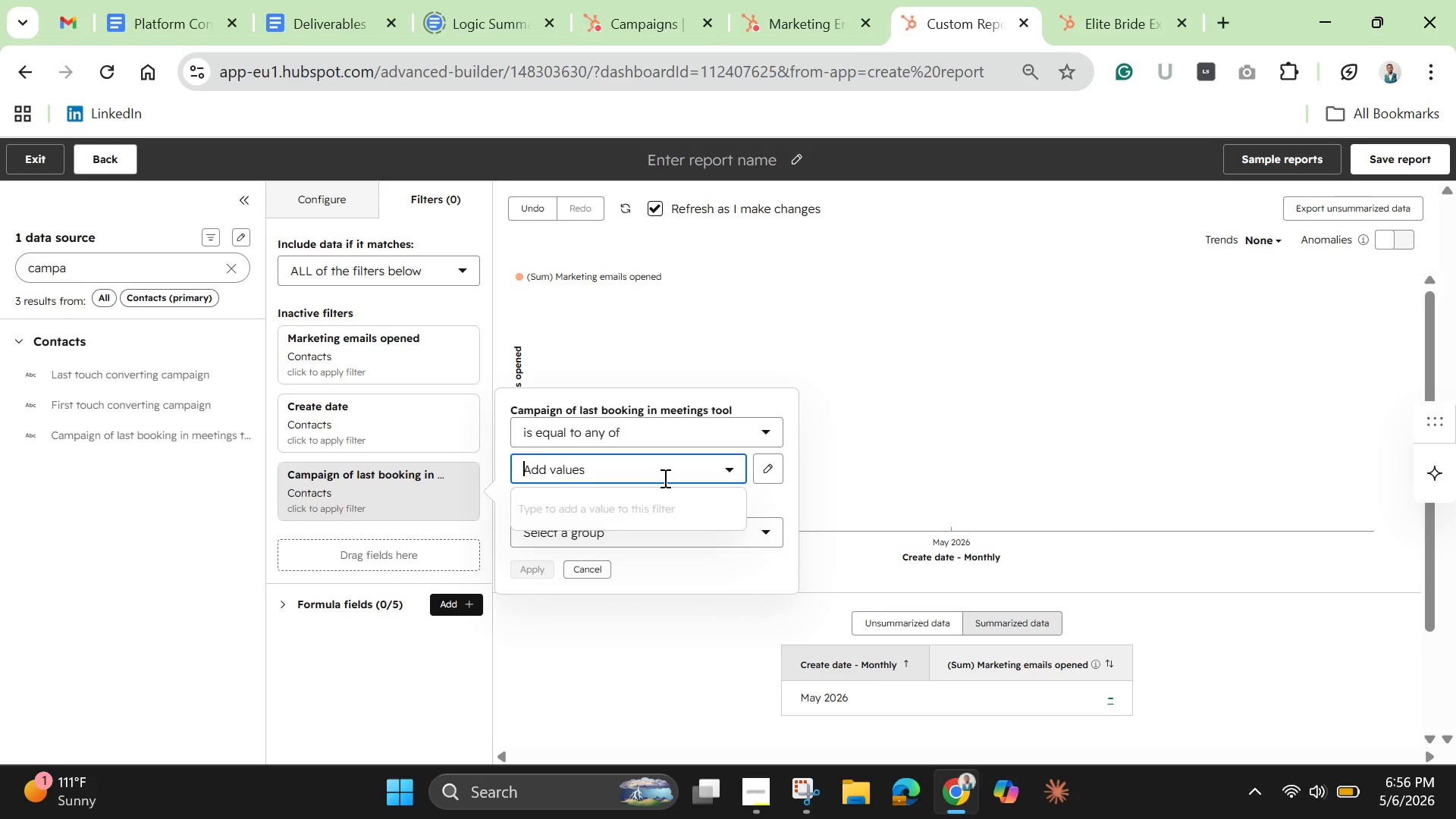 
wait(6.42)
 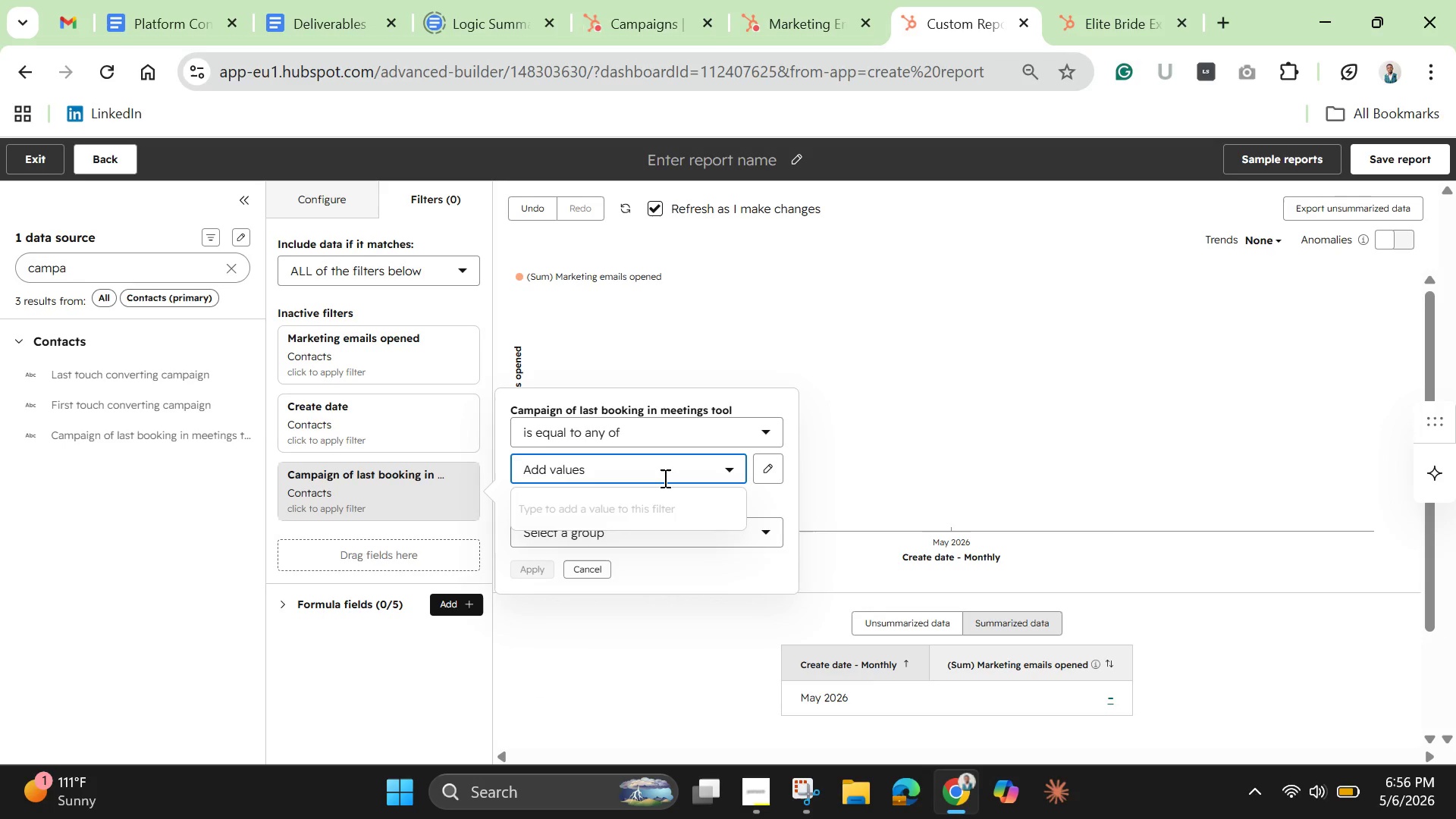 
type(Elite Bride Expo )
 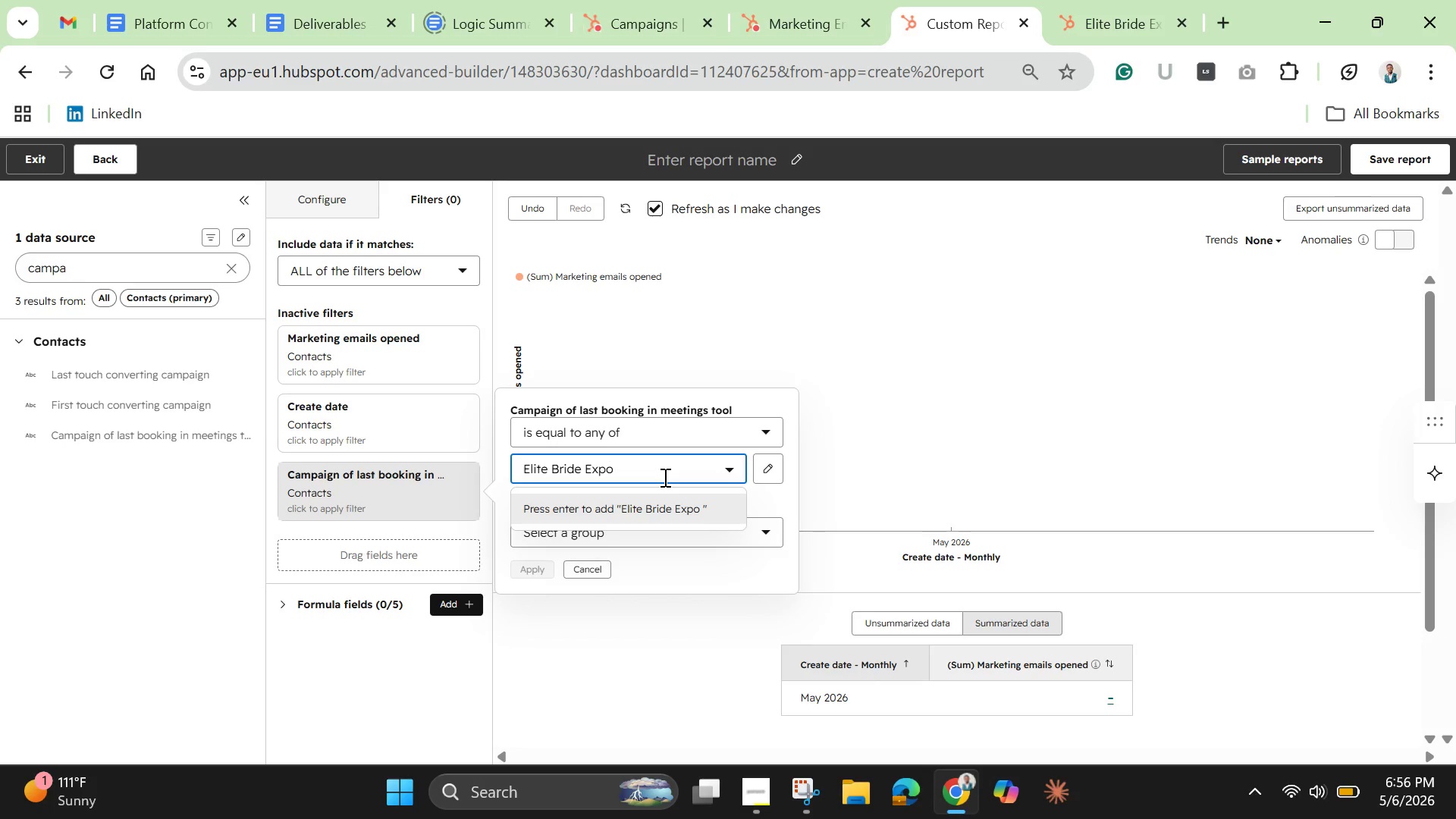 
hold_key(key=ShiftLeft, duration=1.5)
 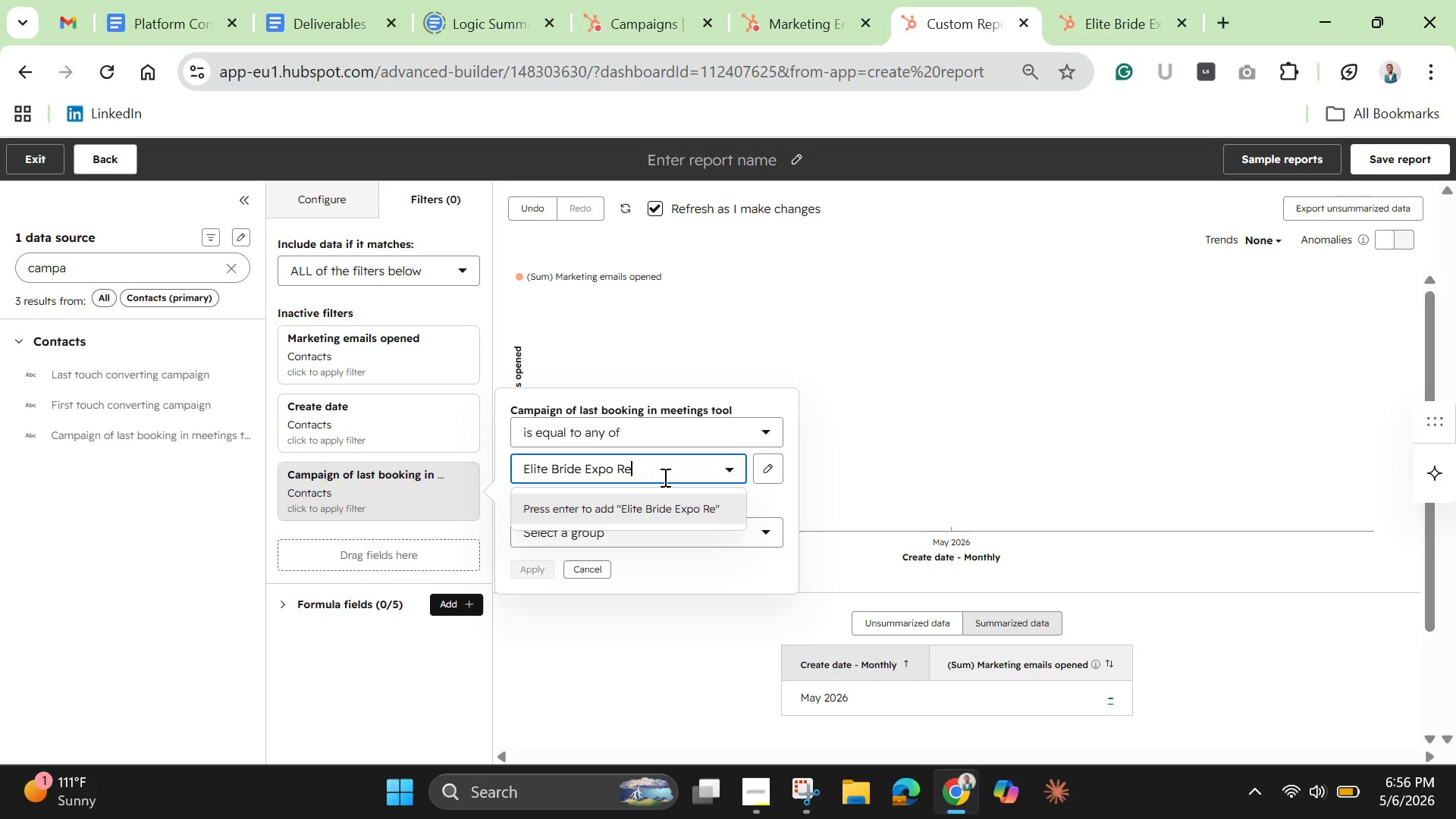 
type(Re-engagement Campaign)
 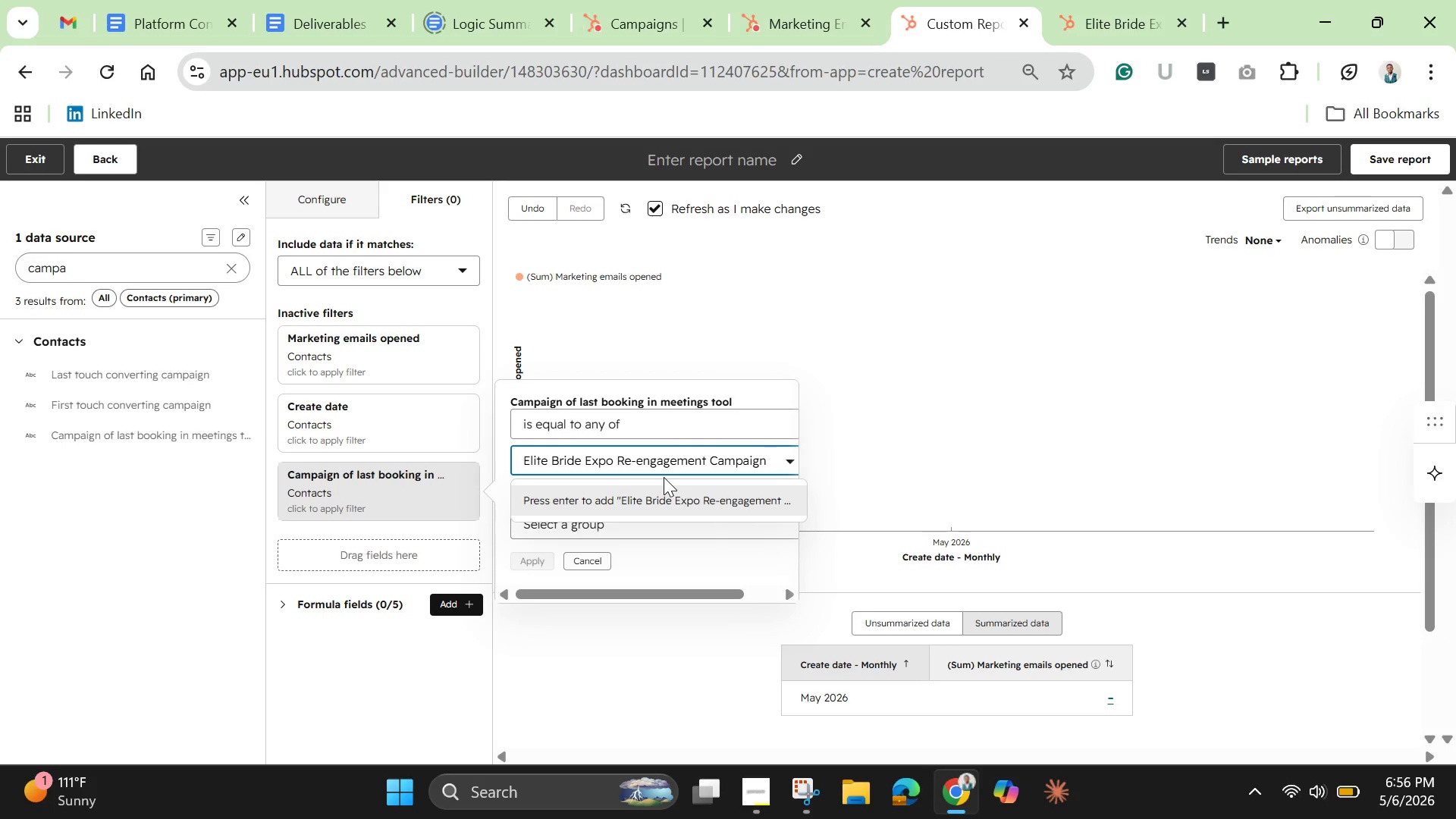 
key(Enter)
 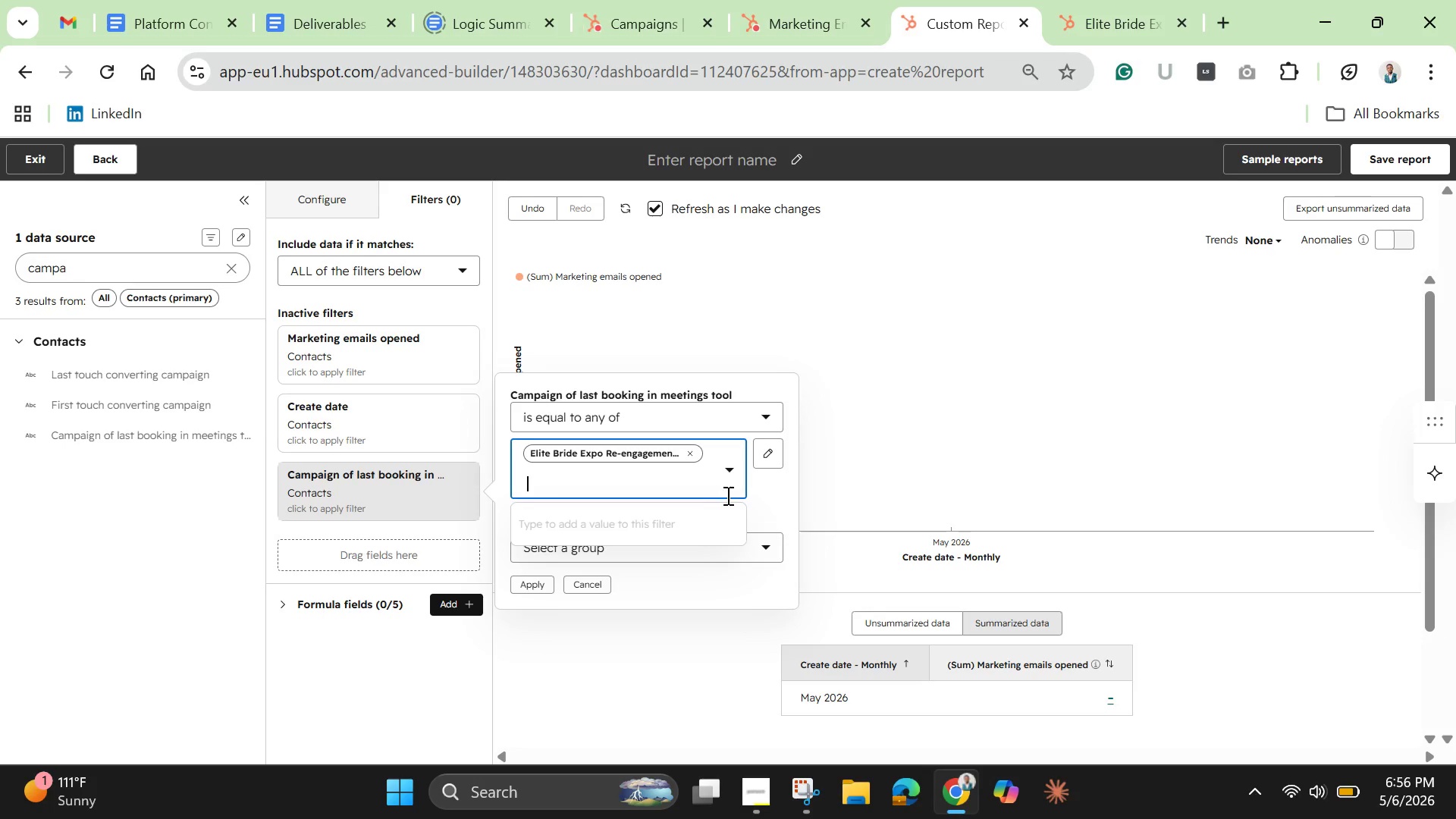 
left_click([766, 492])
 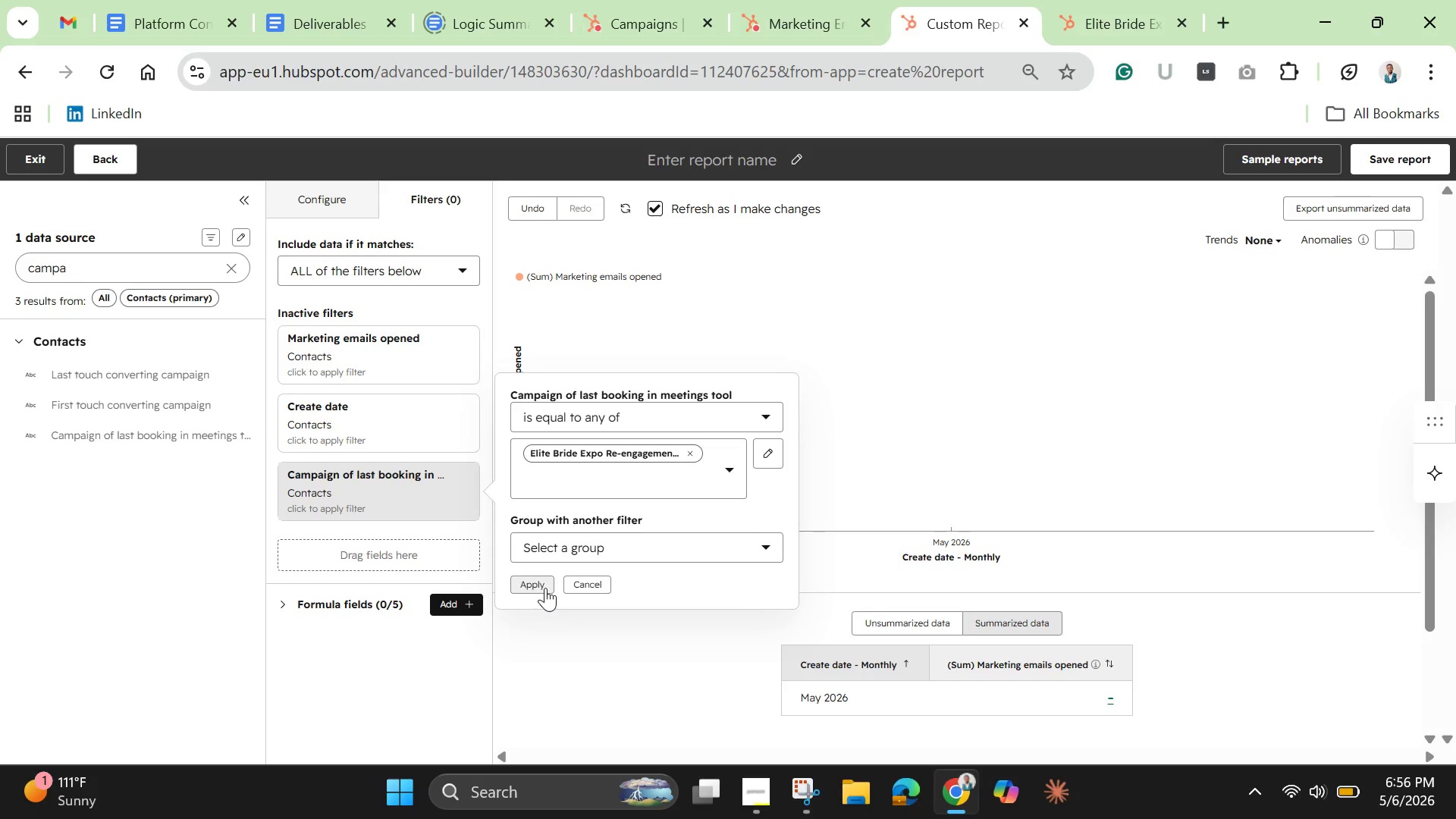 
left_click([545, 588])
 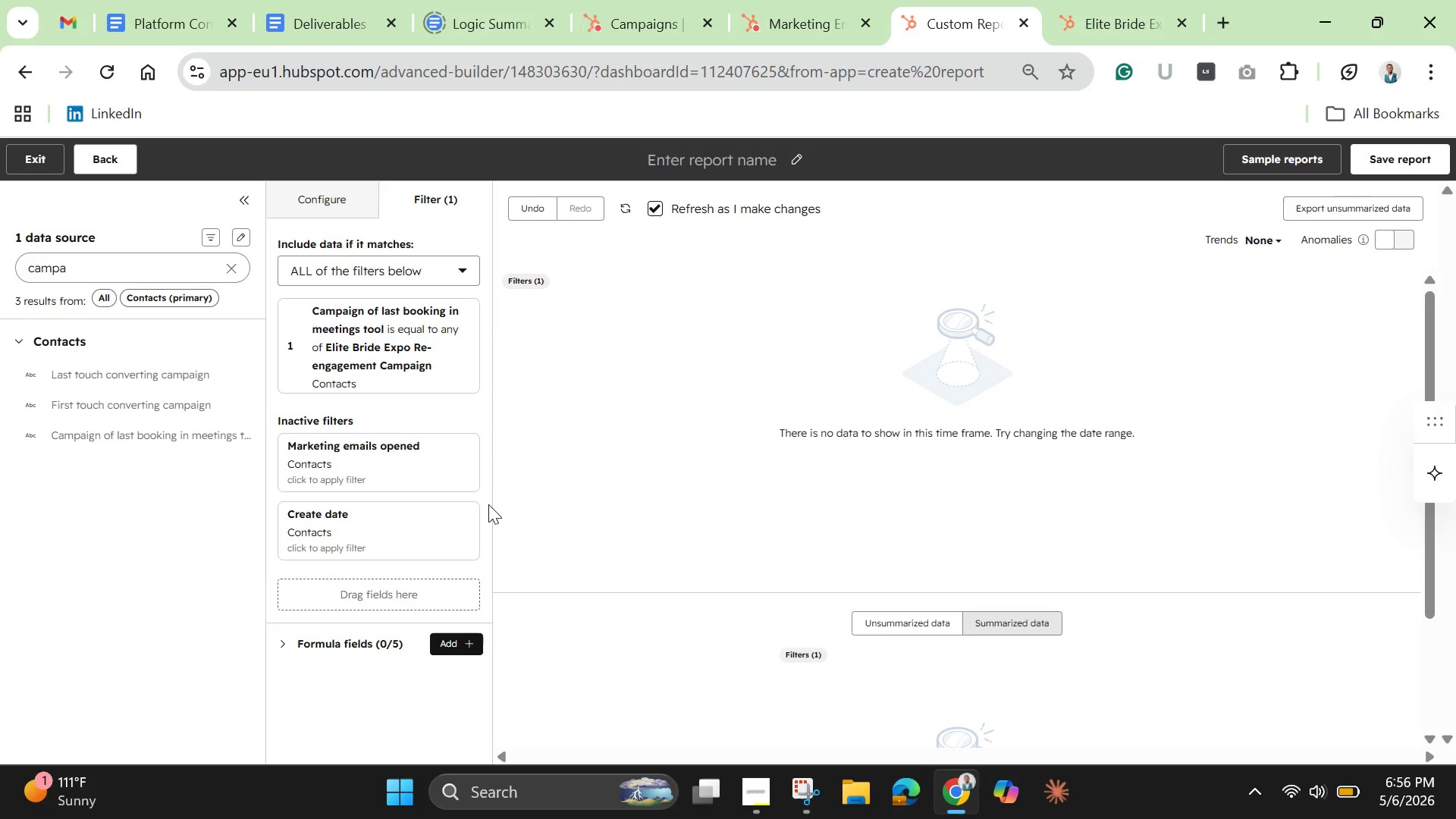 
wait(11.73)
 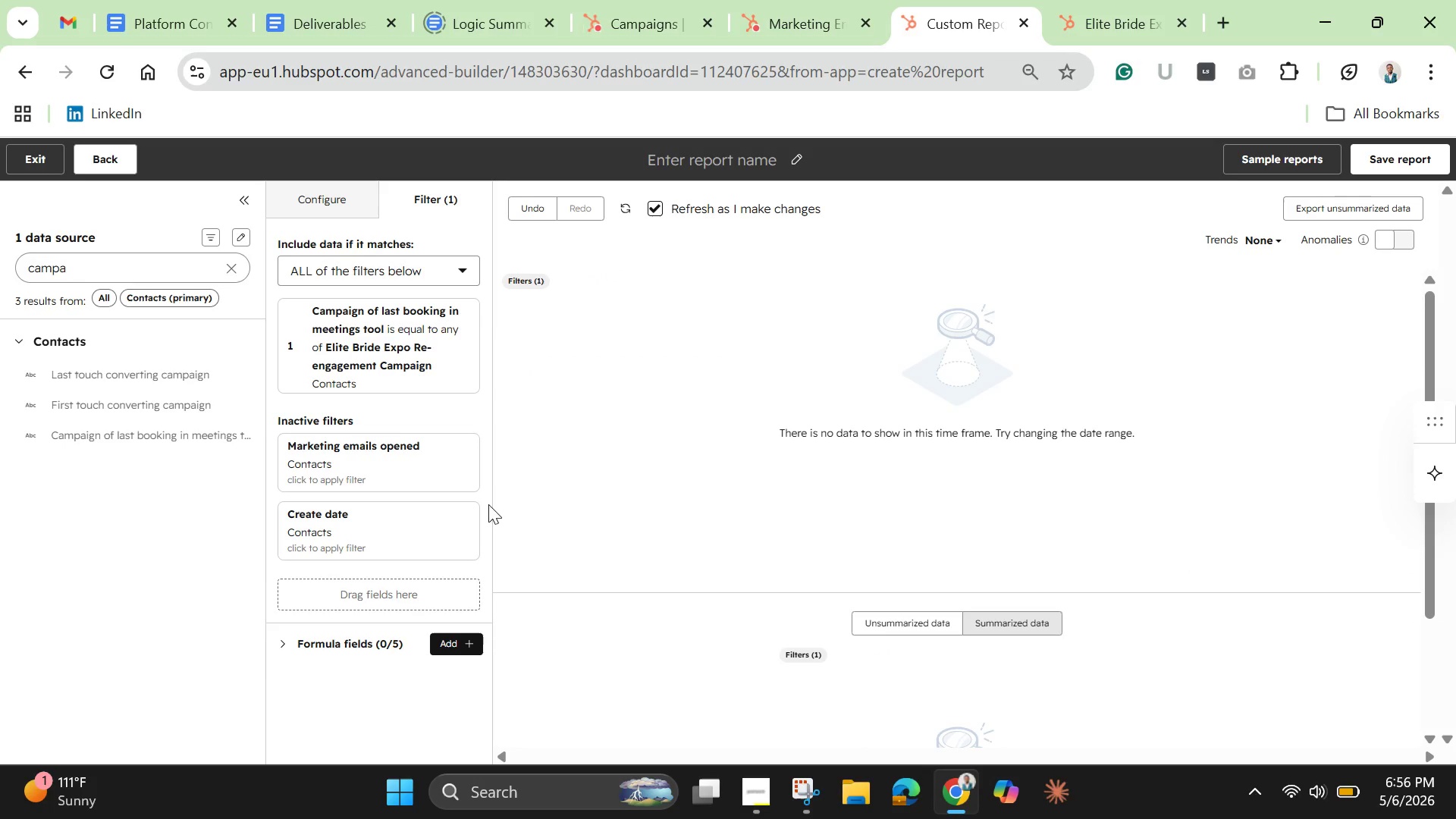 
left_click([416, 453])
 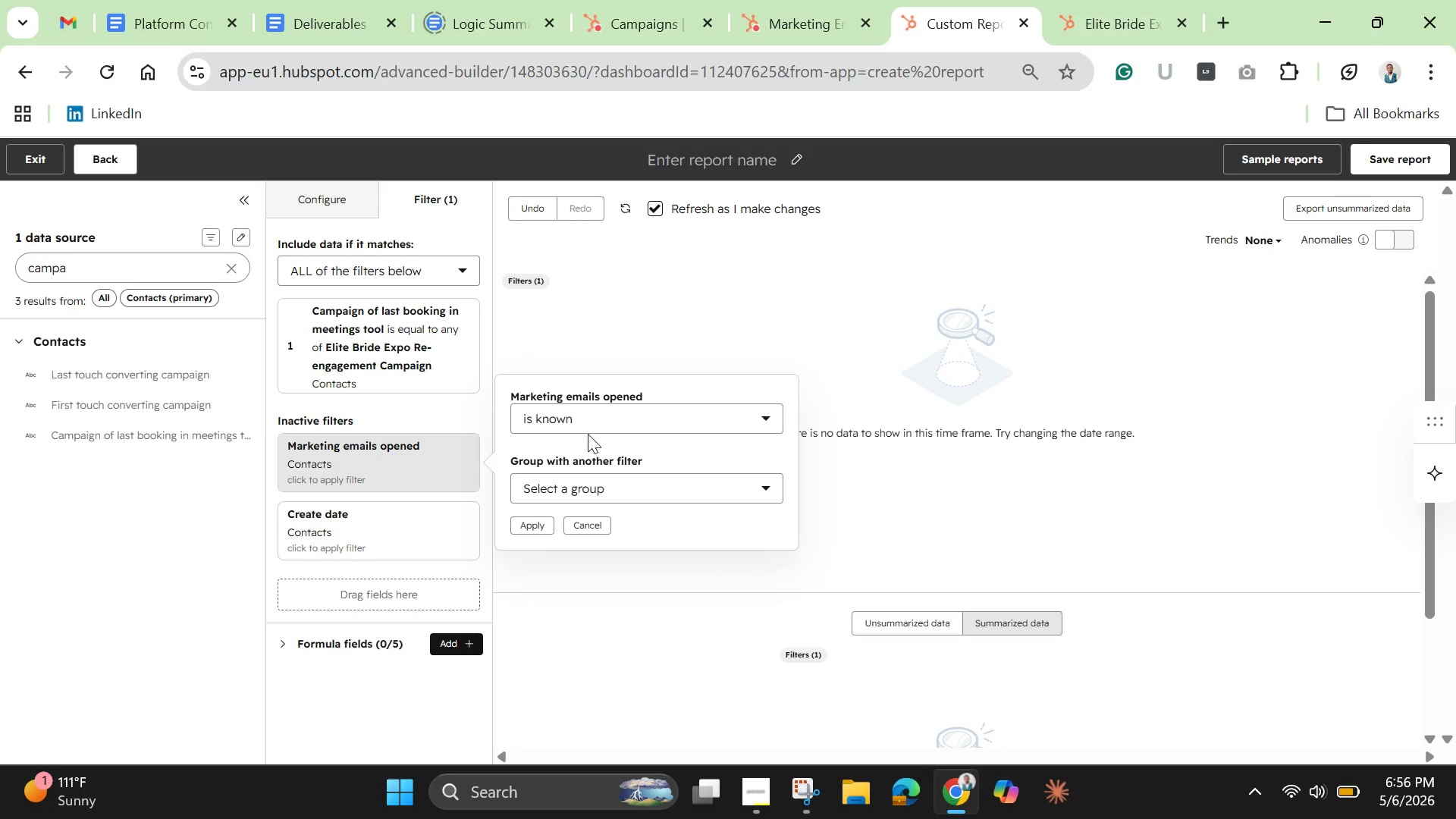 
left_click([591, 424])
 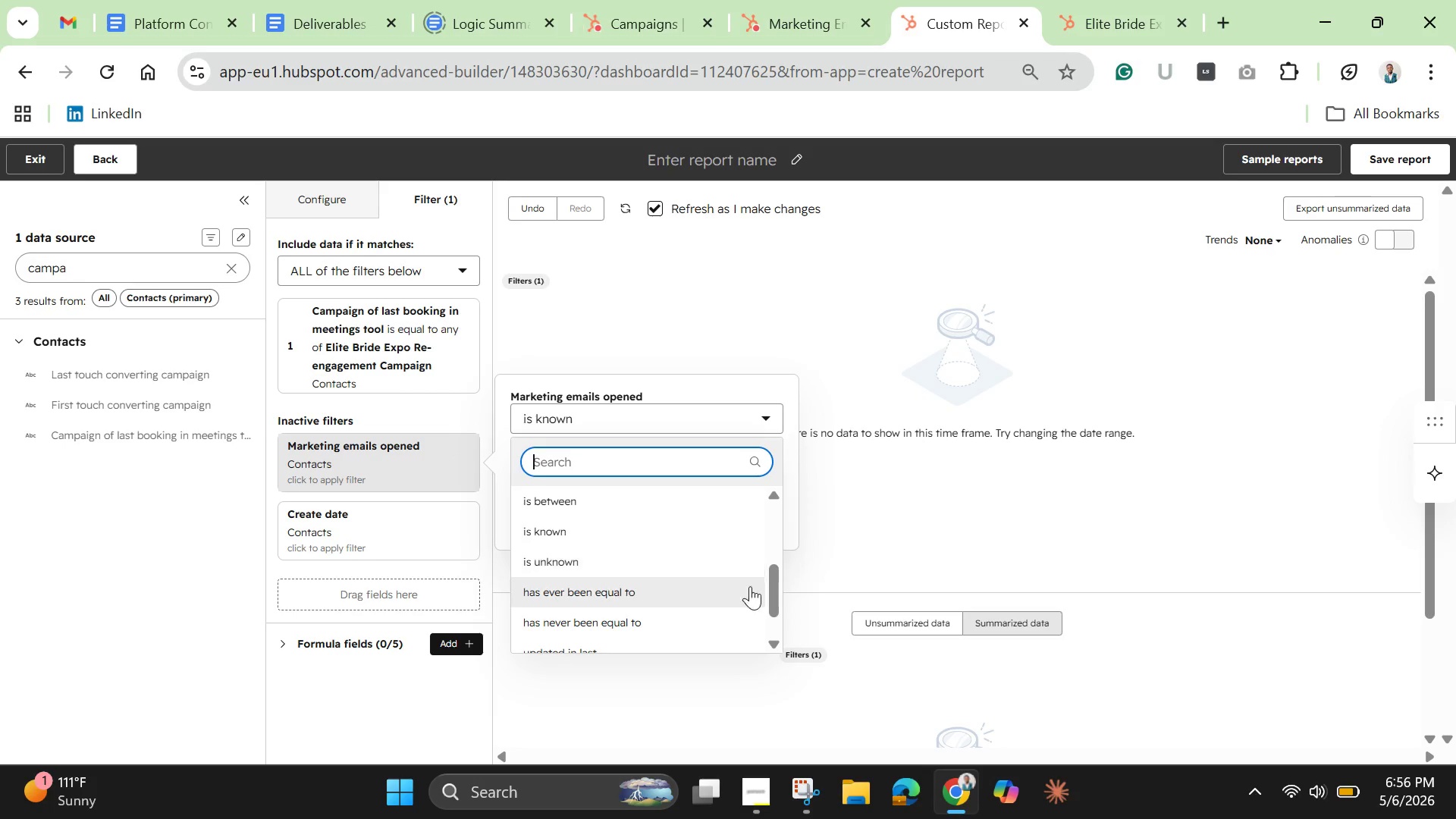 
left_click_drag(start_coordinate=[774, 590], to_coordinate=[755, 479])
 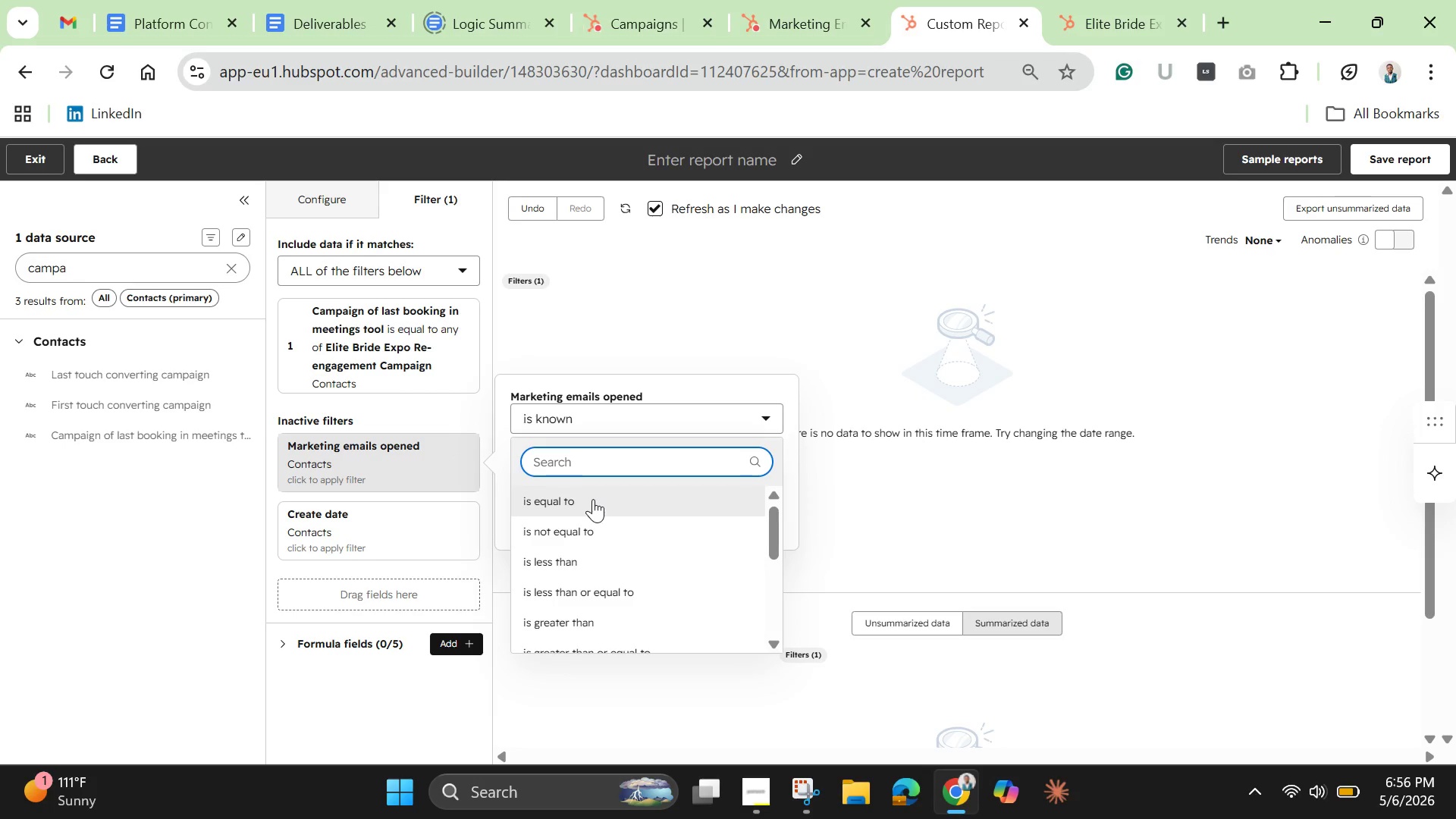 
left_click([593, 499])
 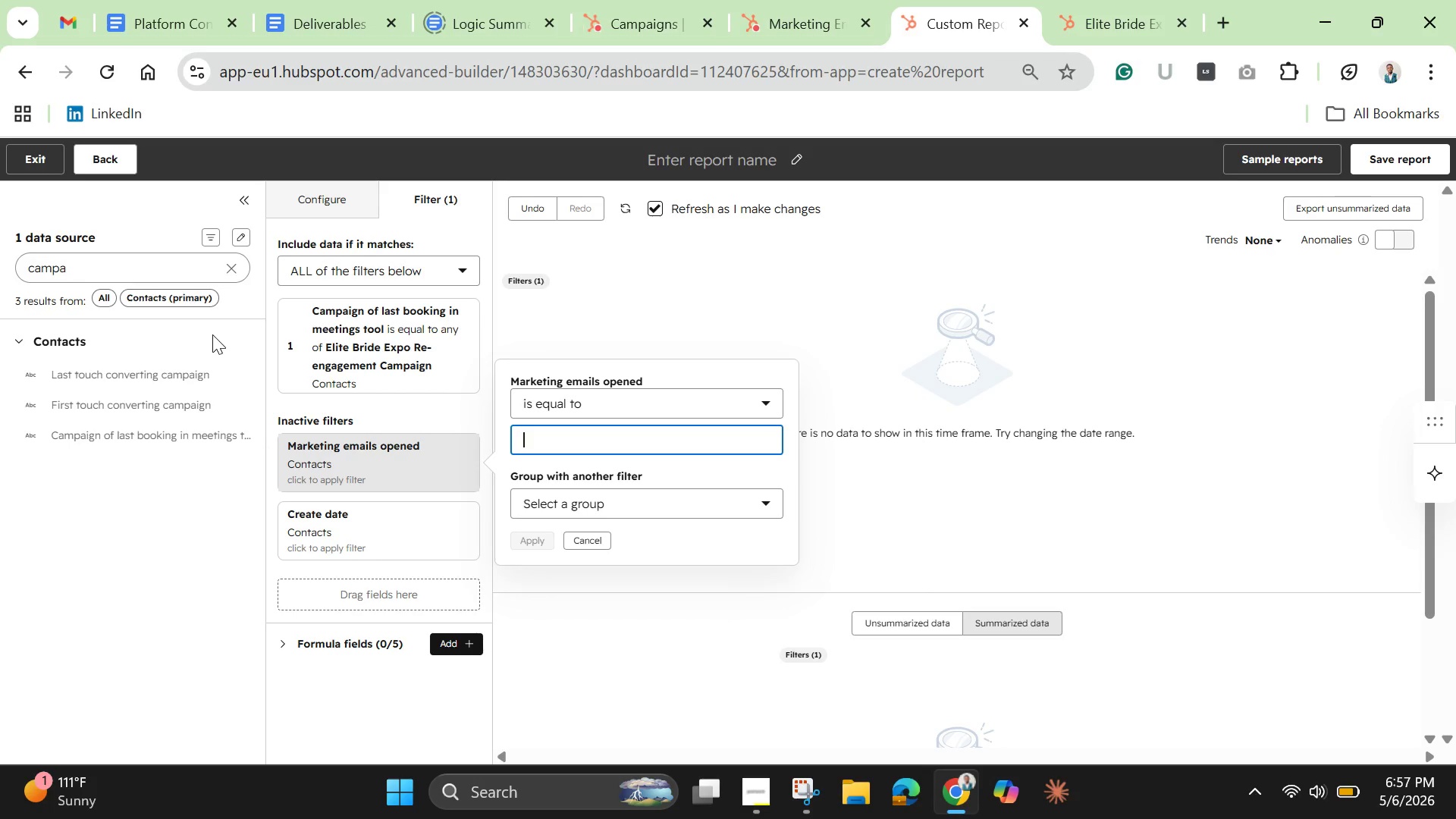 
wait(14.36)
 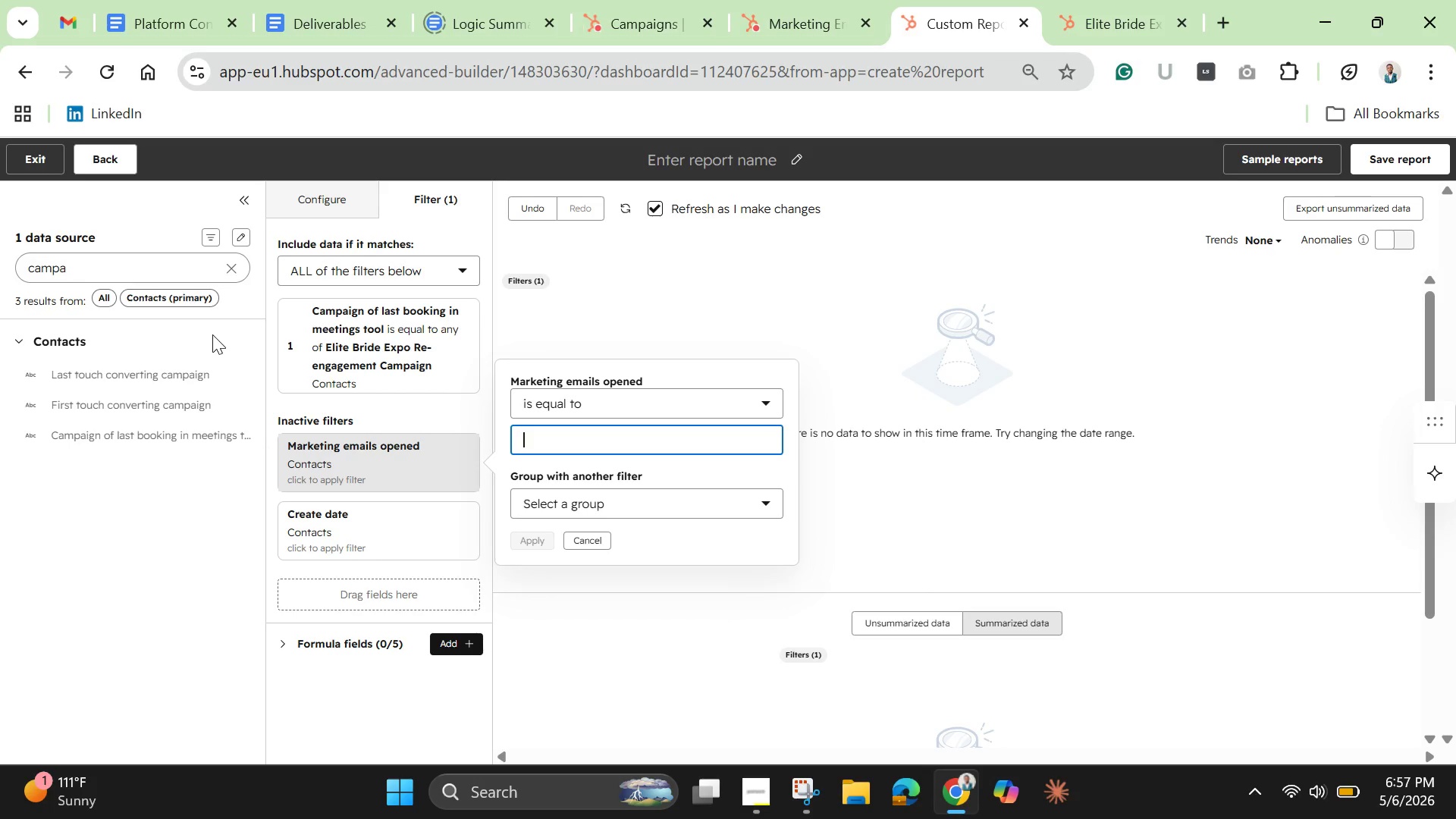 
left_click([311, 203])
 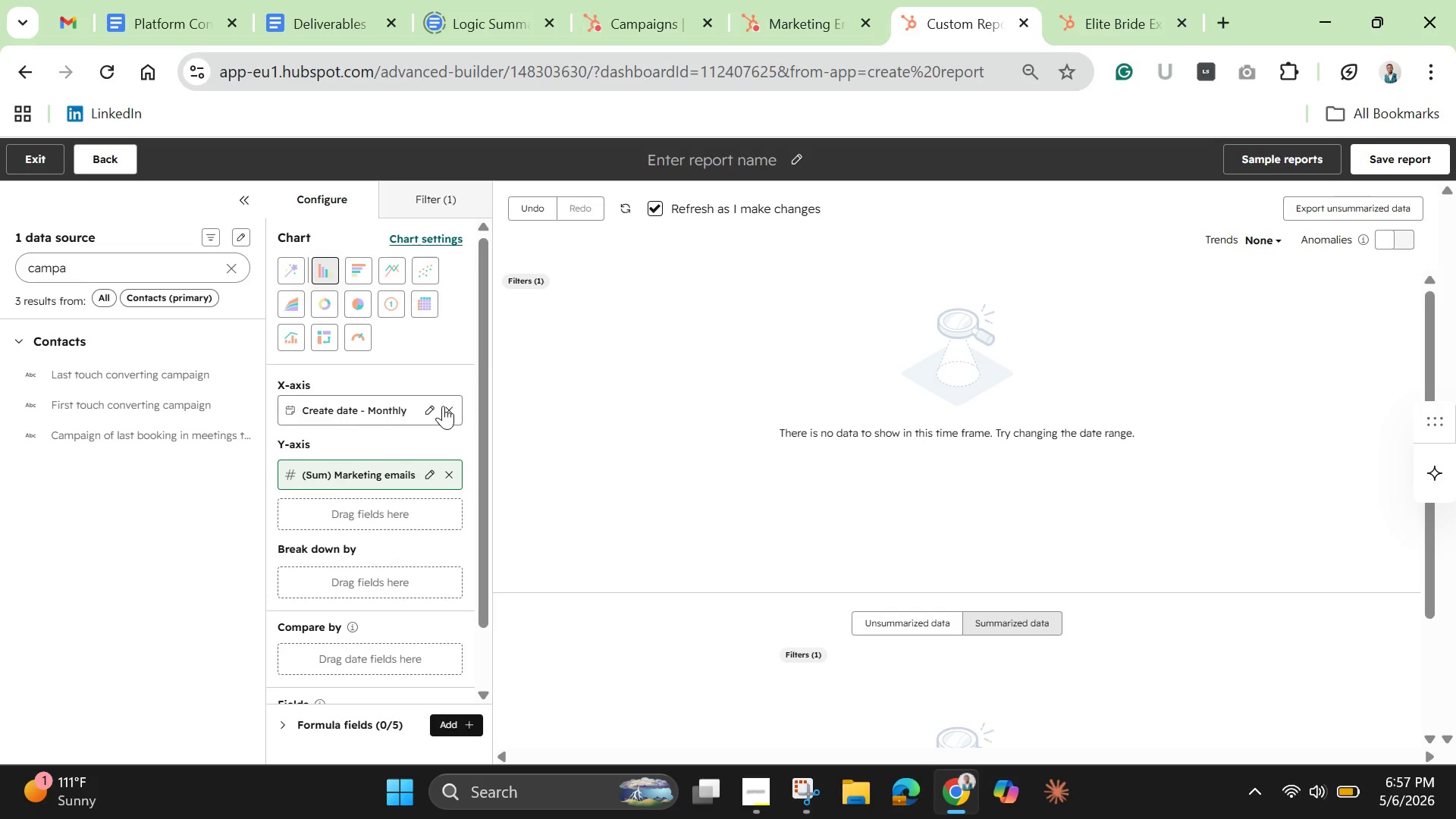 
left_click([449, 406])
 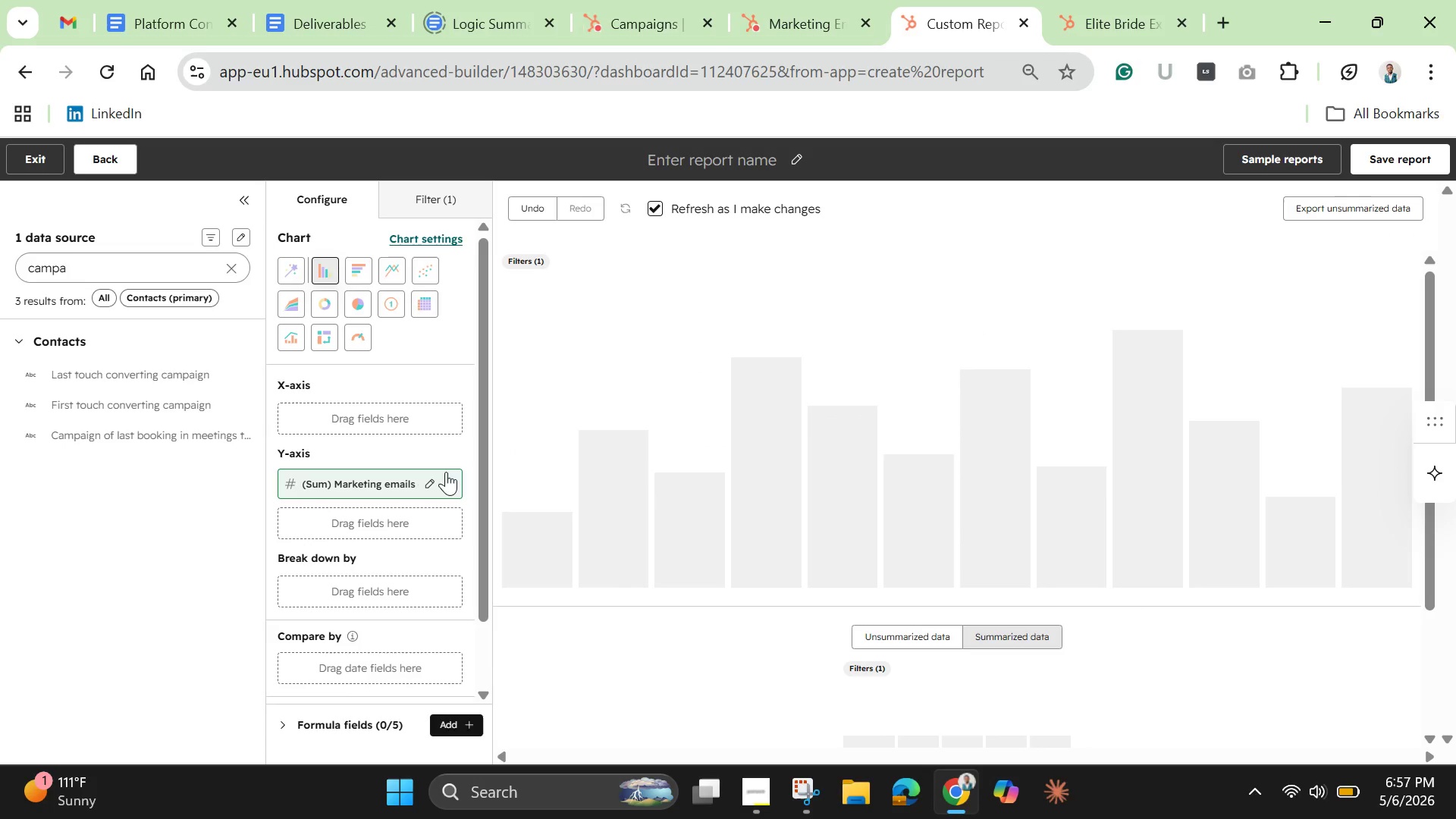 
left_click([450, 477])
 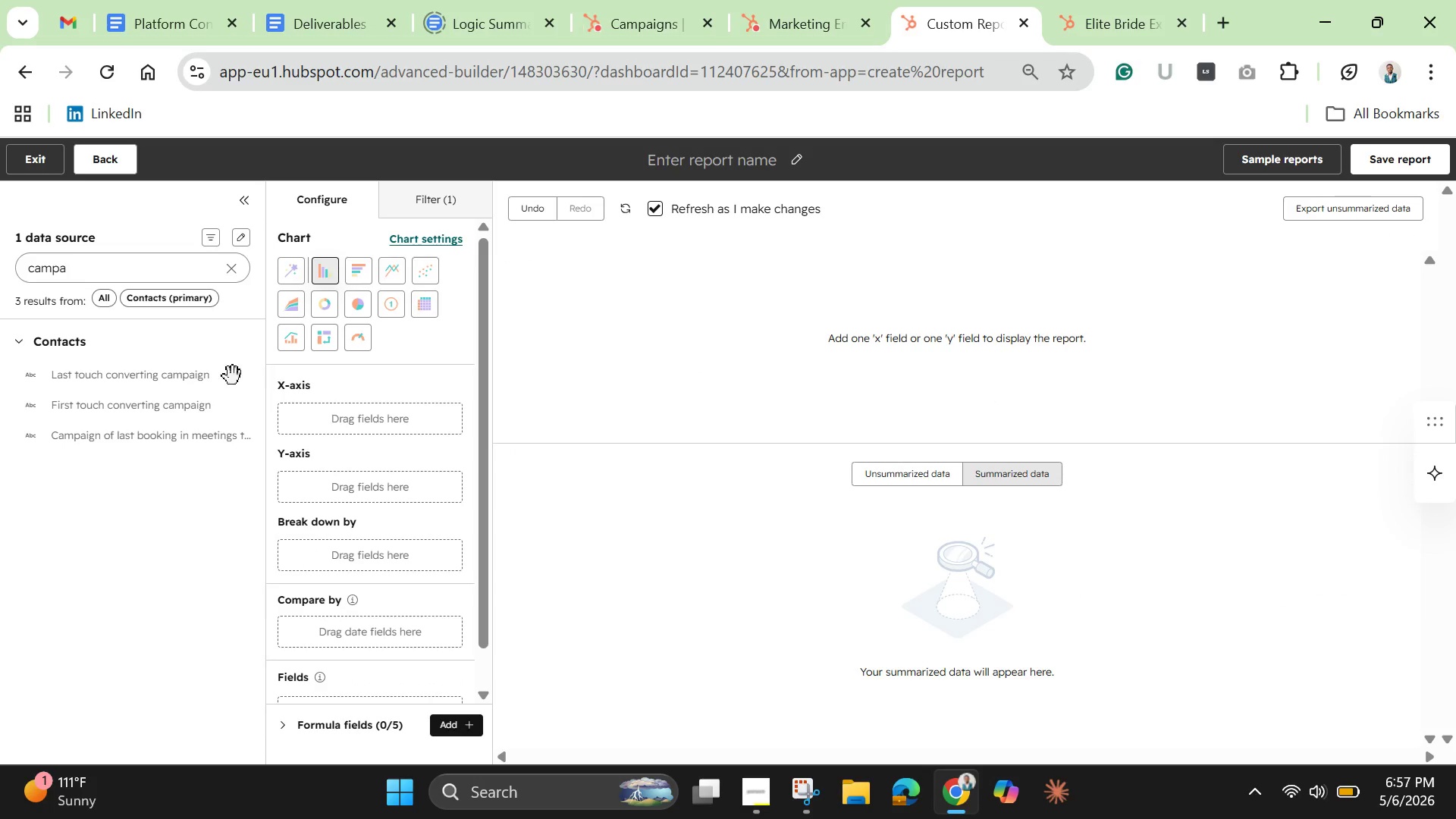 
left_click([224, 265])
 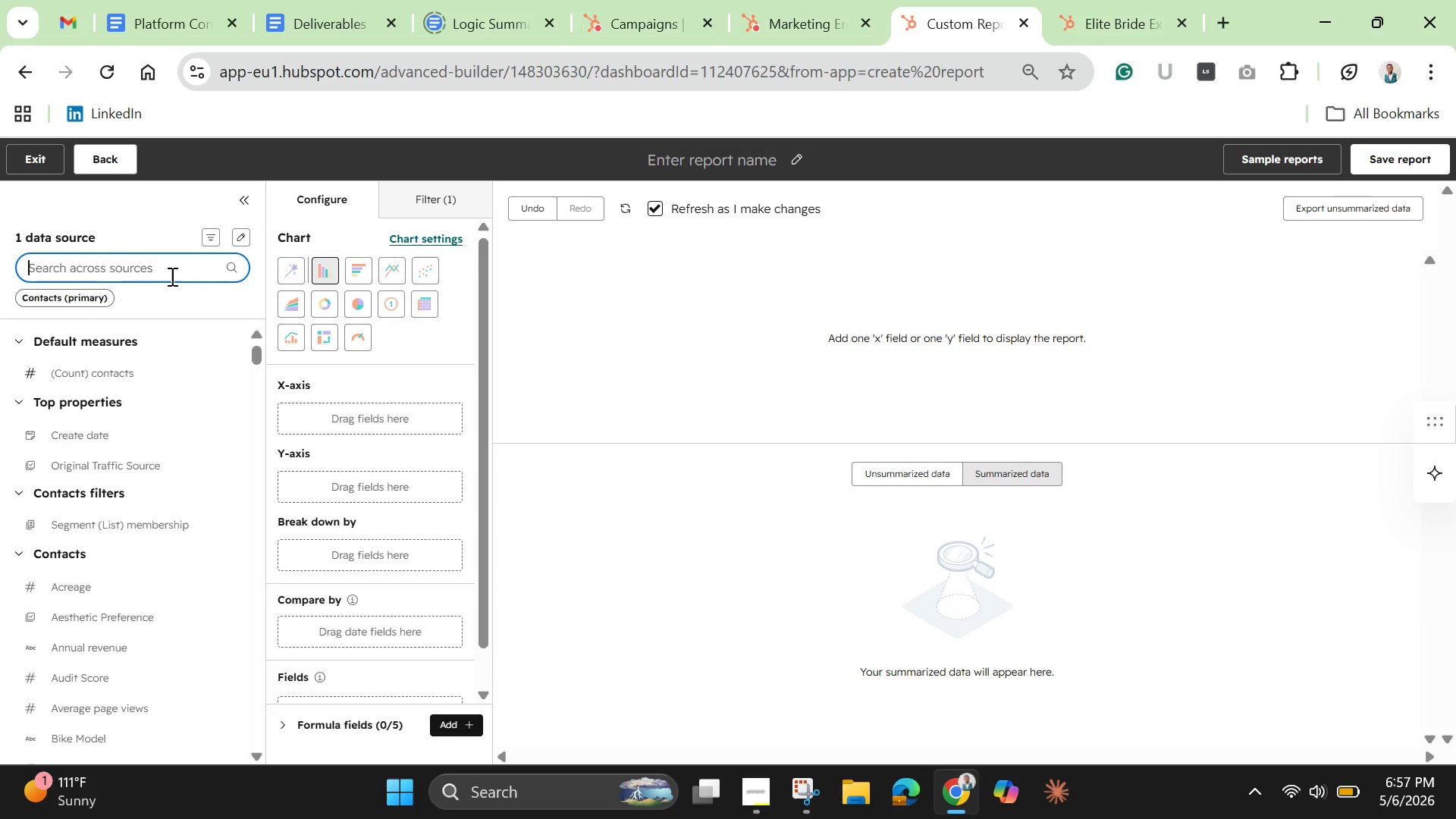 
left_click([171, 276])
 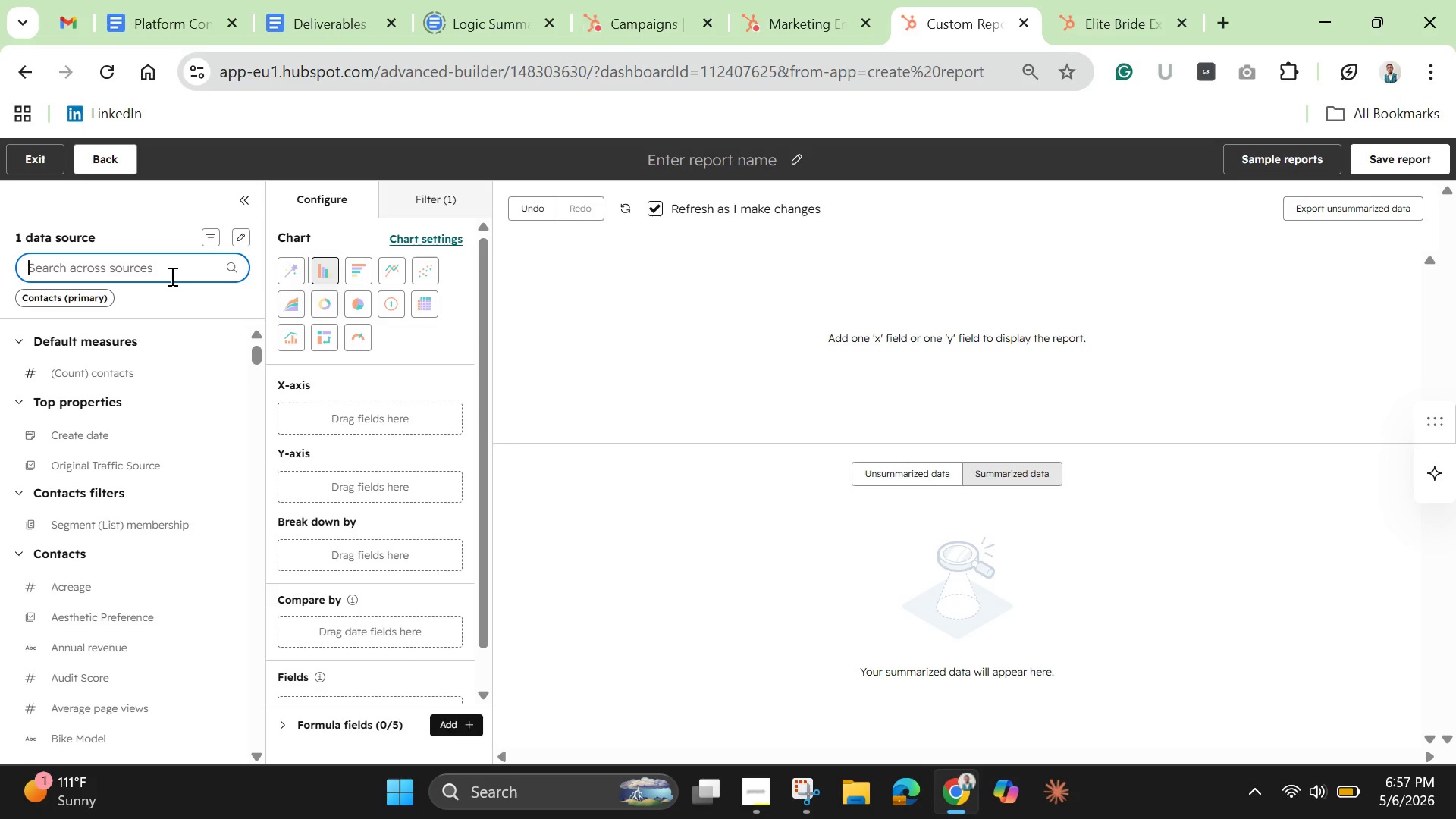 
type(work)
 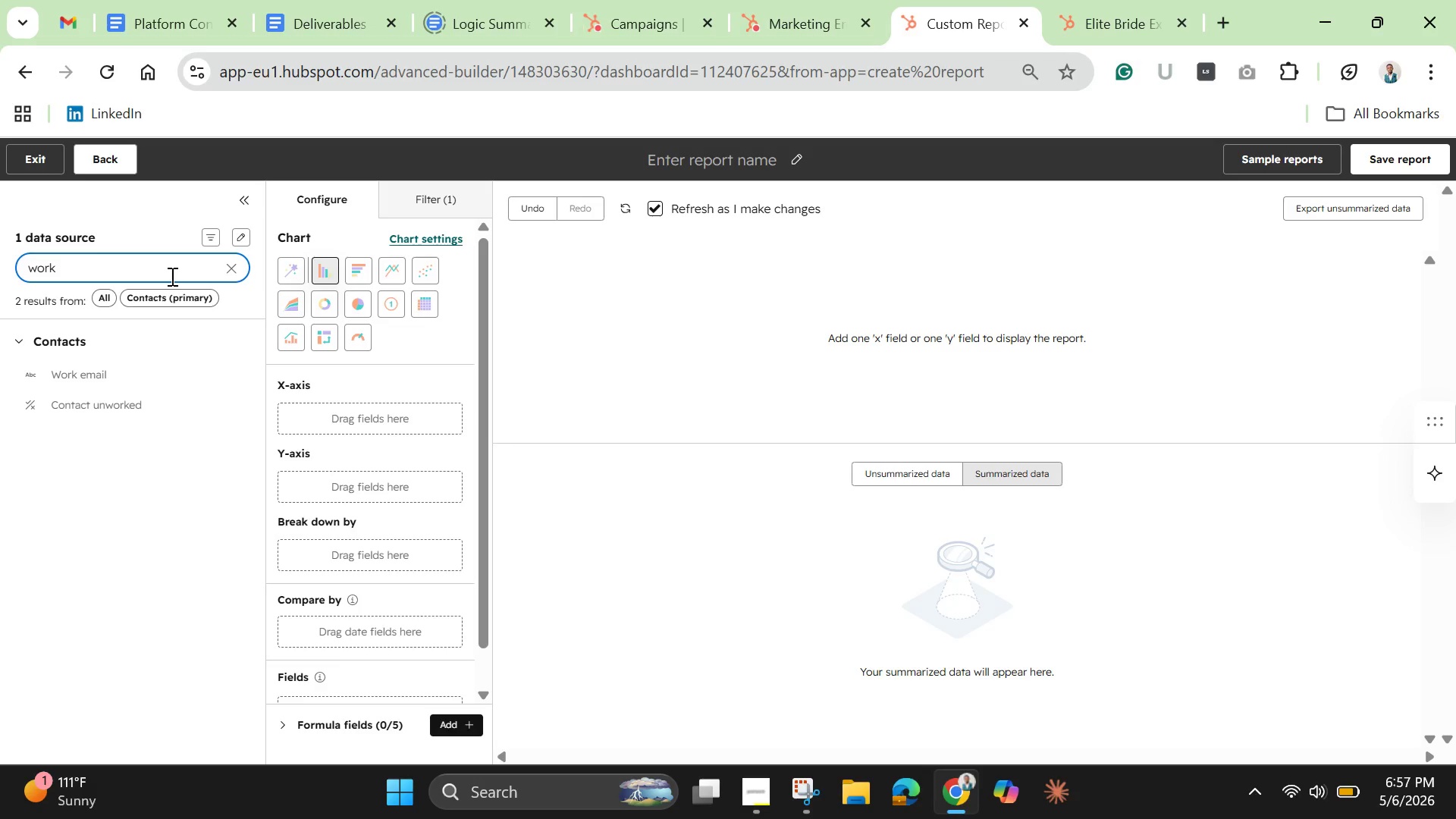 
type(flow)
 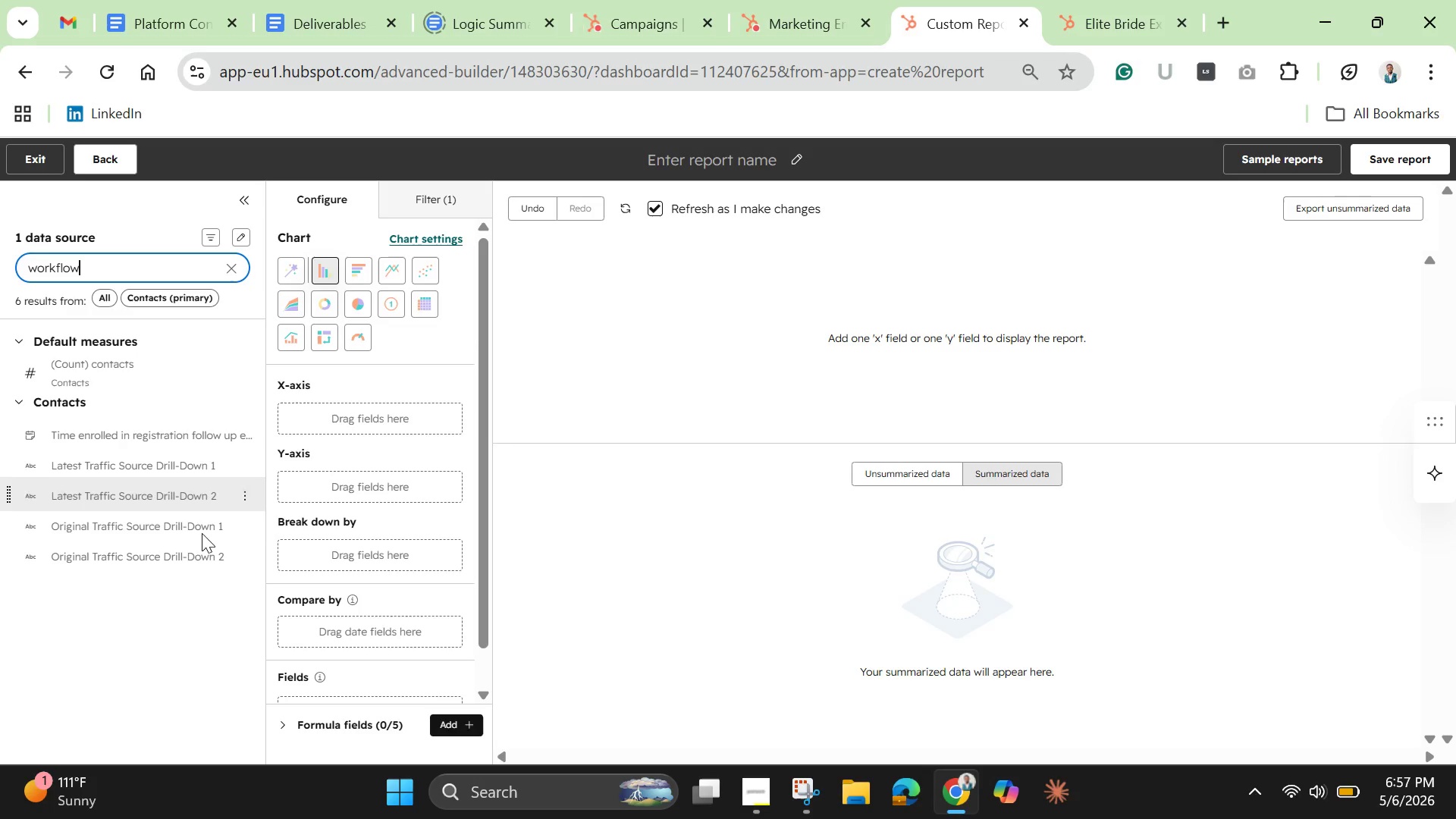 
wait(28.19)
 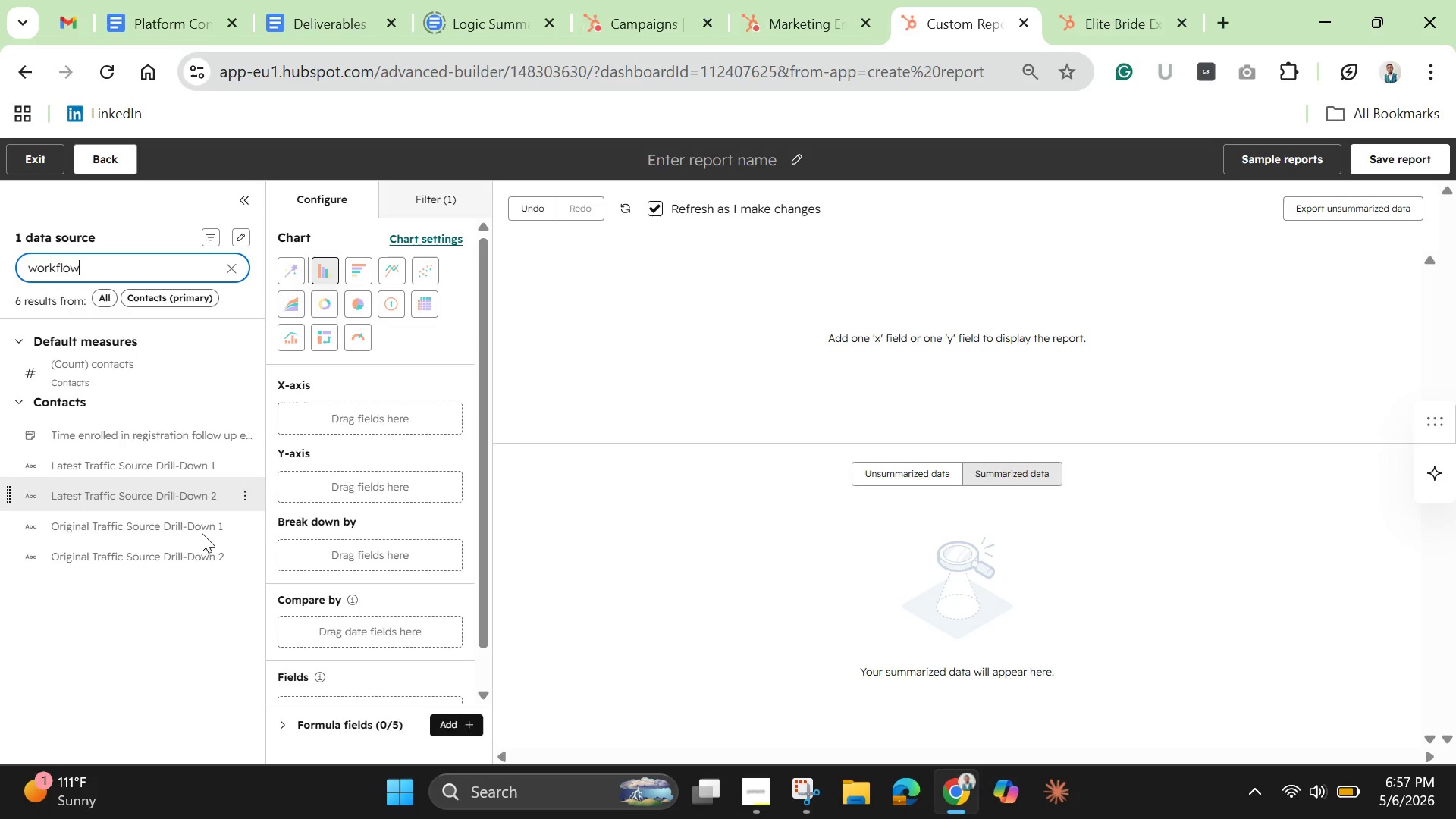 
left_click([103, 161])
 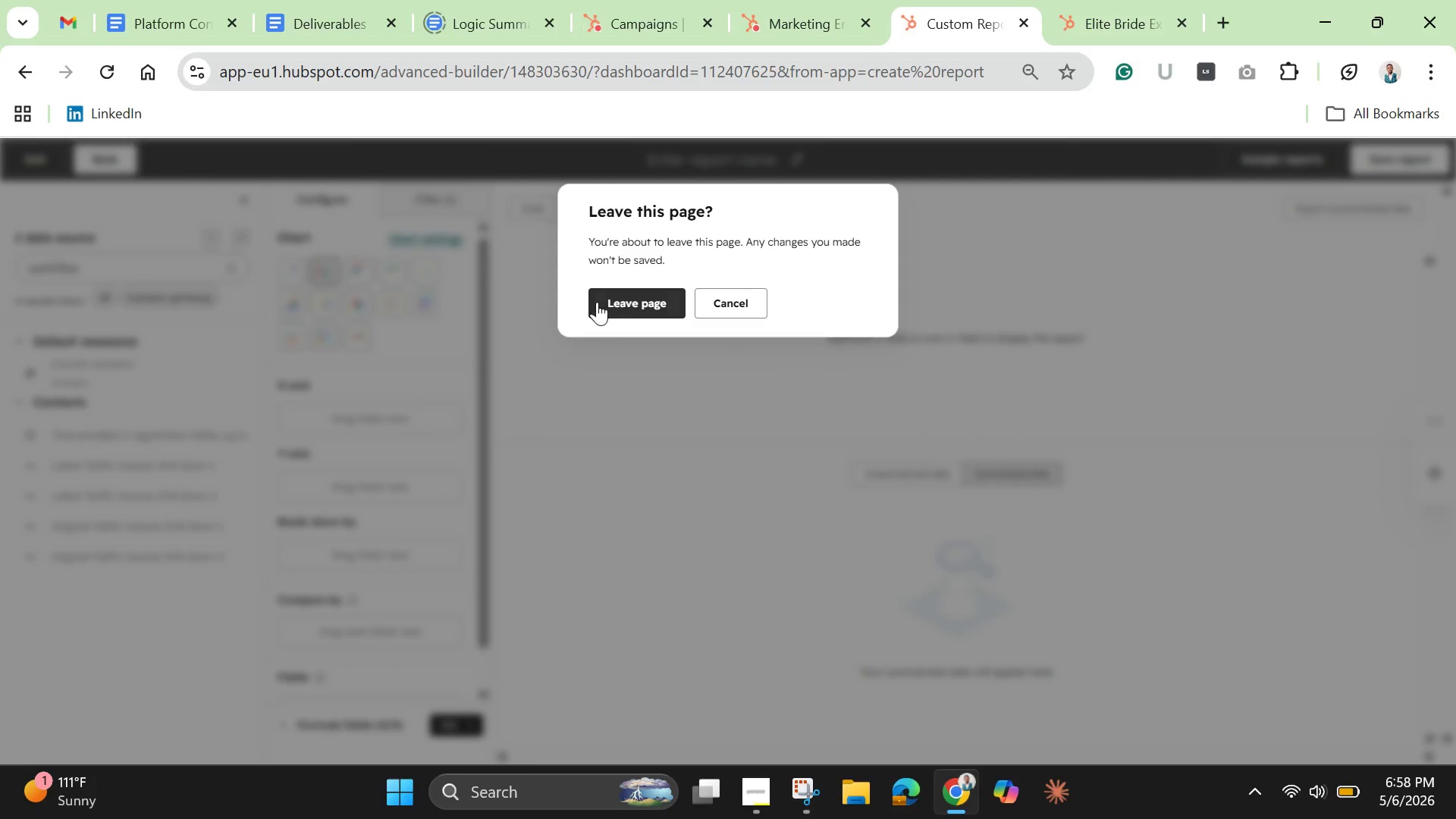 
left_click([616, 300])
 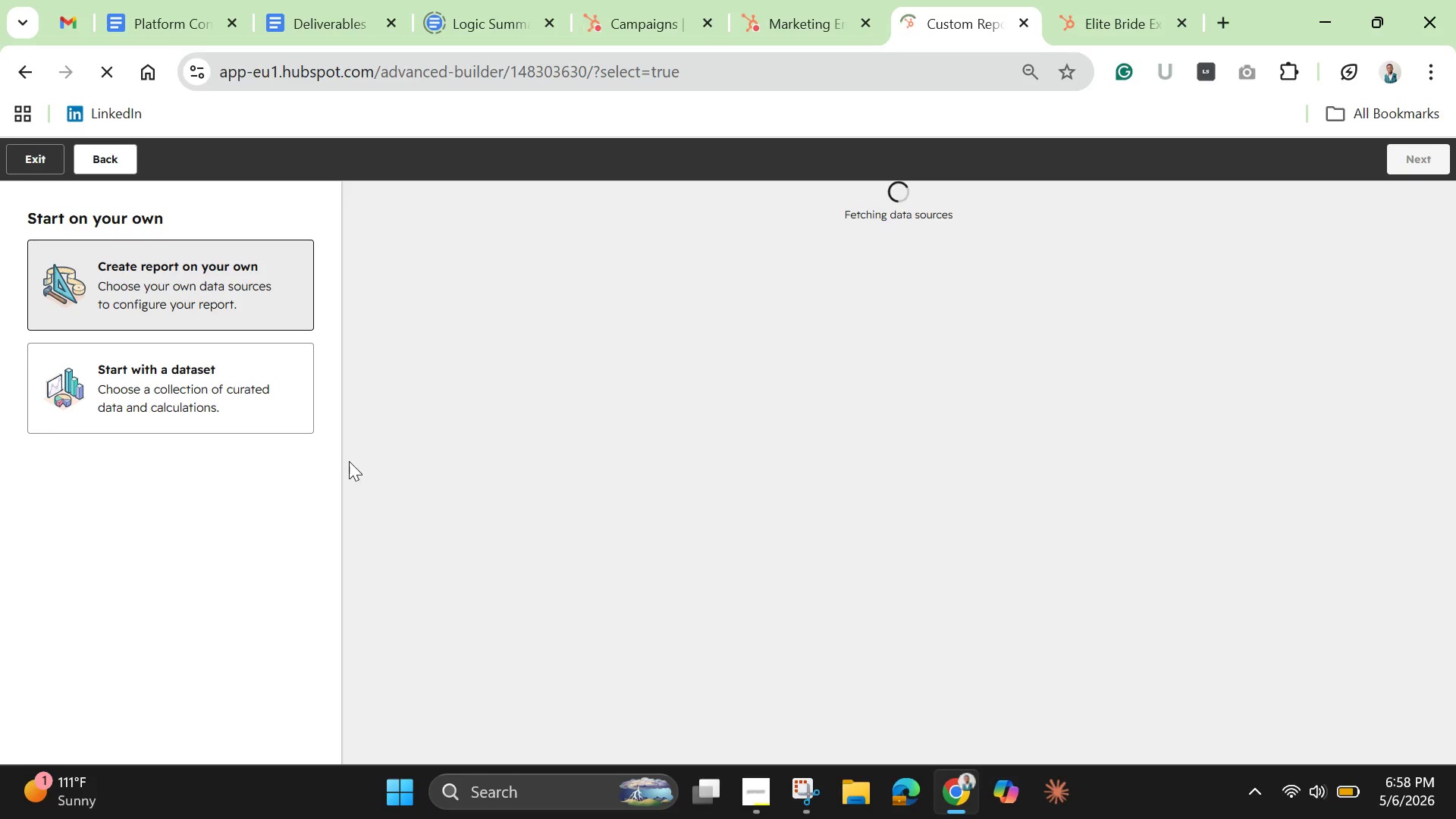 
wait(6.7)
 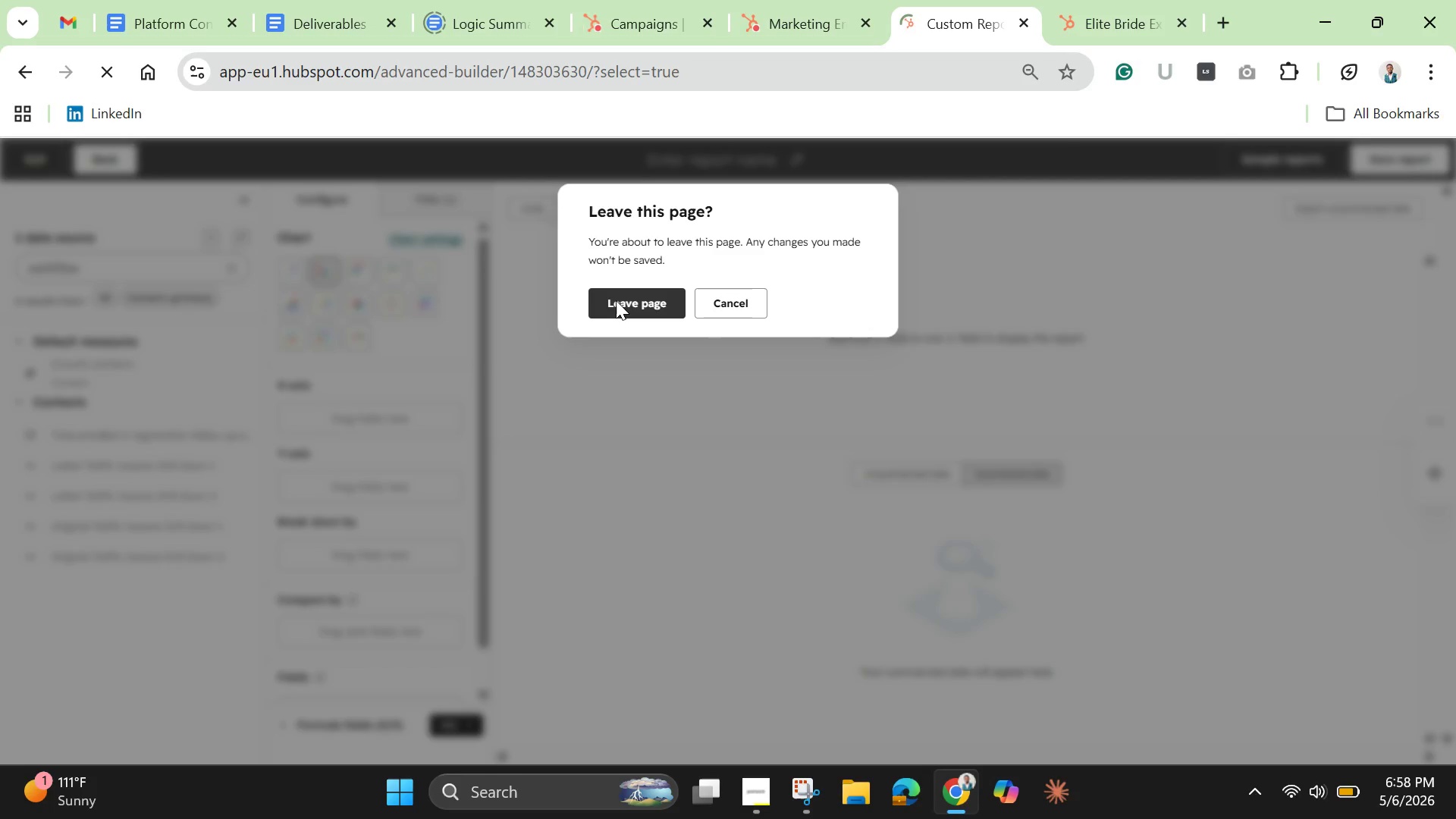 
left_click([209, 394])
 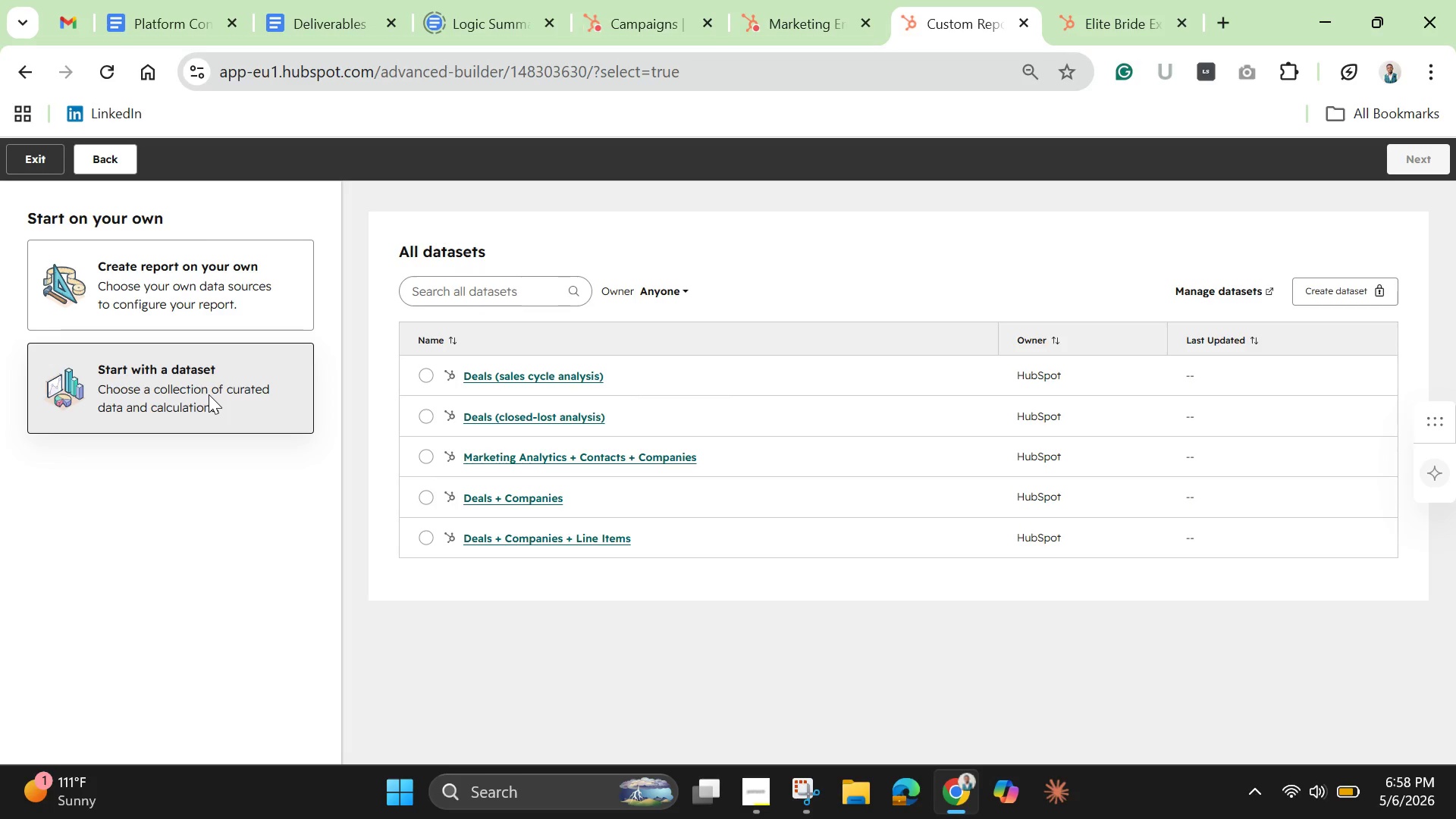 
wait(10.09)
 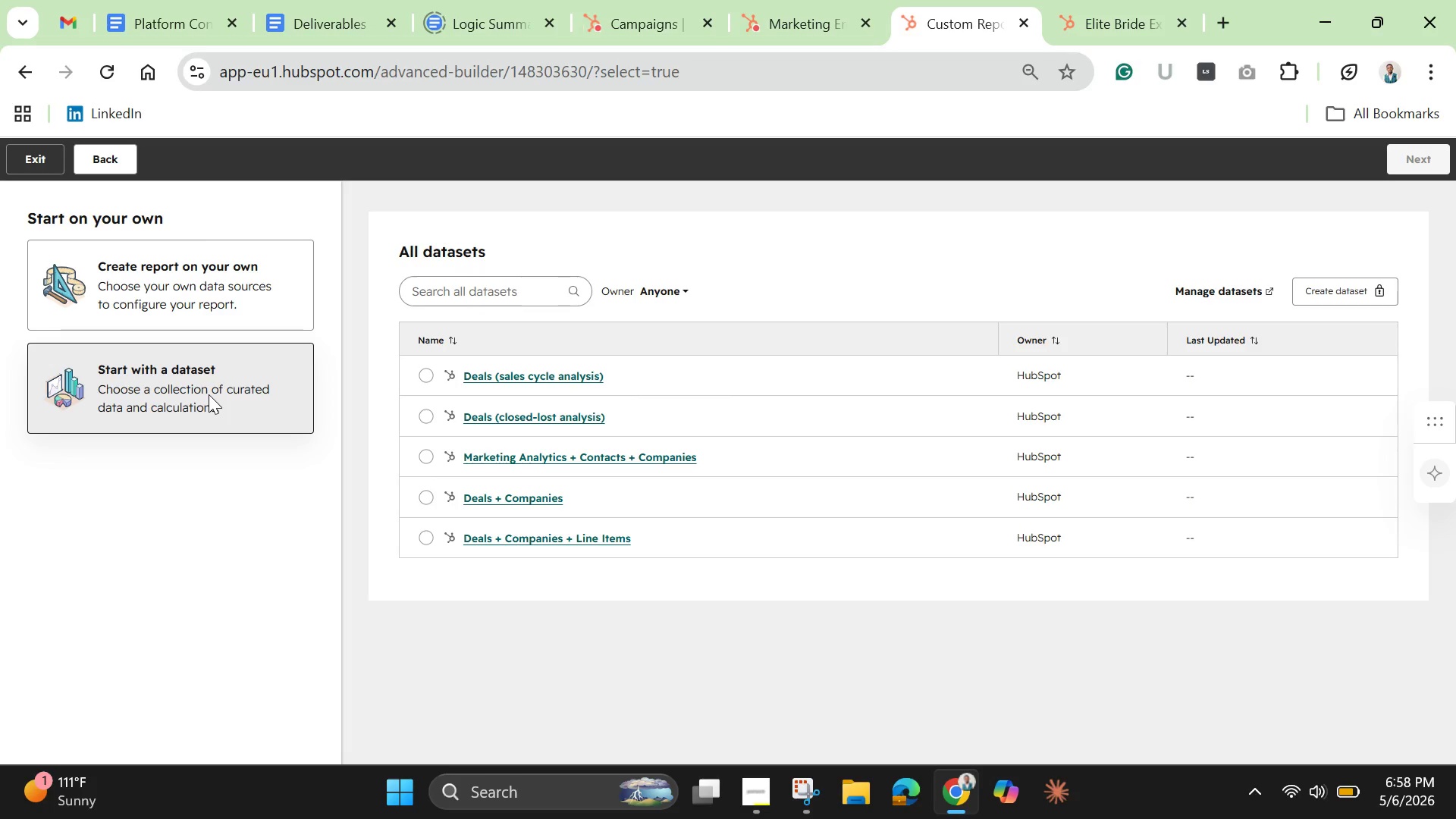 
left_click([29, 150])
 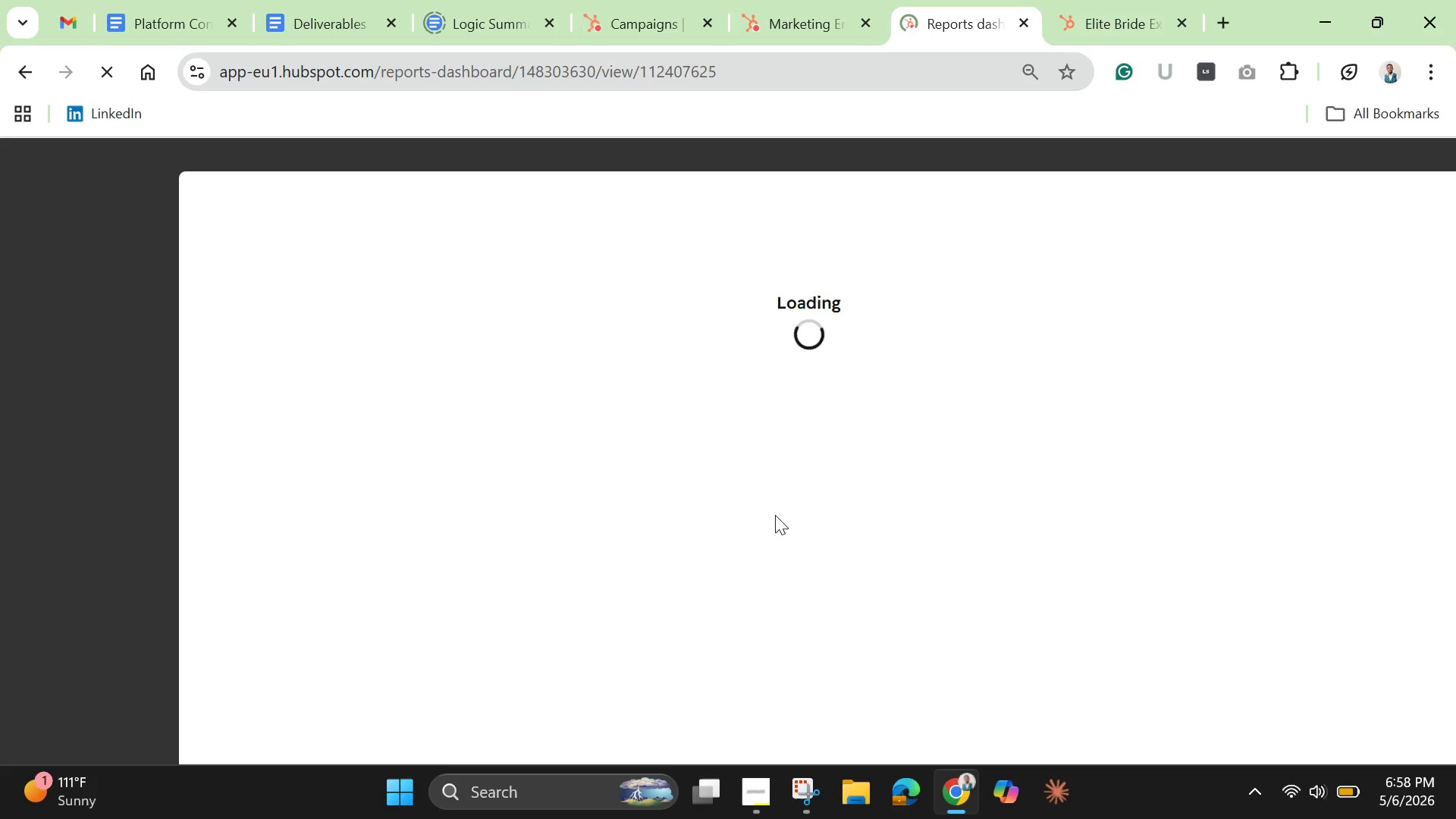 
wait(8.34)
 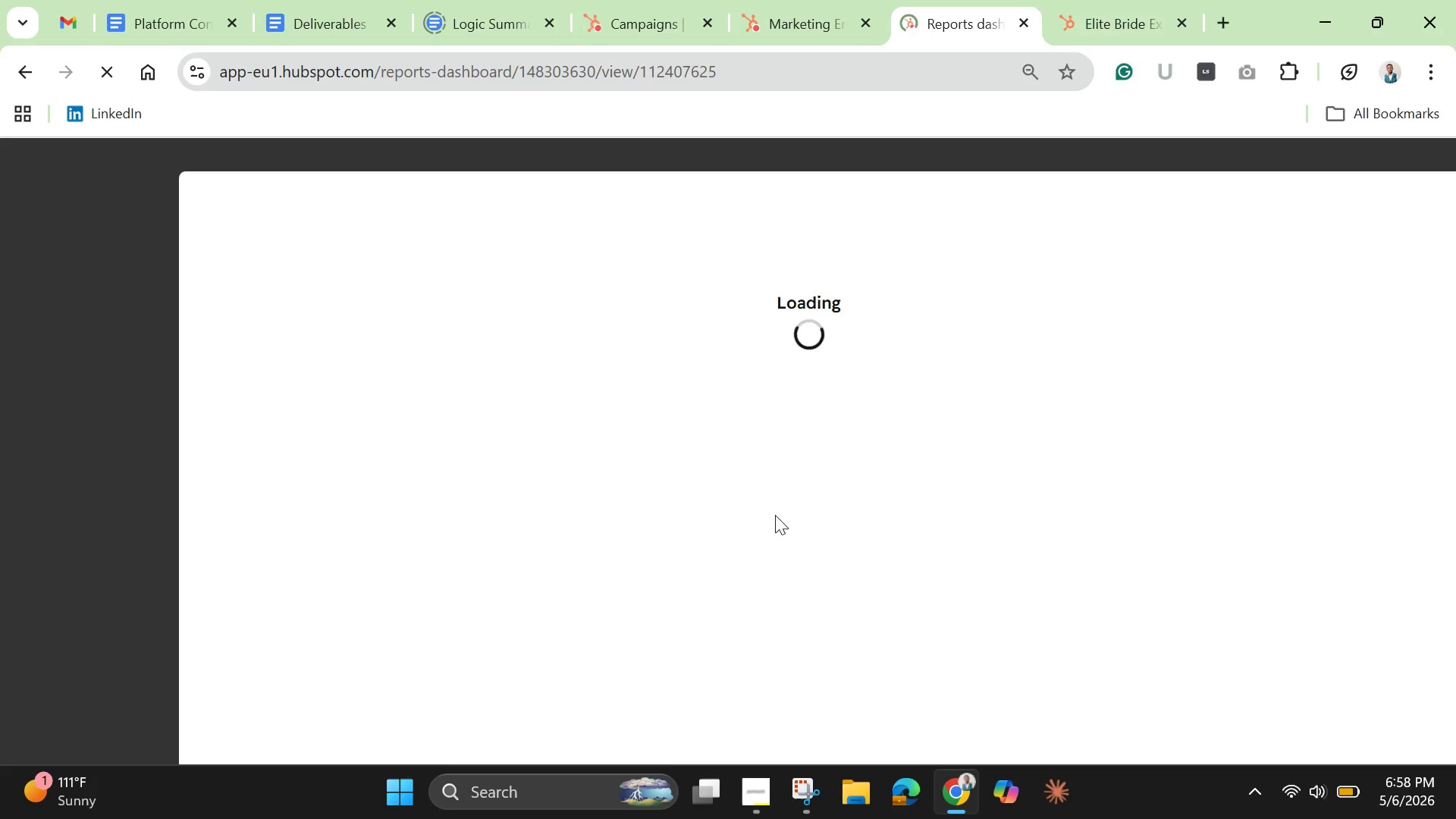 
left_click([1349, 201])
 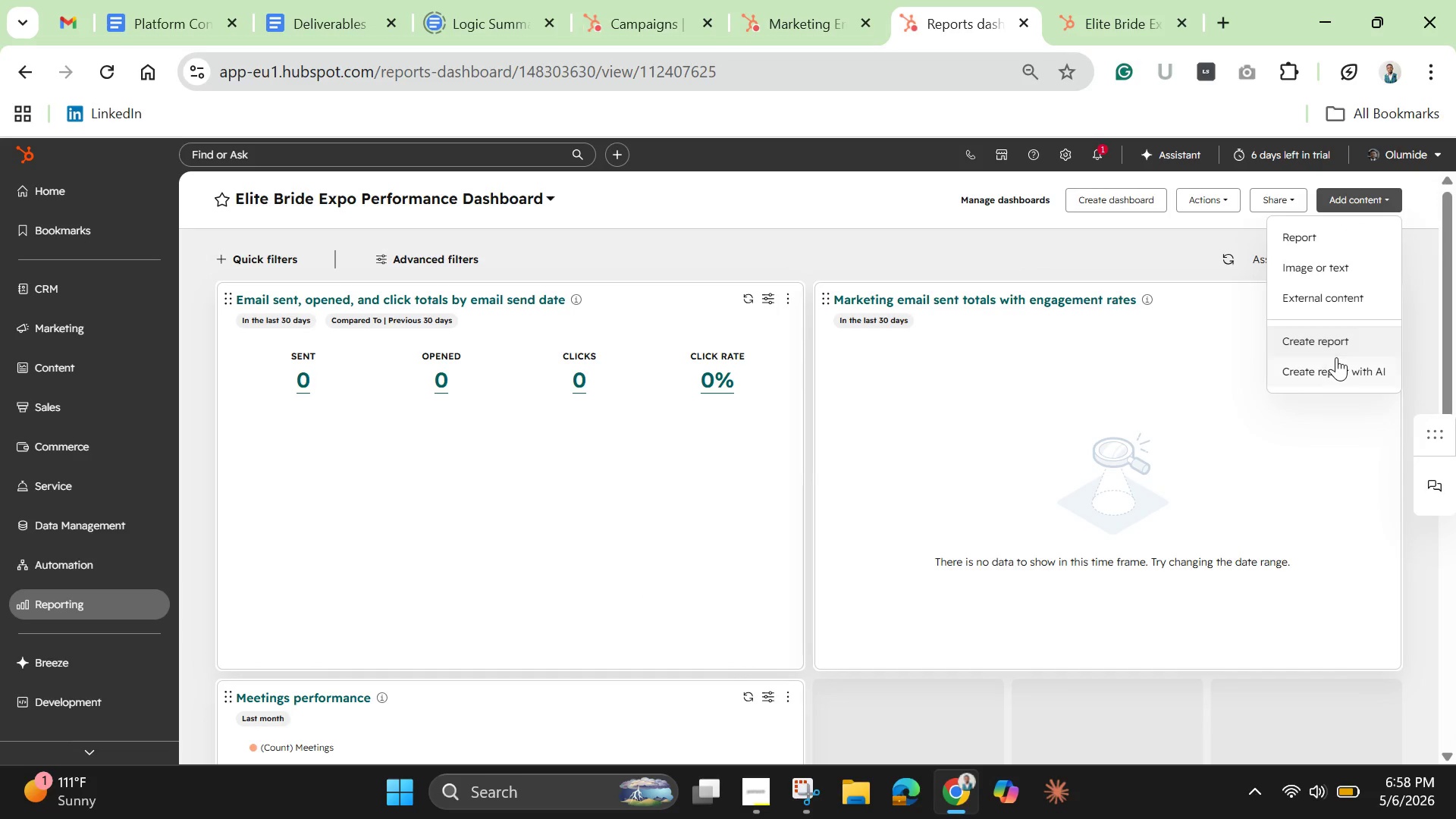 
wait(7.11)
 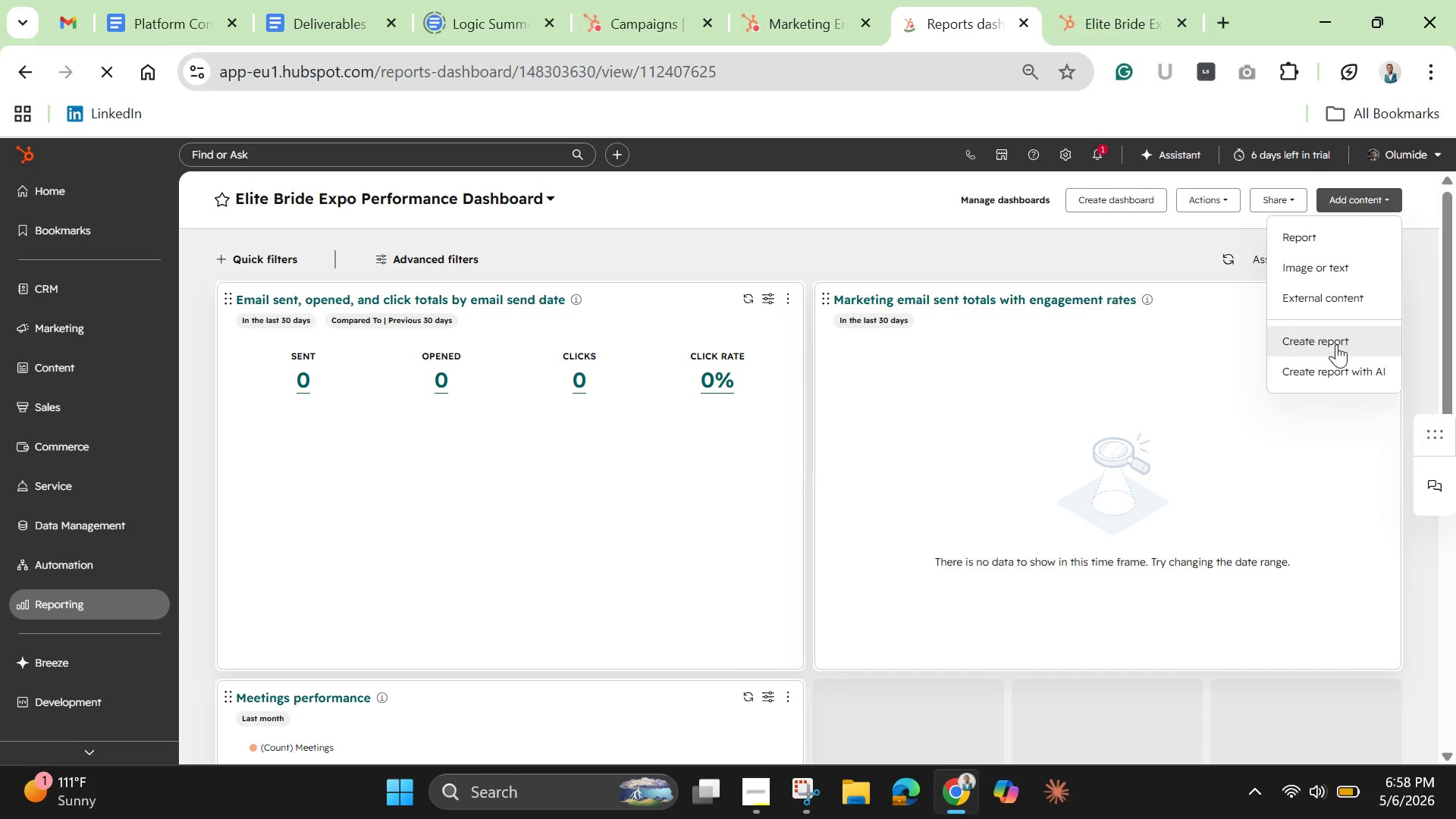 
left_click([1338, 367])
 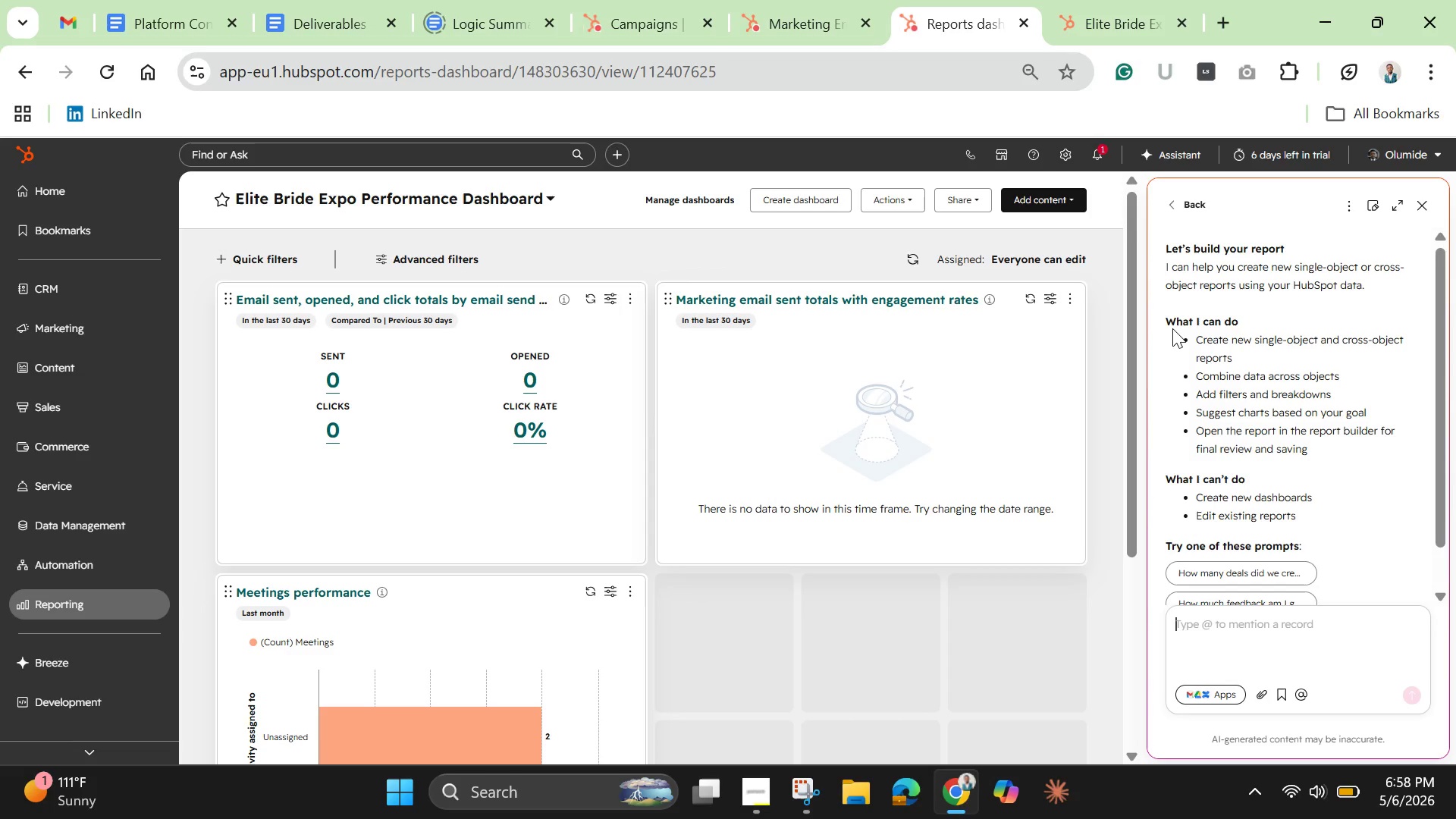 
wait(29.23)
 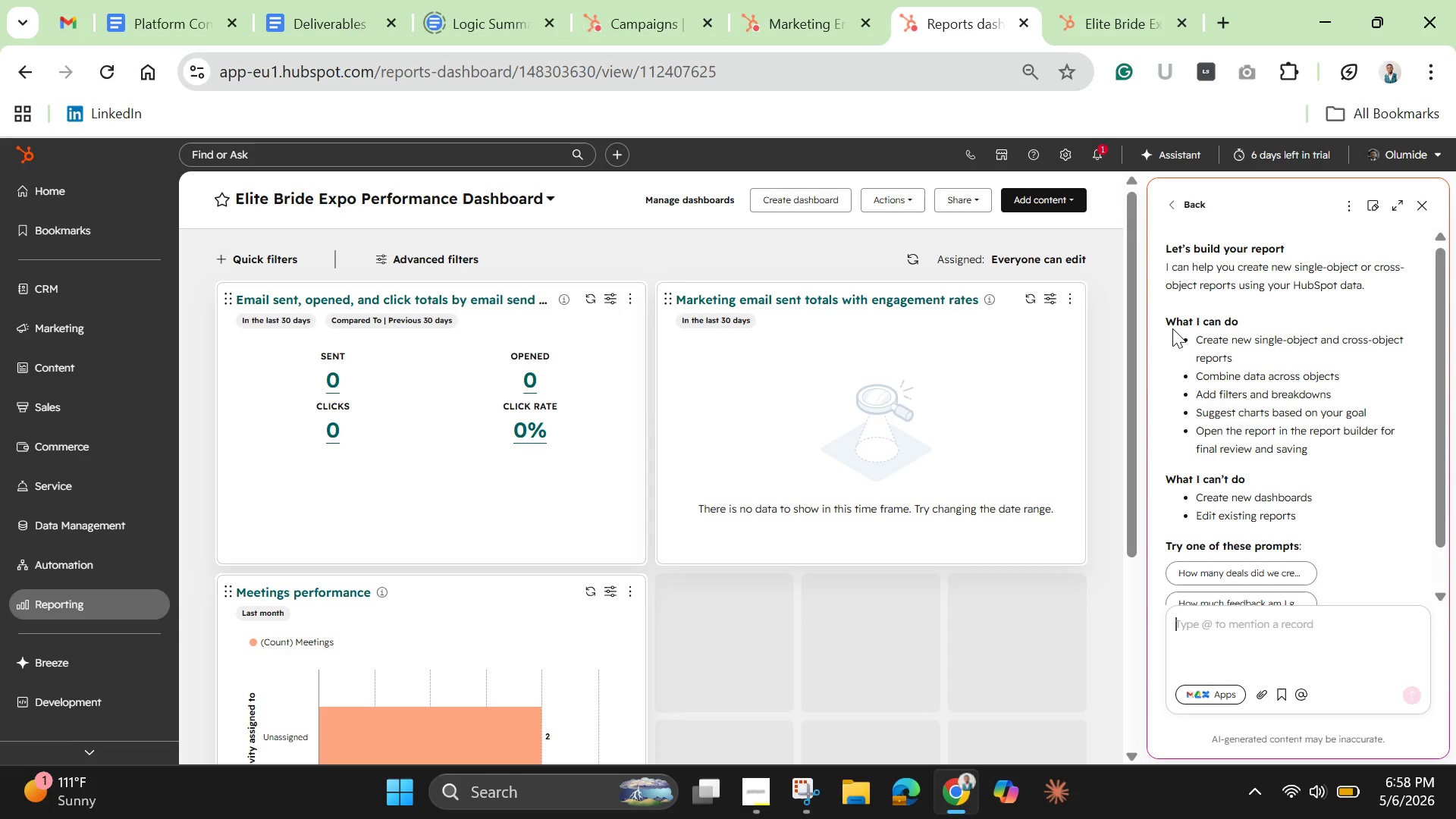 
left_click_drag(start_coordinate=[1197, 337], to_coordinate=[1364, 452])
 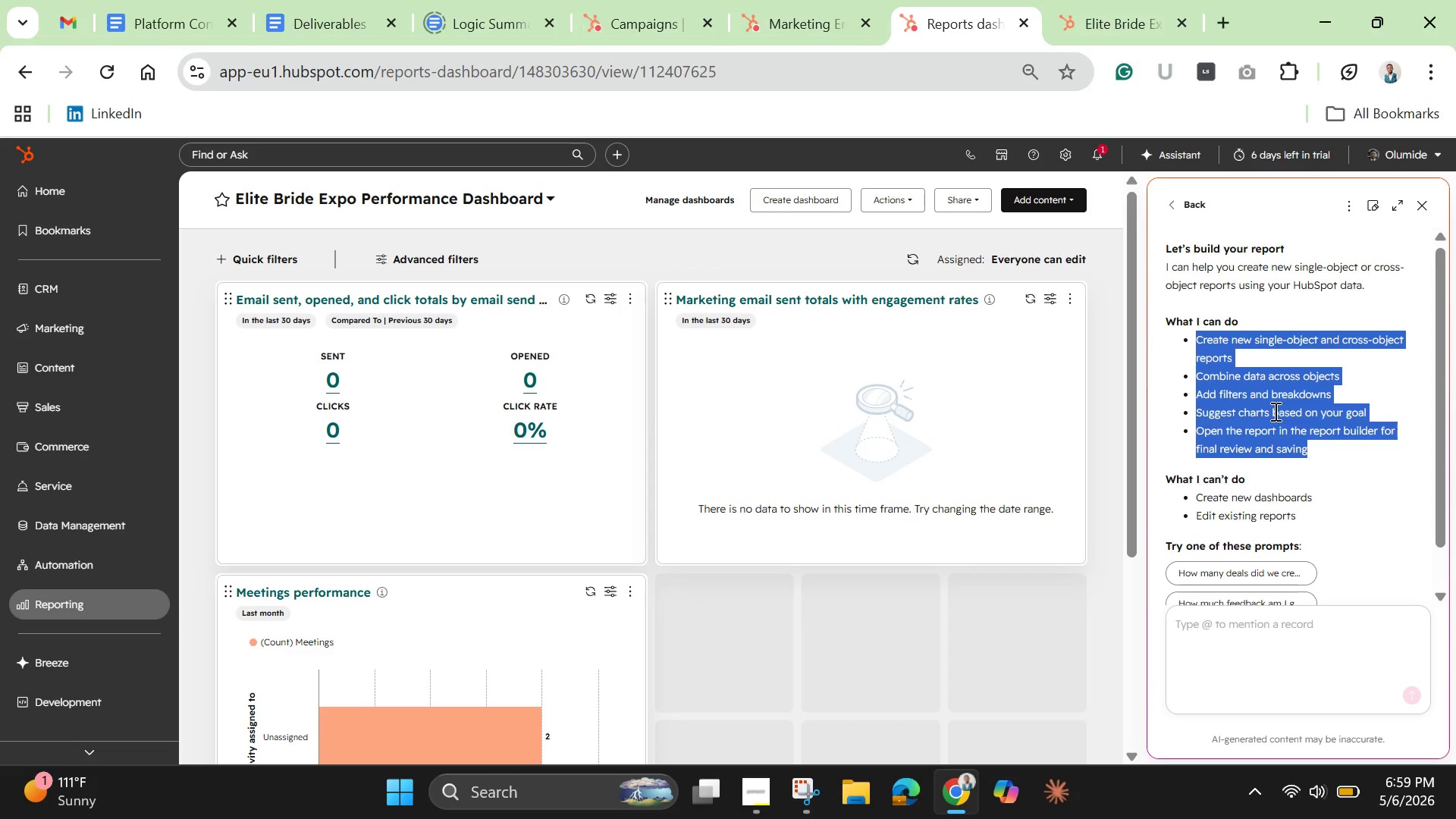 
key(Control+C)
 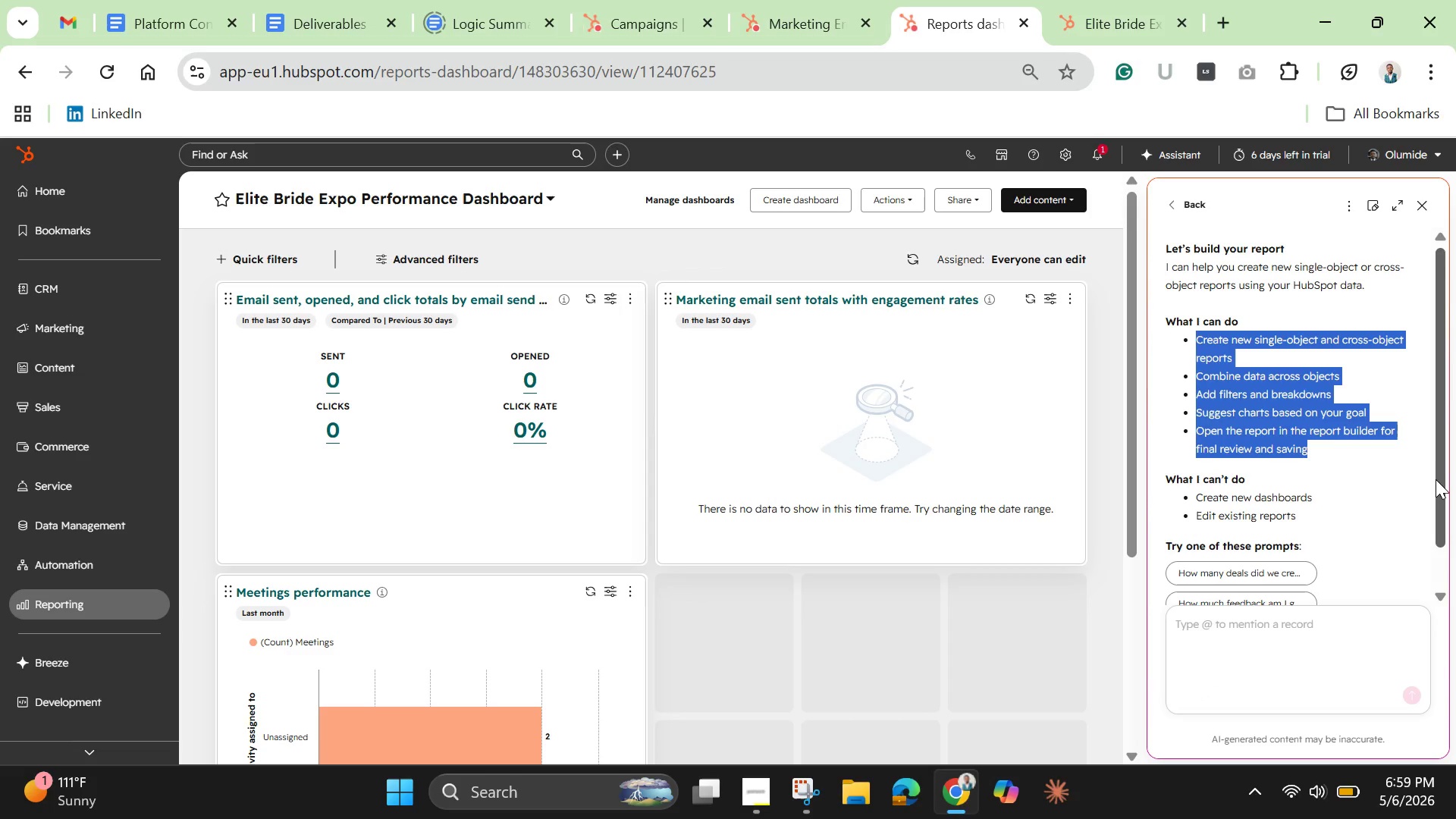 
left_click_drag(start_coordinate=[1436, 487], to_coordinate=[1448, 588])
 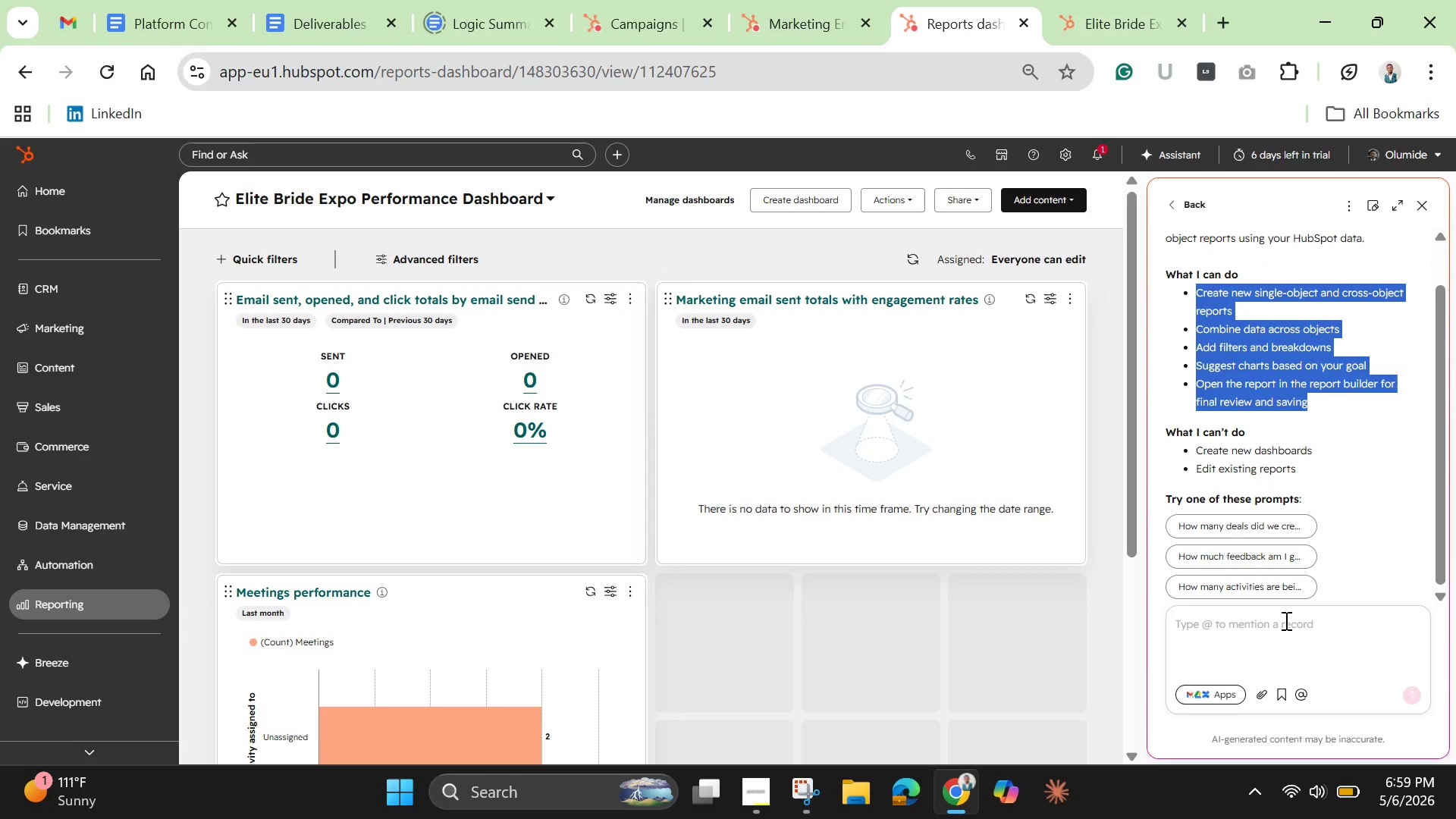 
left_click([1285, 620])
 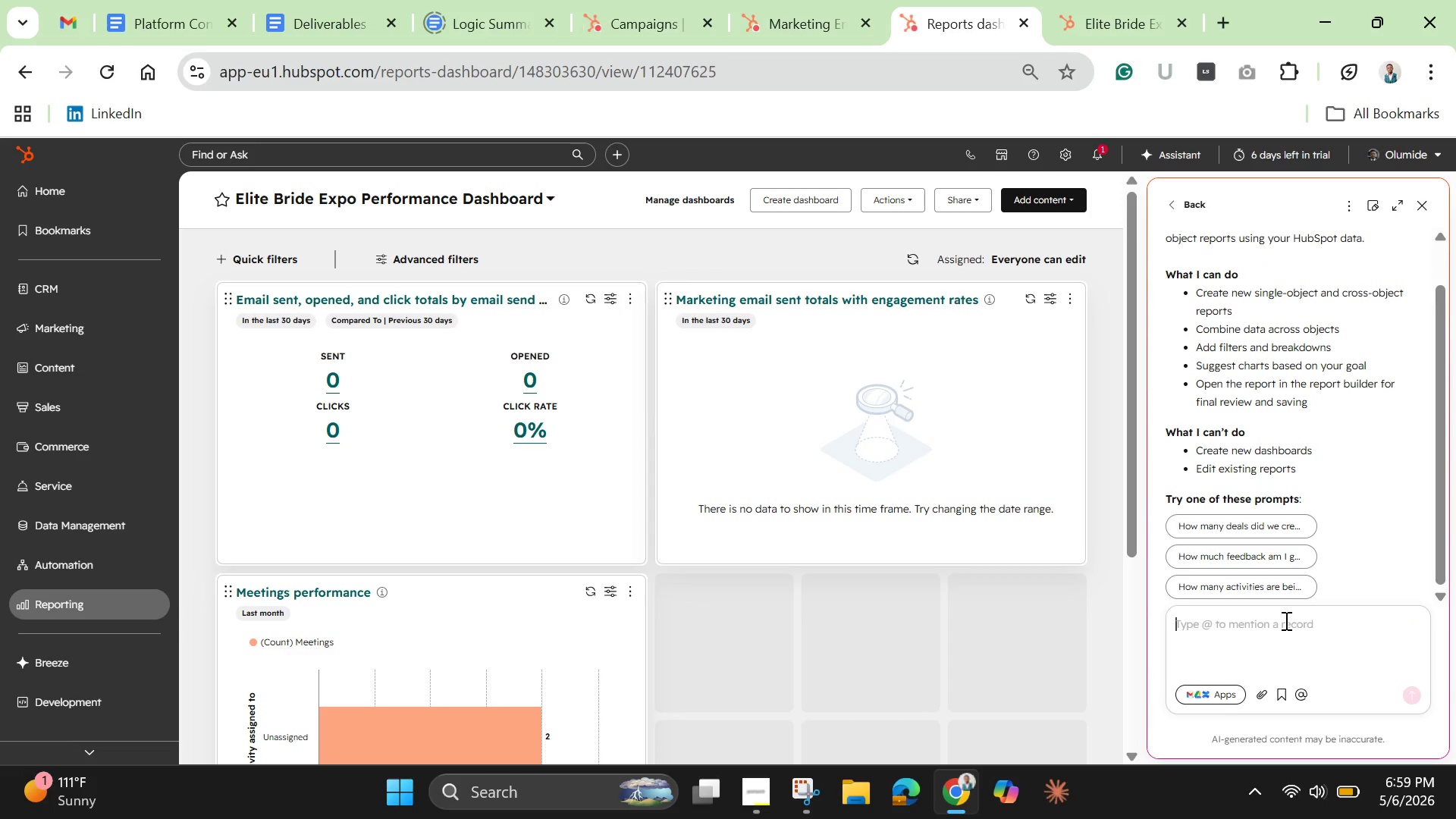 
key(Control+V)
 